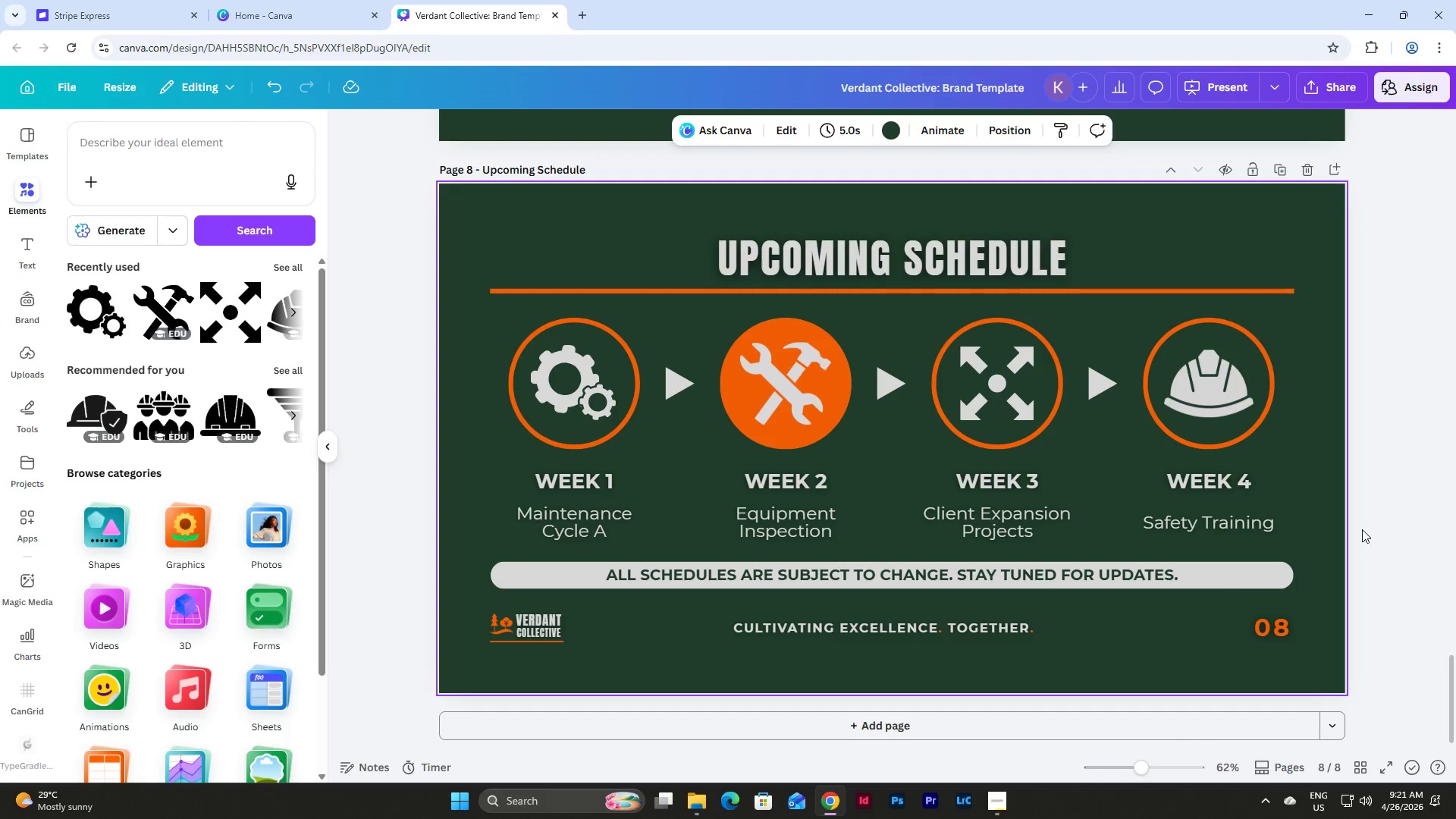 
scroll: coordinate [1362, 529], scroll_direction: up, amount: 4.0
 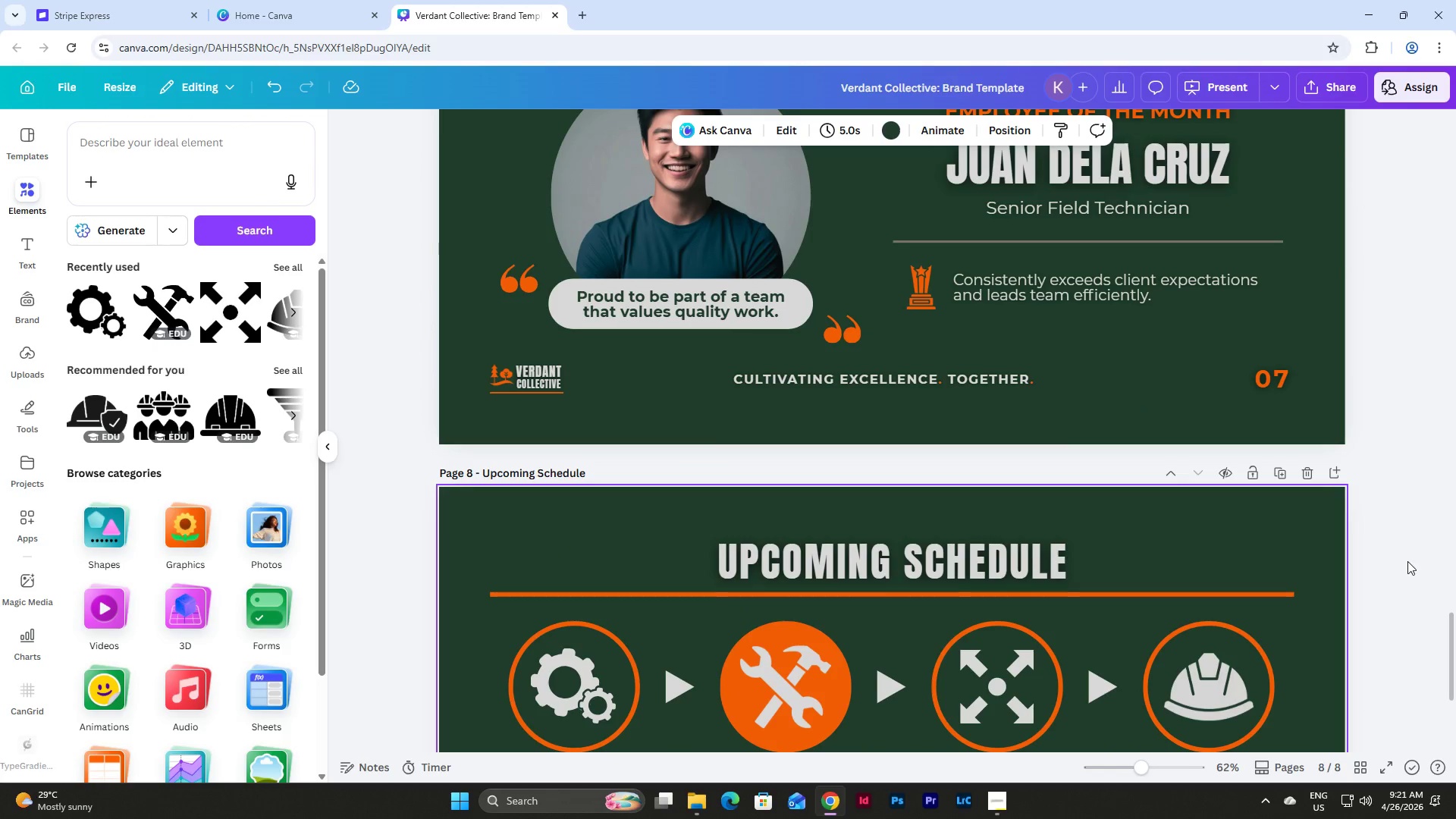 
scroll: coordinate [1401, 556], scroll_direction: down, amount: 9.0
 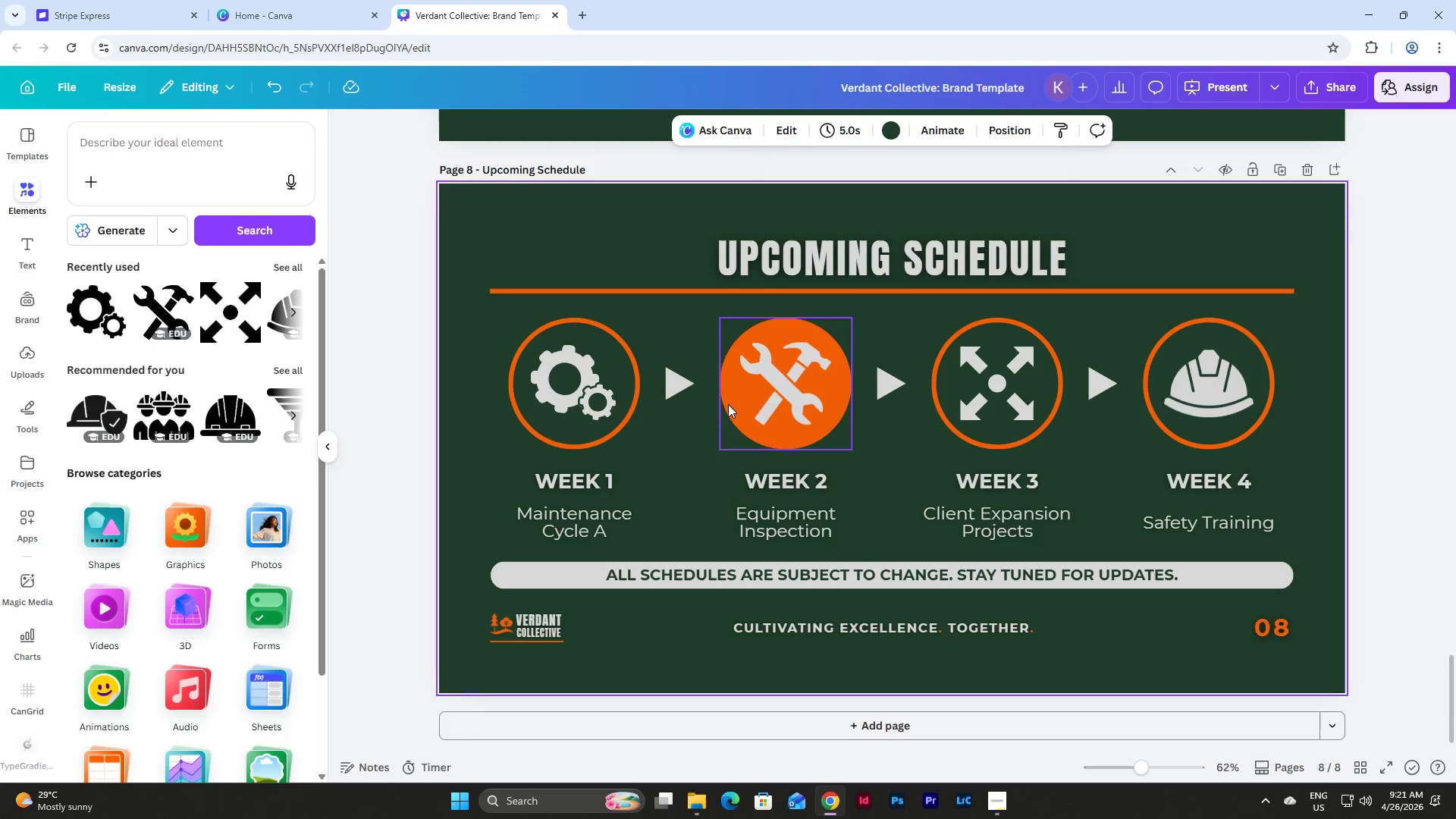 
left_click([676, 380])
 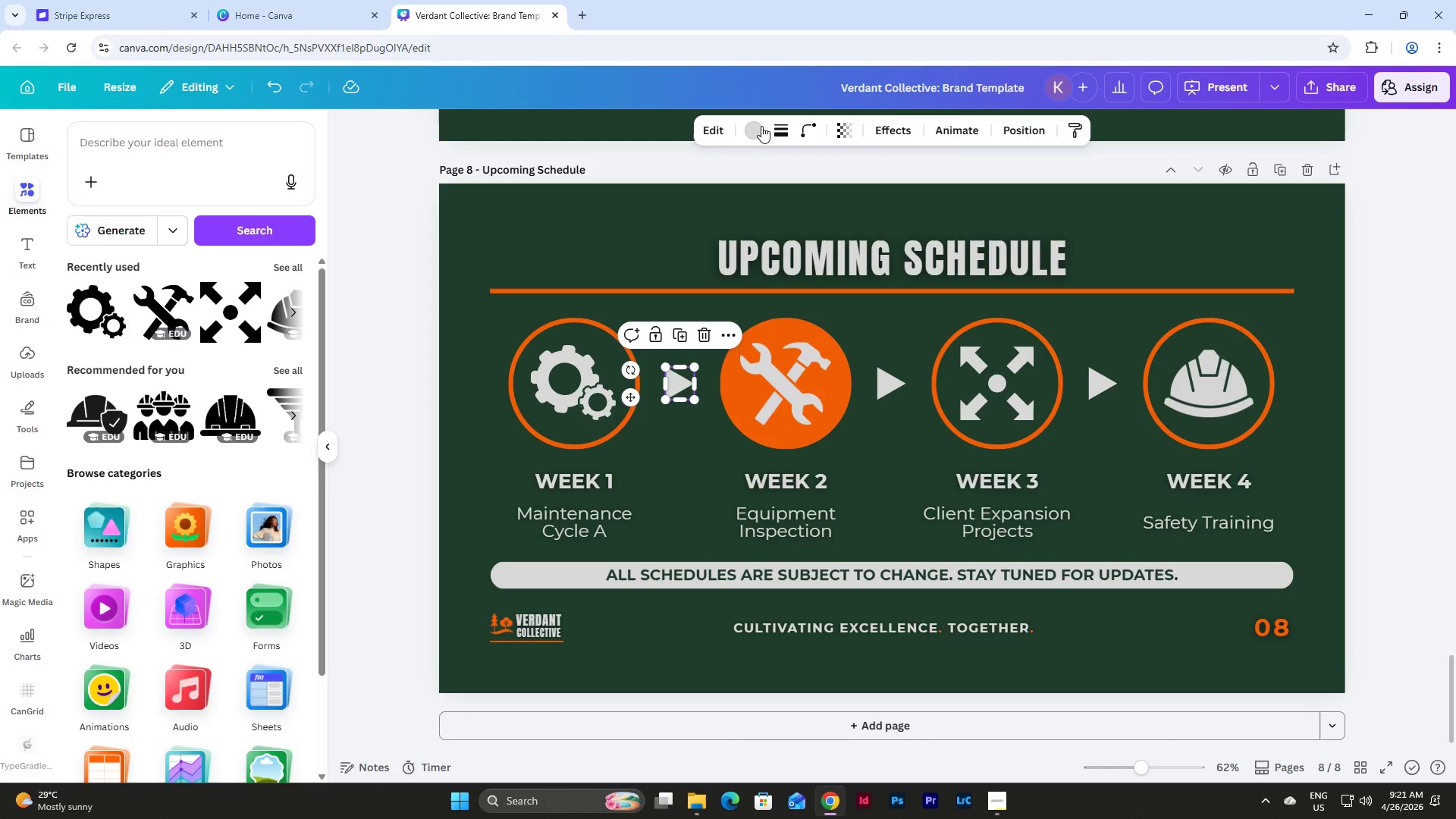 
left_click([758, 128])
 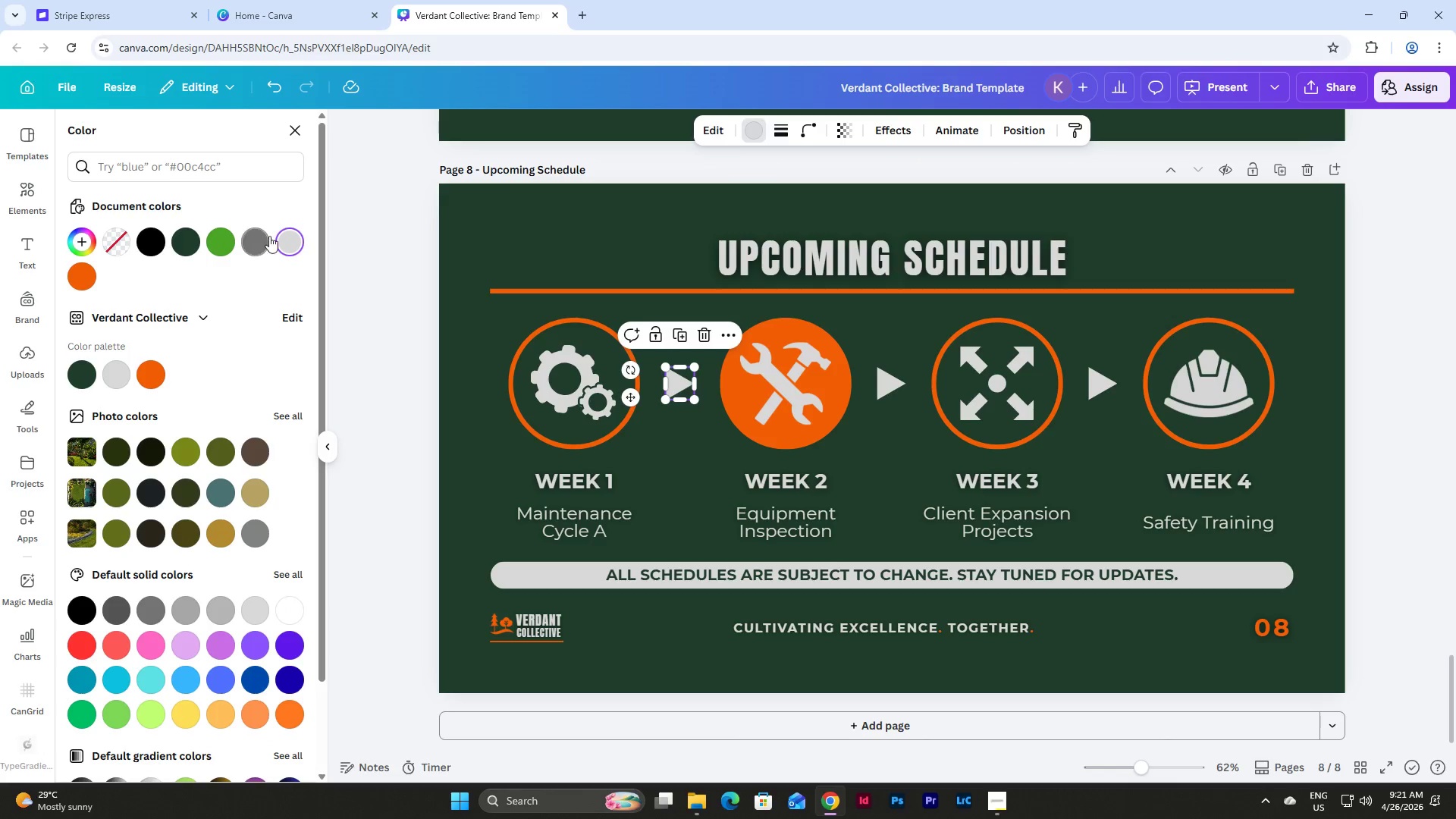 
left_click([256, 241])
 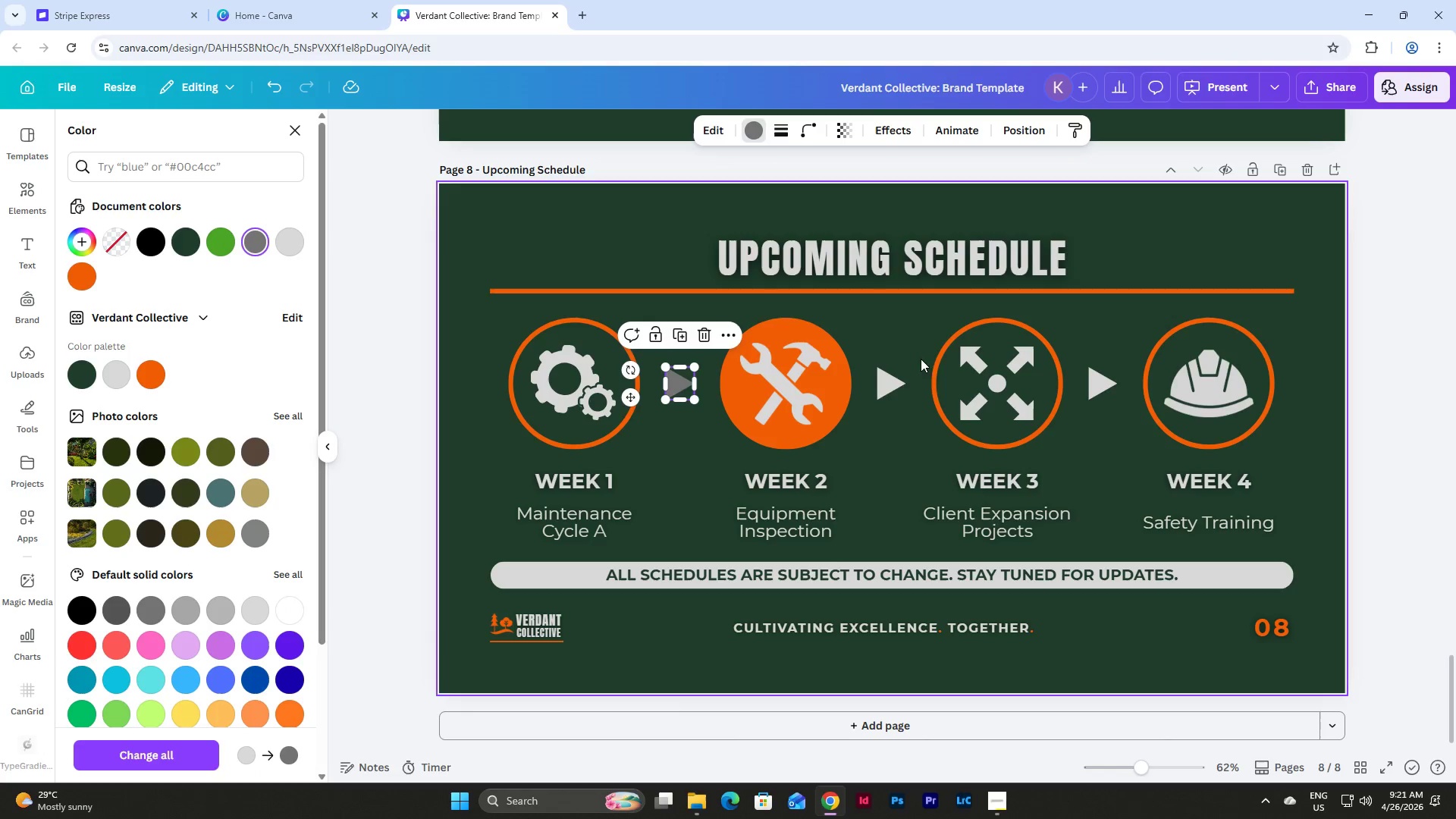 
left_click([883, 383])
 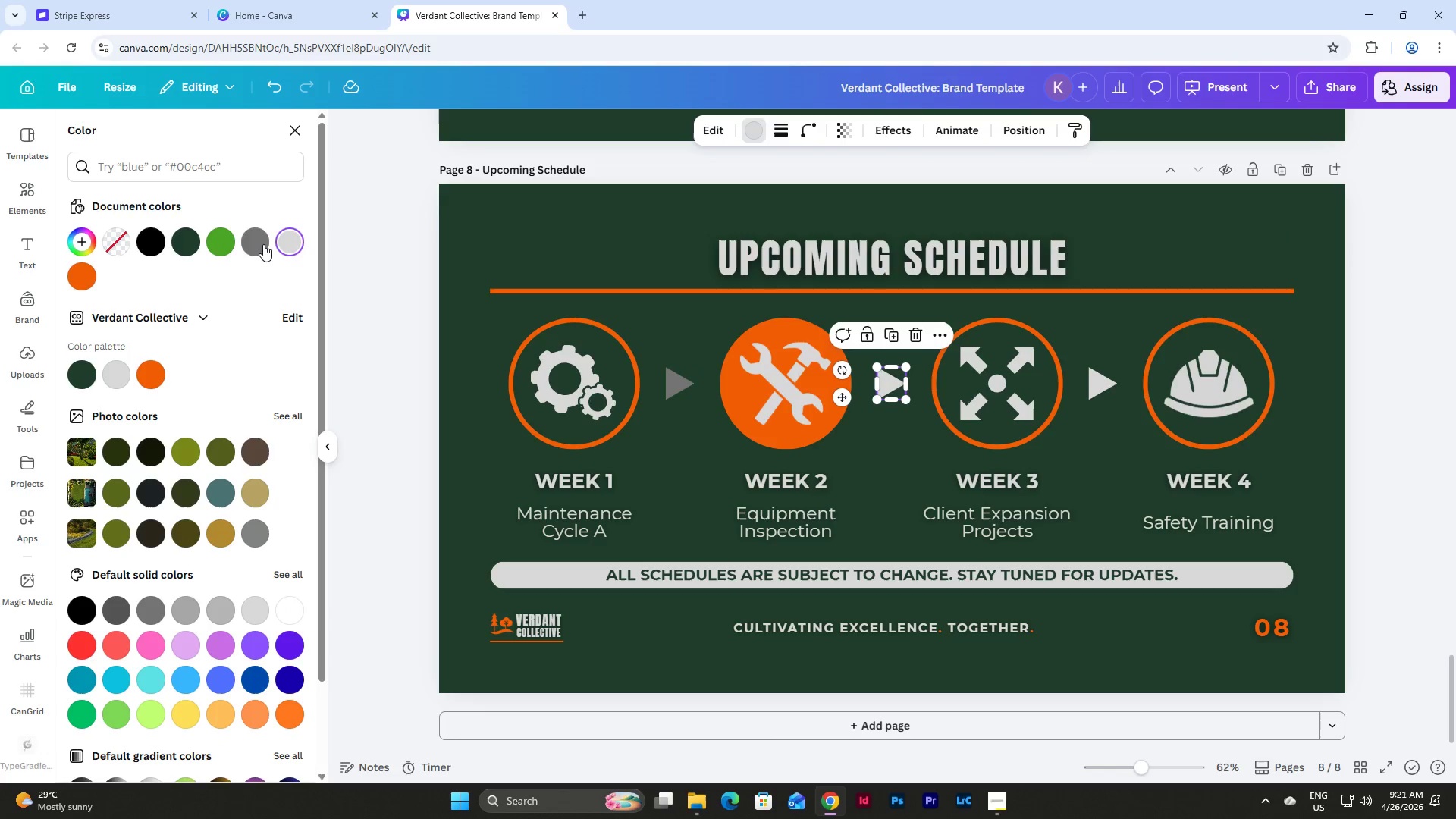 
left_click([259, 244])
 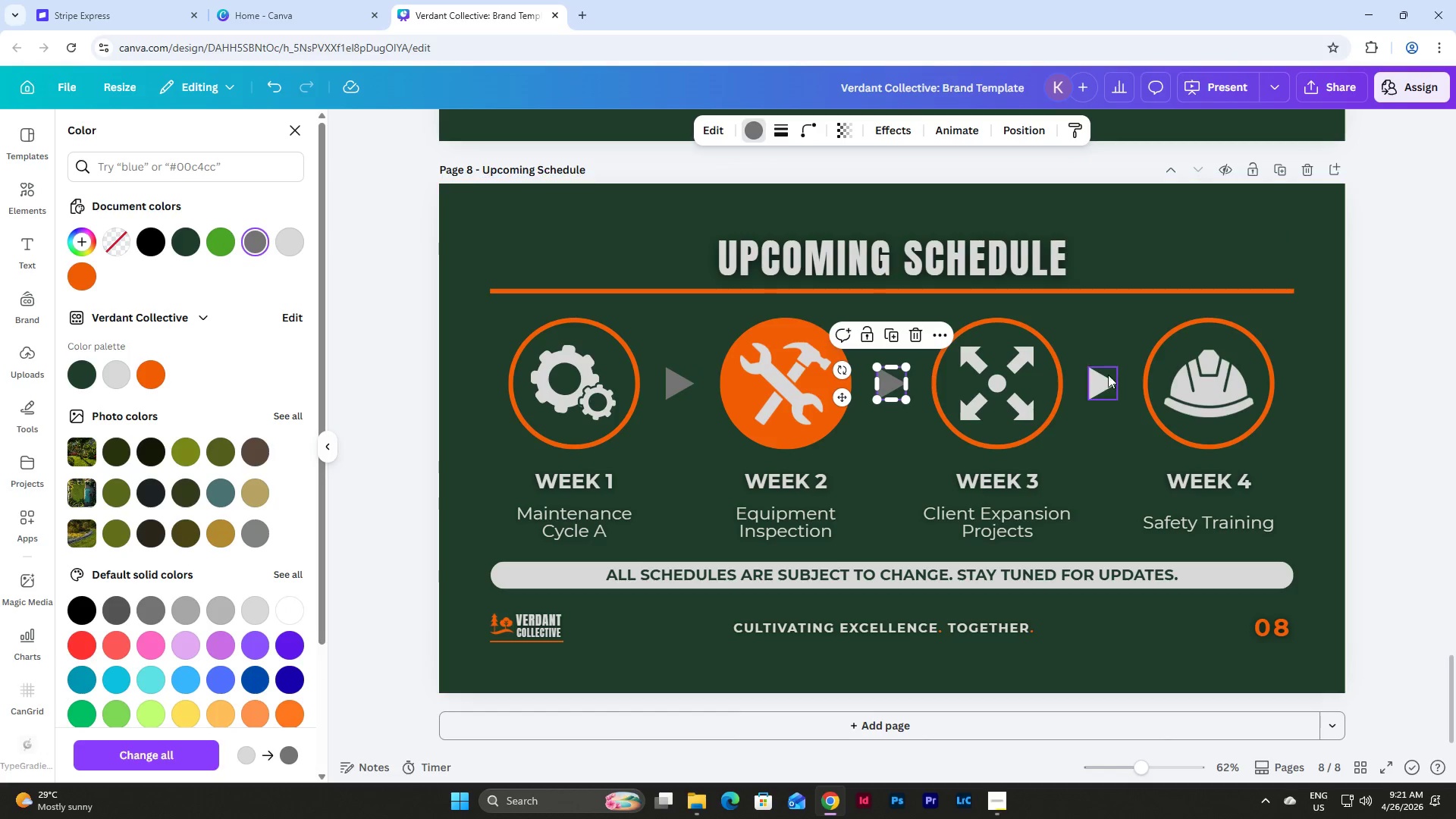 
left_click([1103, 377])
 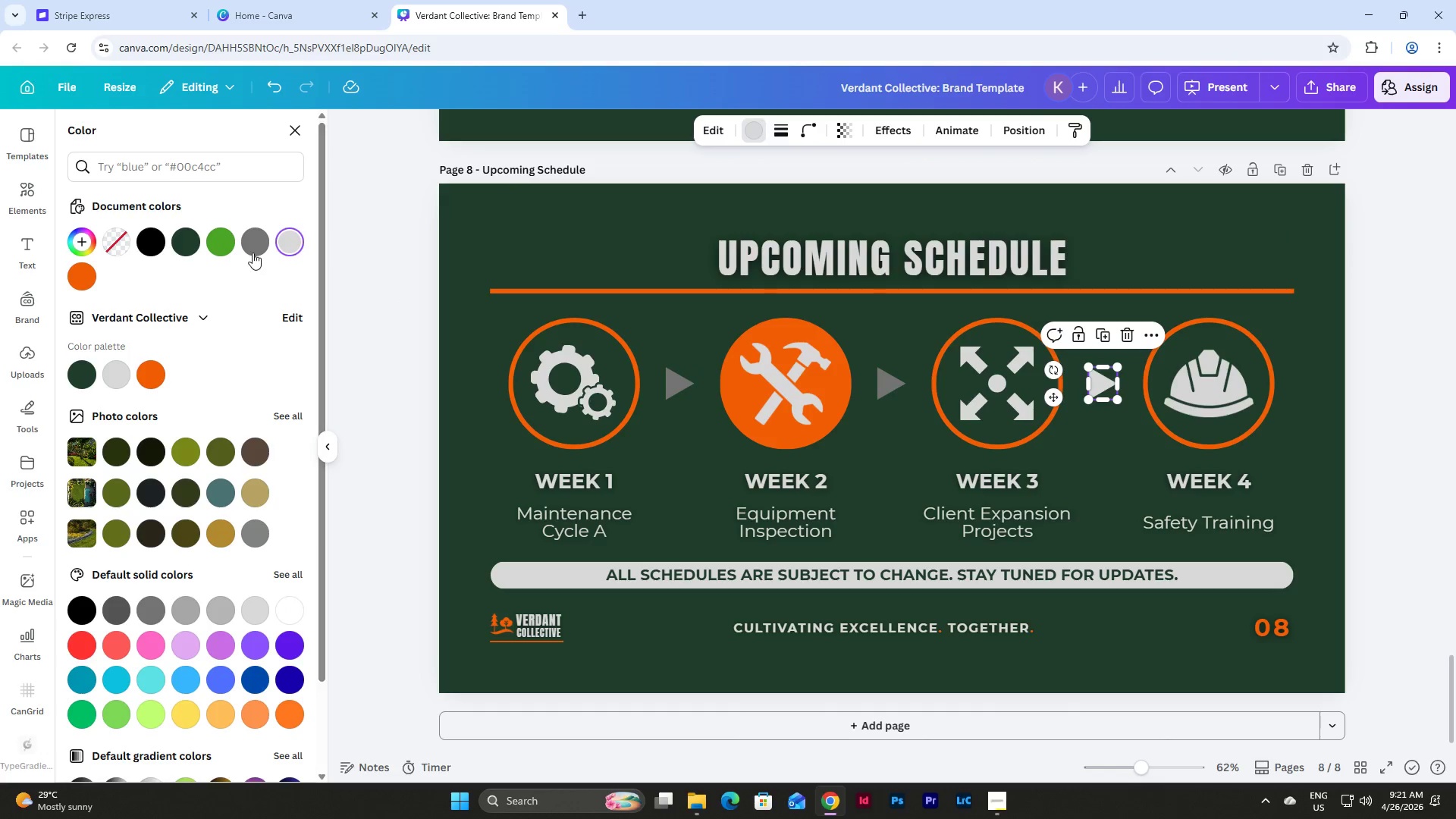 
left_click([256, 240])
 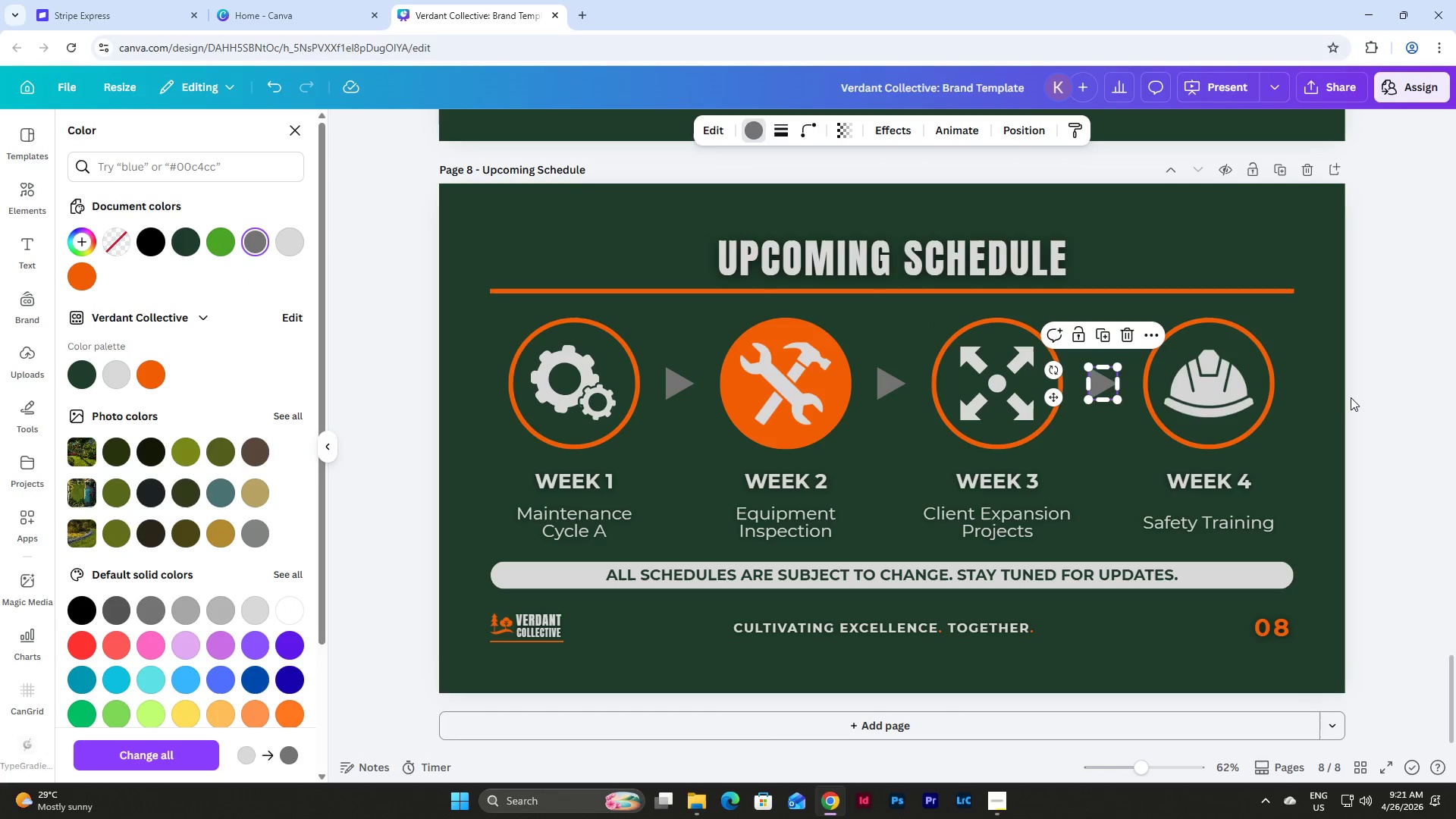 
left_click([1317, 401])
 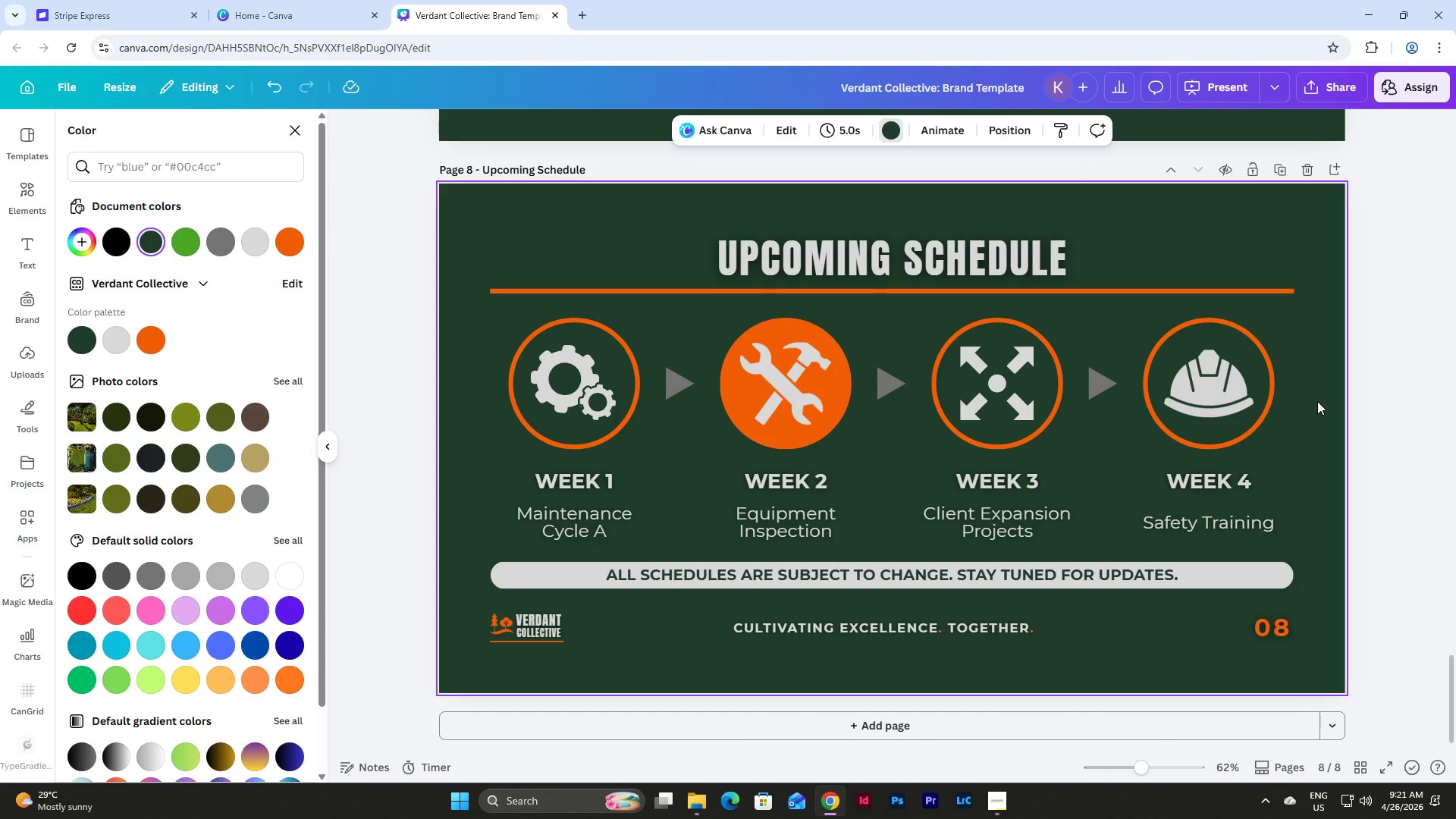 
scroll: coordinate [1317, 401], scroll_direction: up, amount: 2.0
 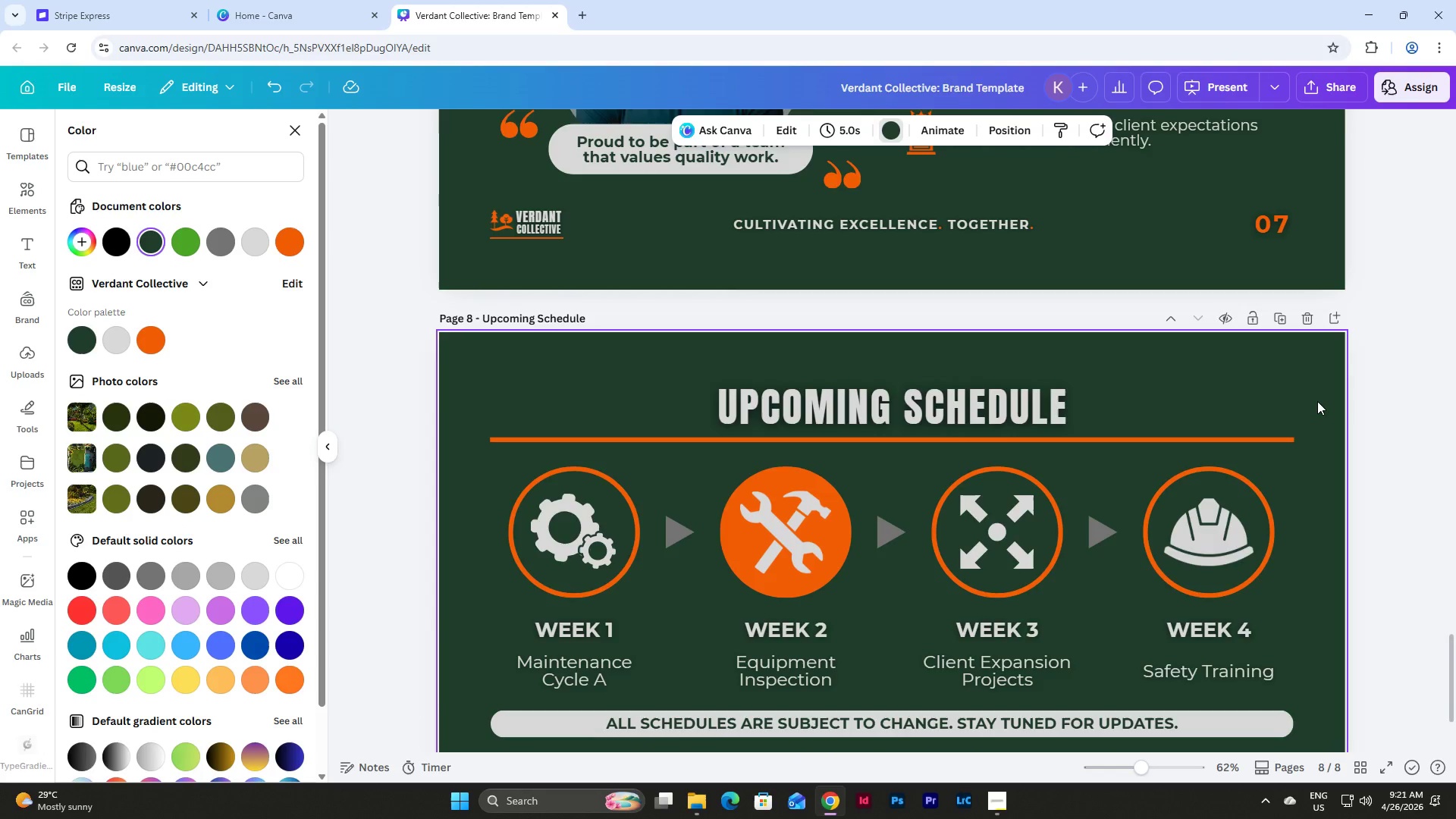 
scroll: coordinate [1317, 401], scroll_direction: down, amount: 3.0
 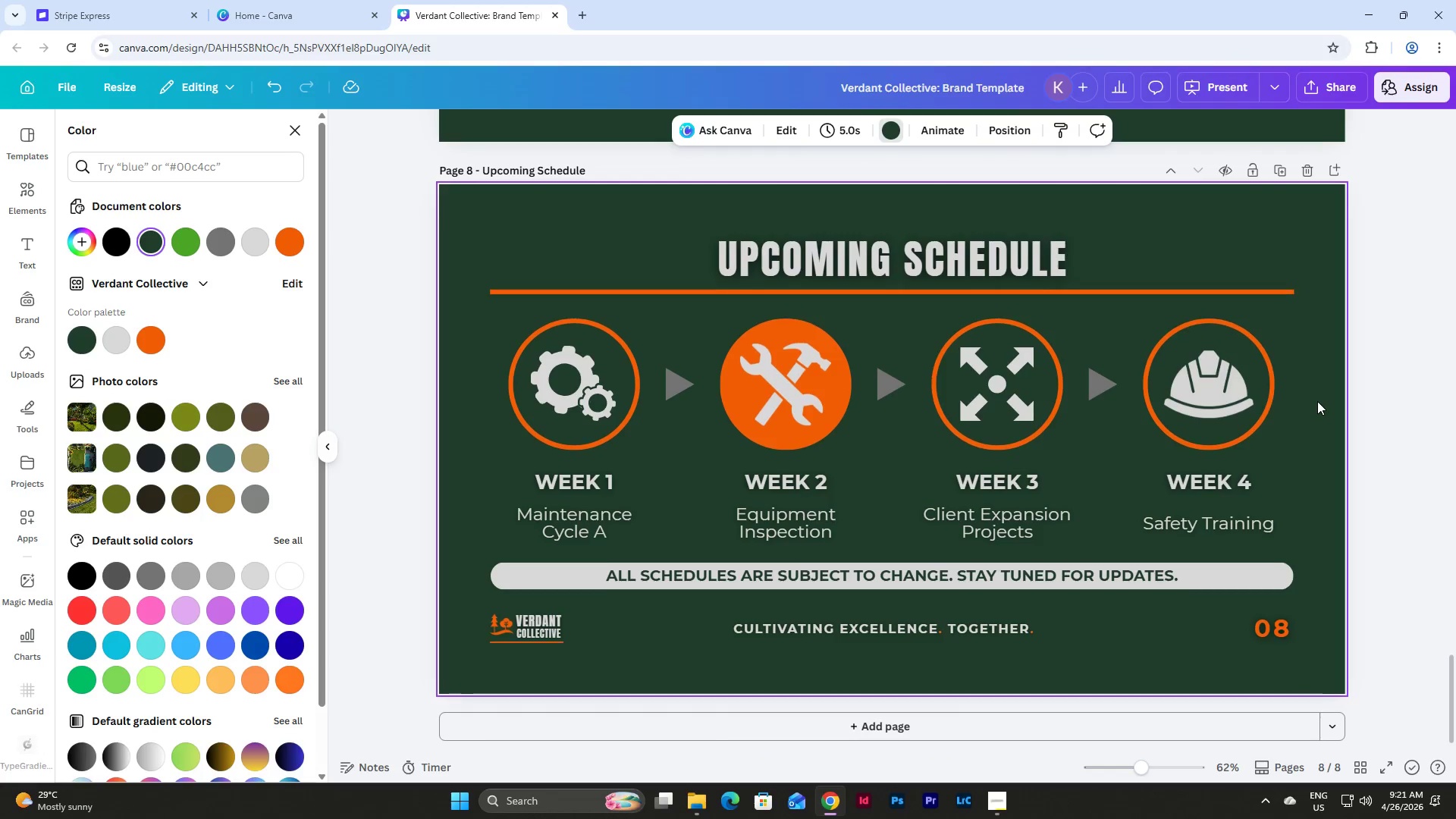 
scroll: coordinate [1317, 401], scroll_direction: up, amount: 12.0
 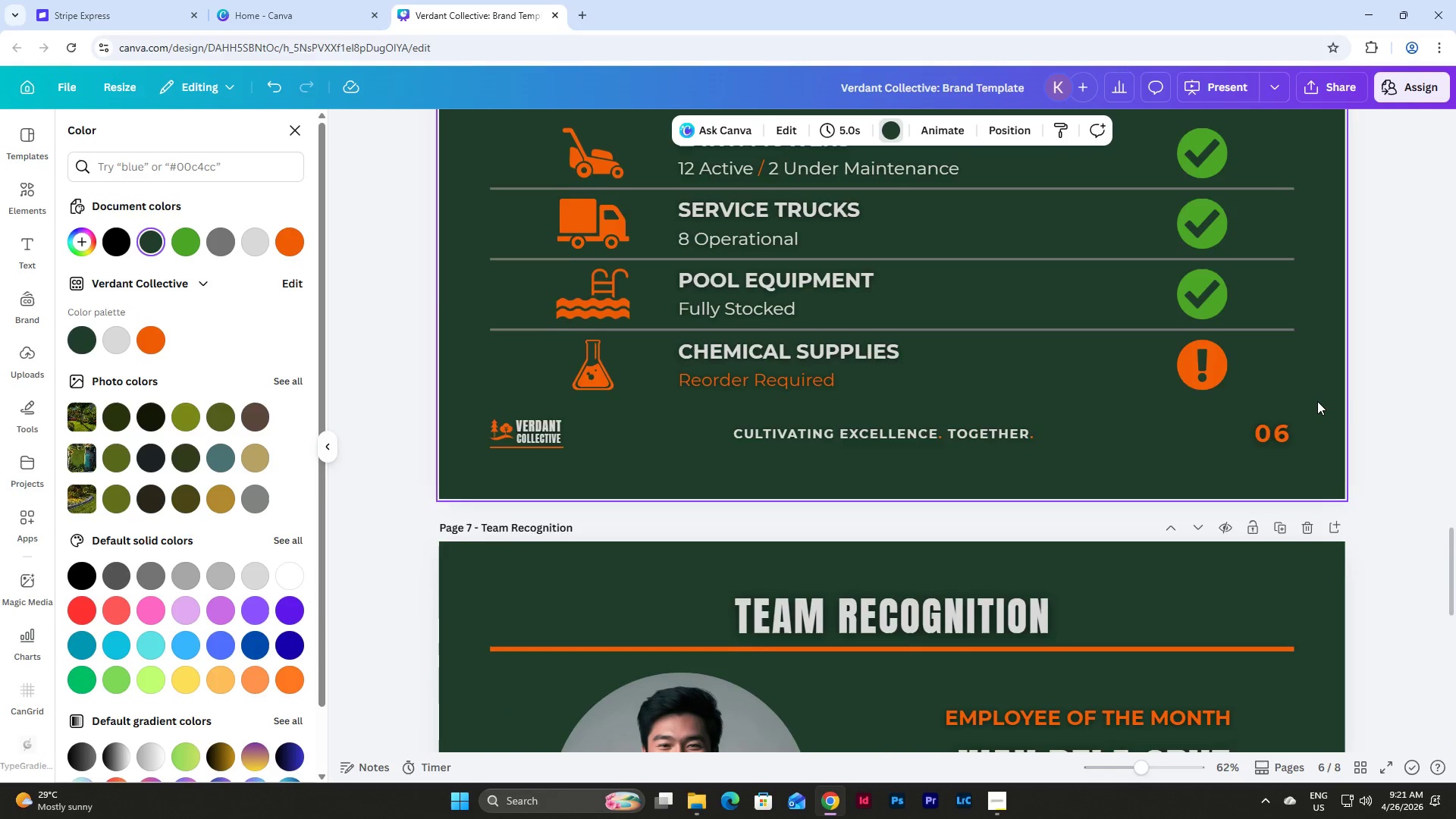 
scroll: coordinate [1317, 401], scroll_direction: down, amount: 18.0
 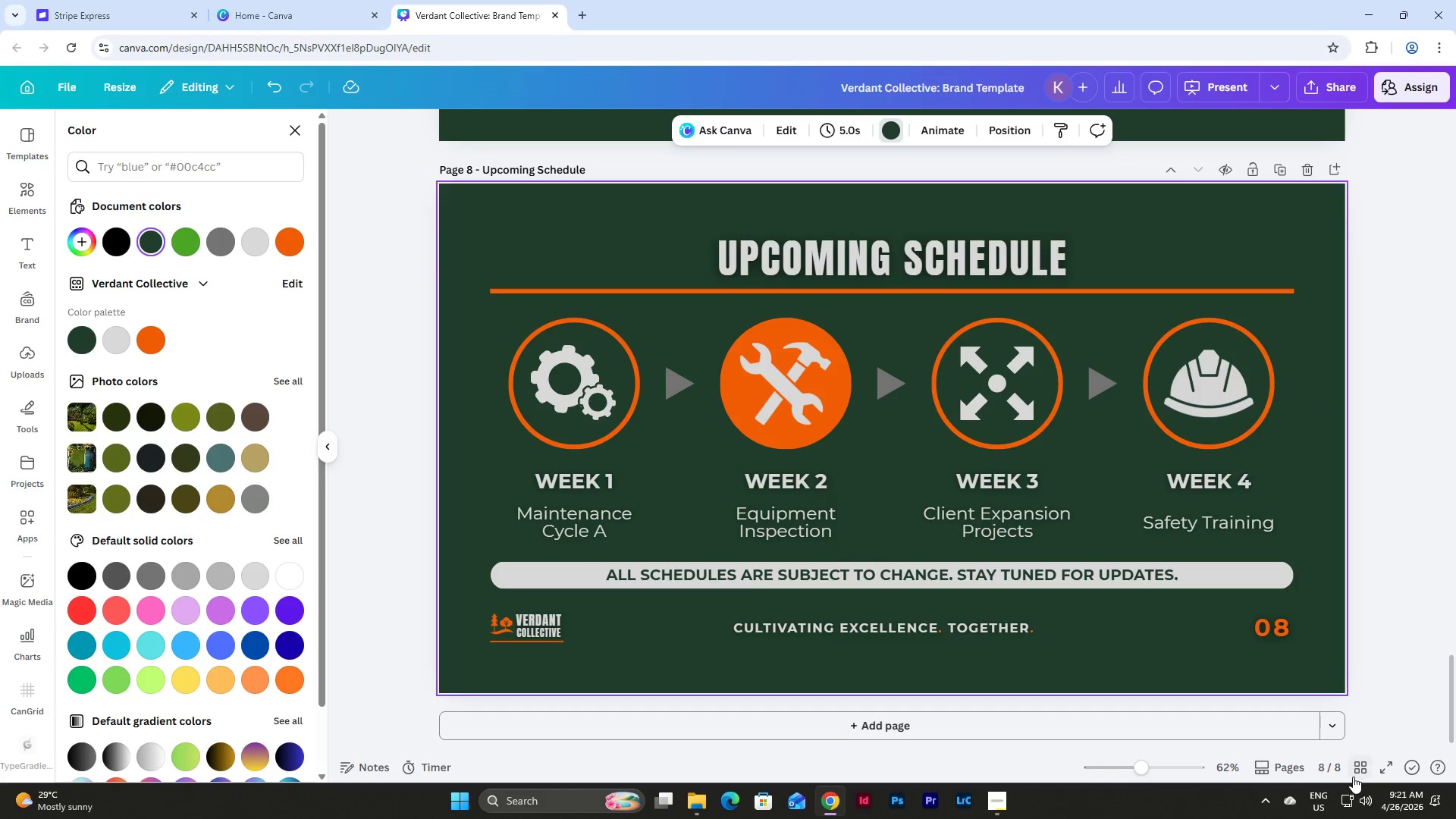 
left_click([1363, 764])
 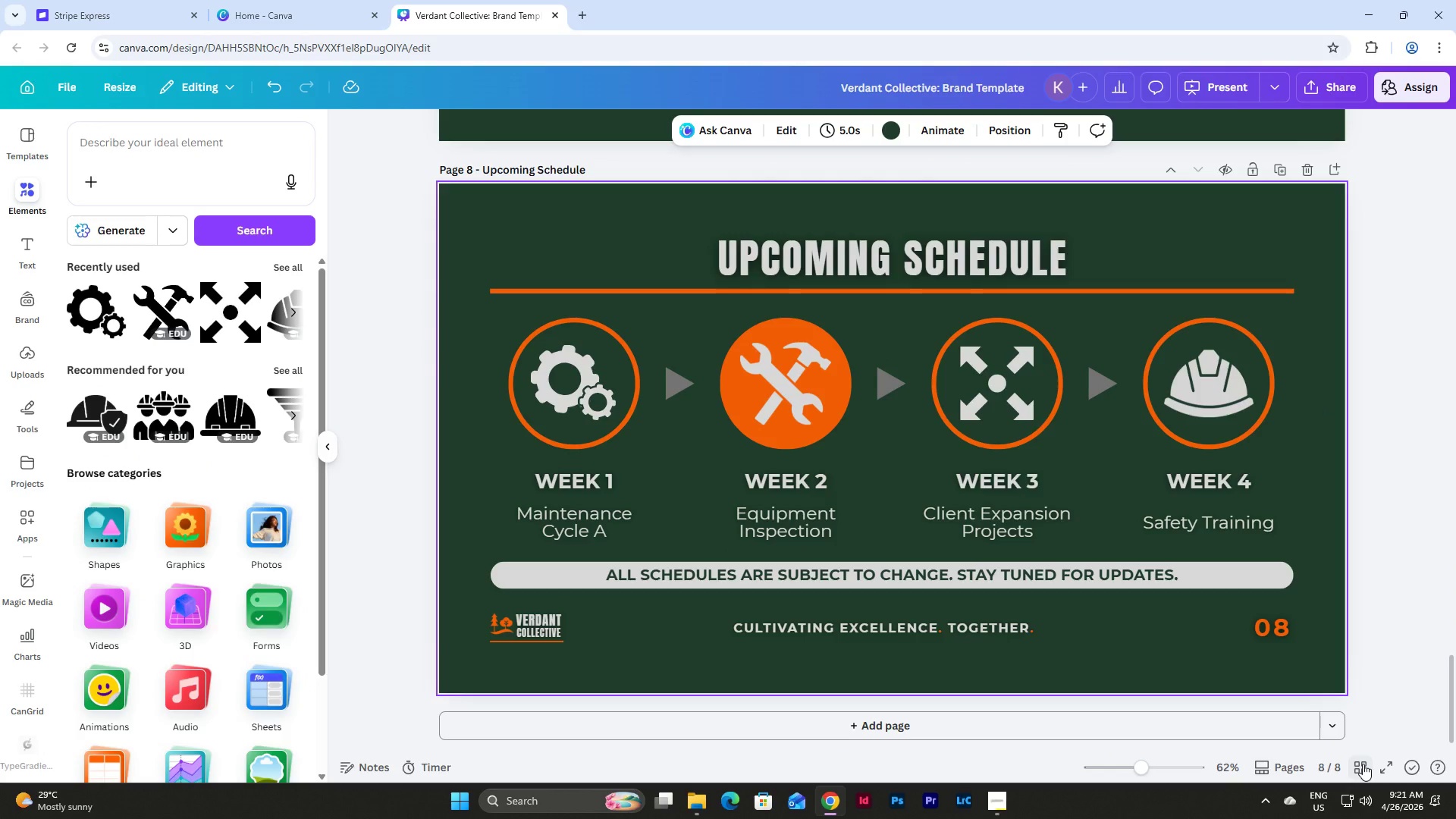 
left_click([1363, 764])
 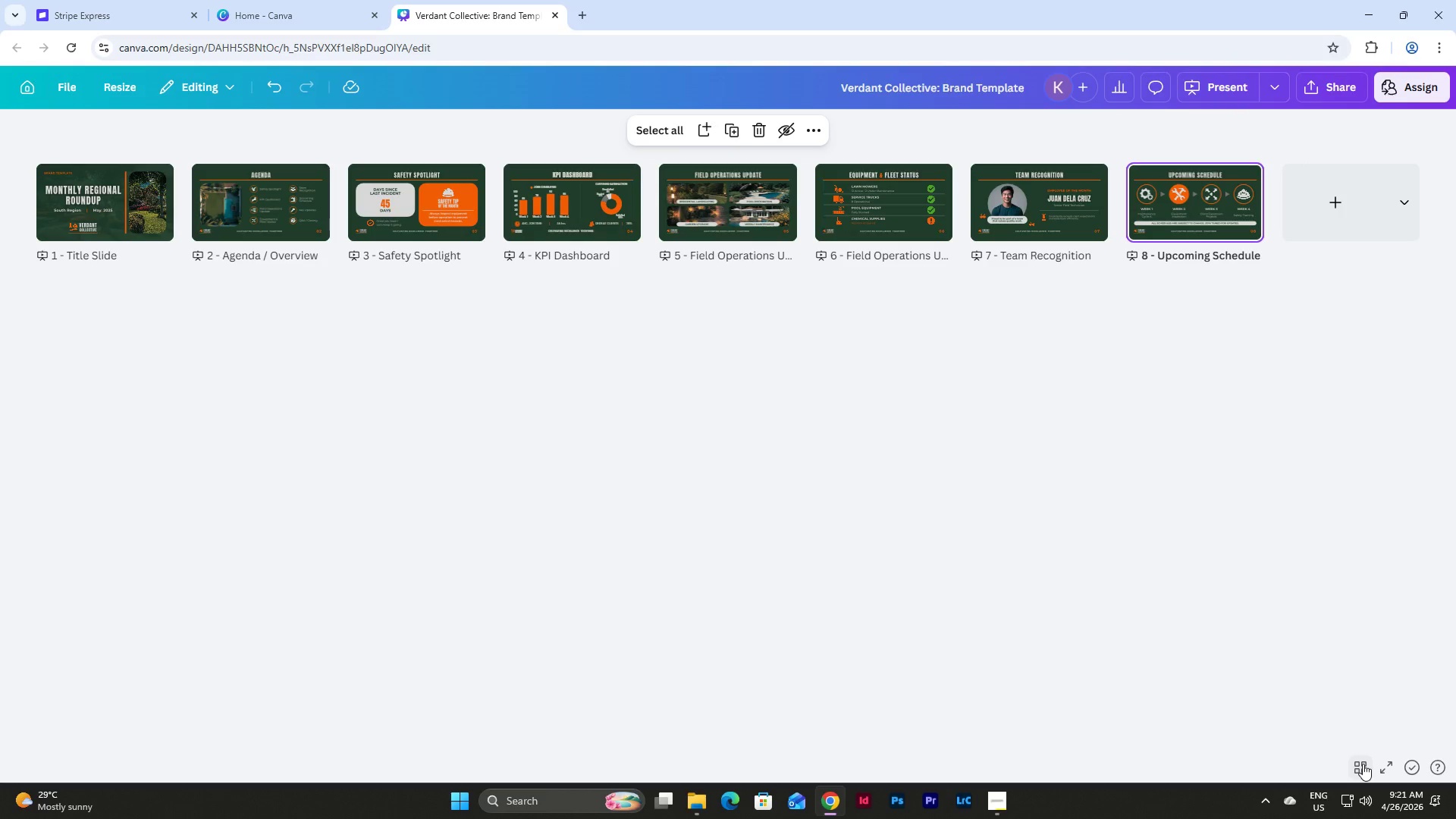 
left_click([1363, 764])
 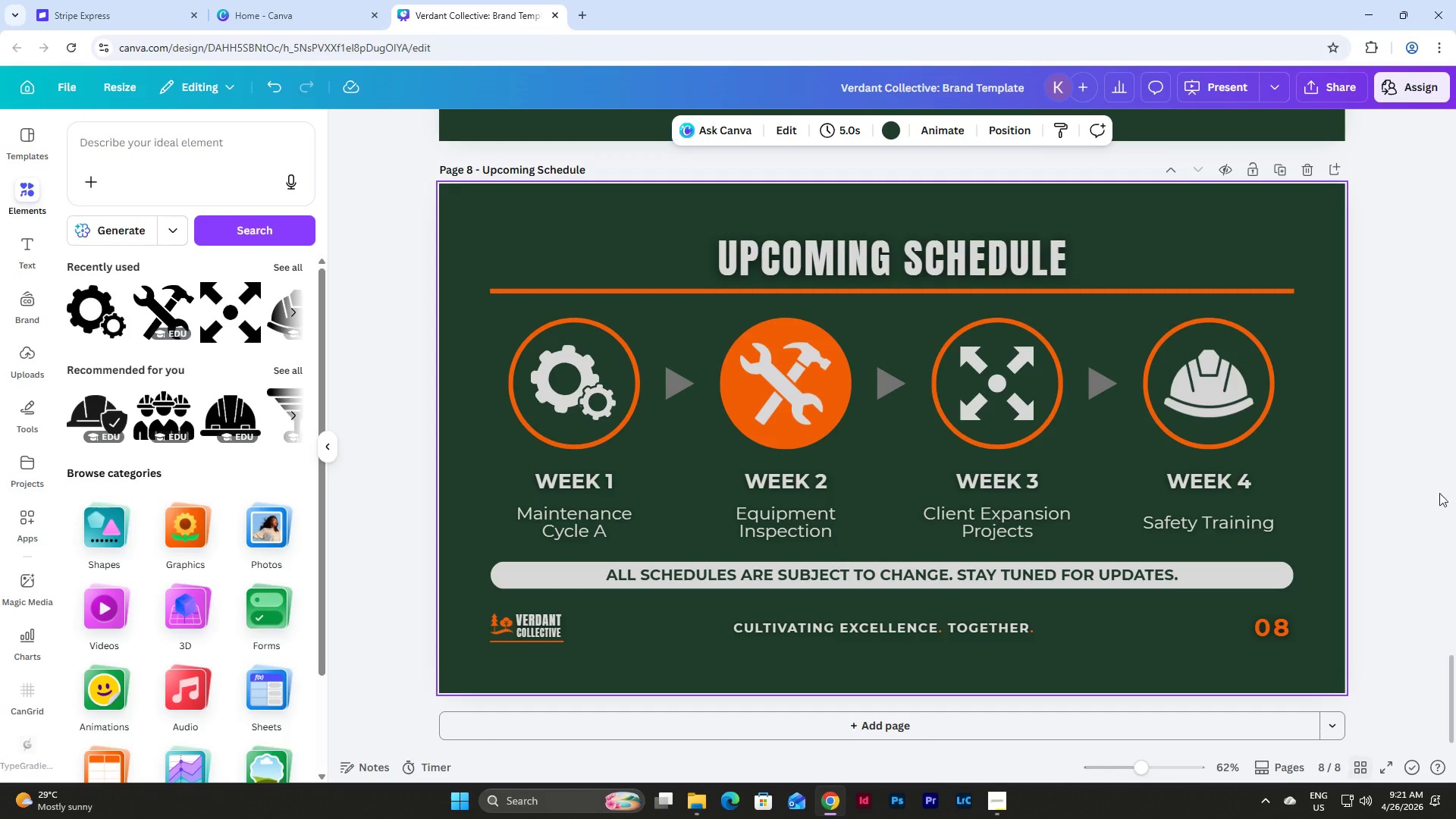 
scroll: coordinate [1427, 429], scroll_direction: down, amount: 4.0
 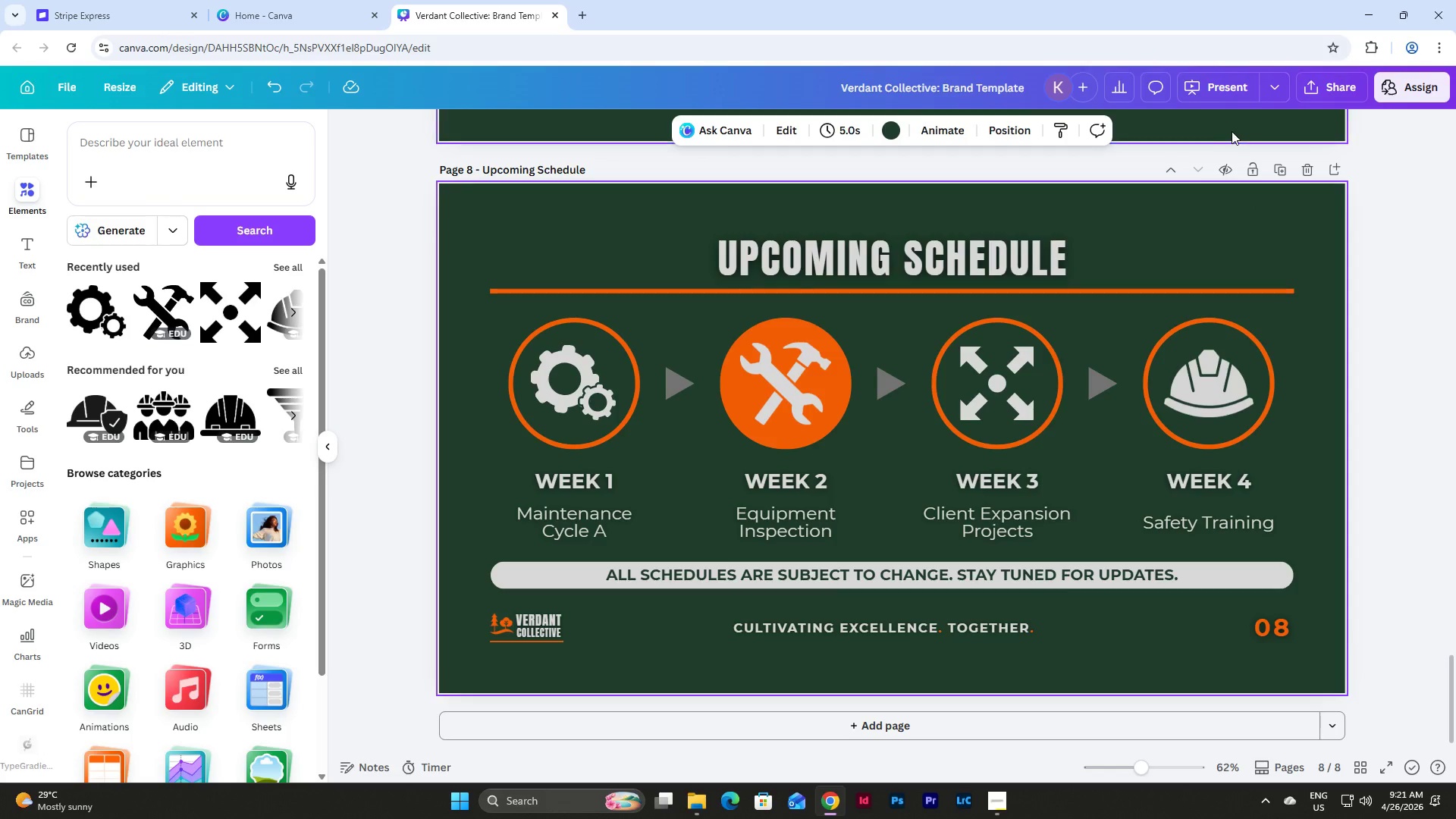 
left_click([1283, 165])
 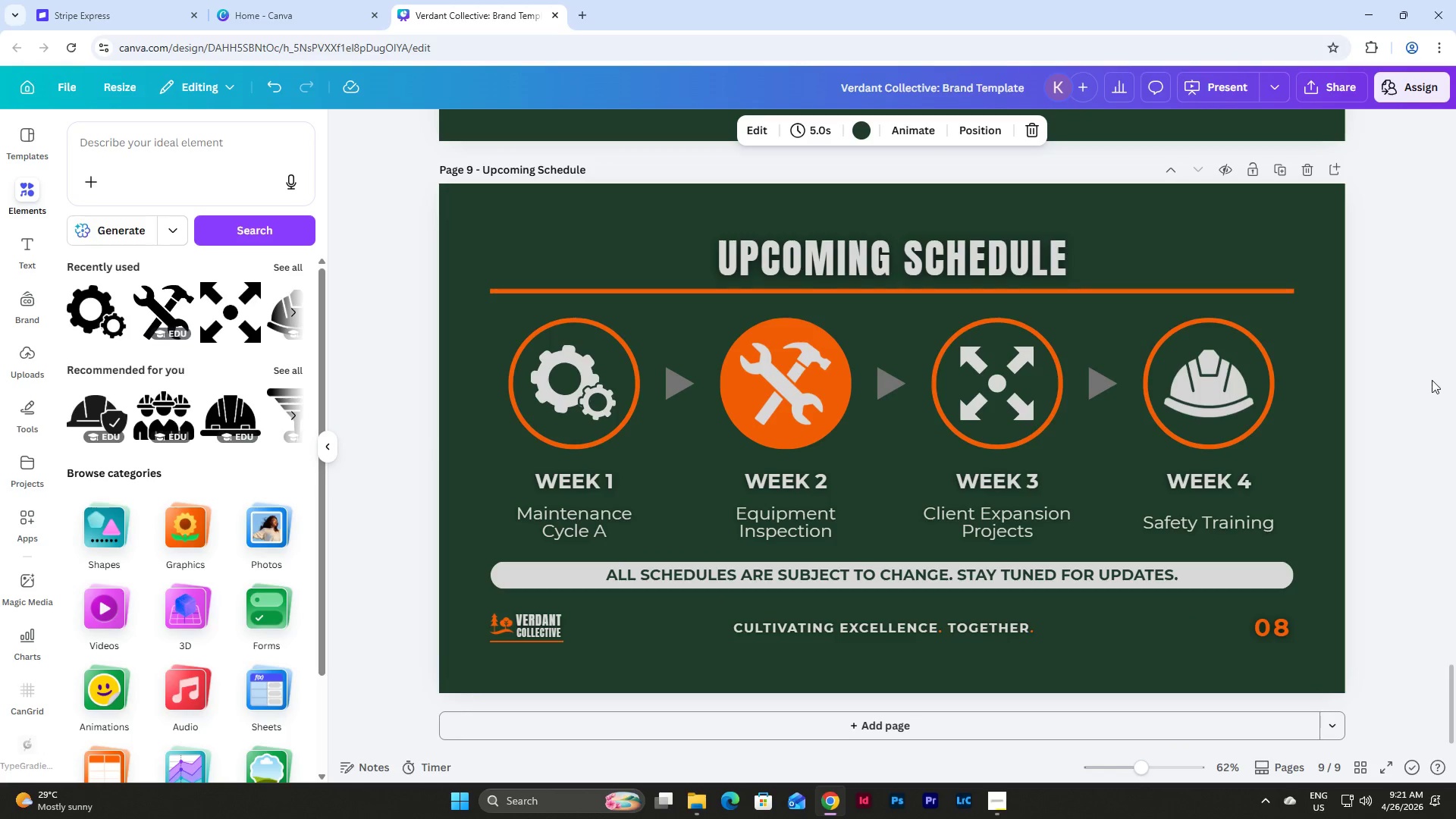 
scroll: coordinate [1432, 383], scroll_direction: down, amount: 6.0
 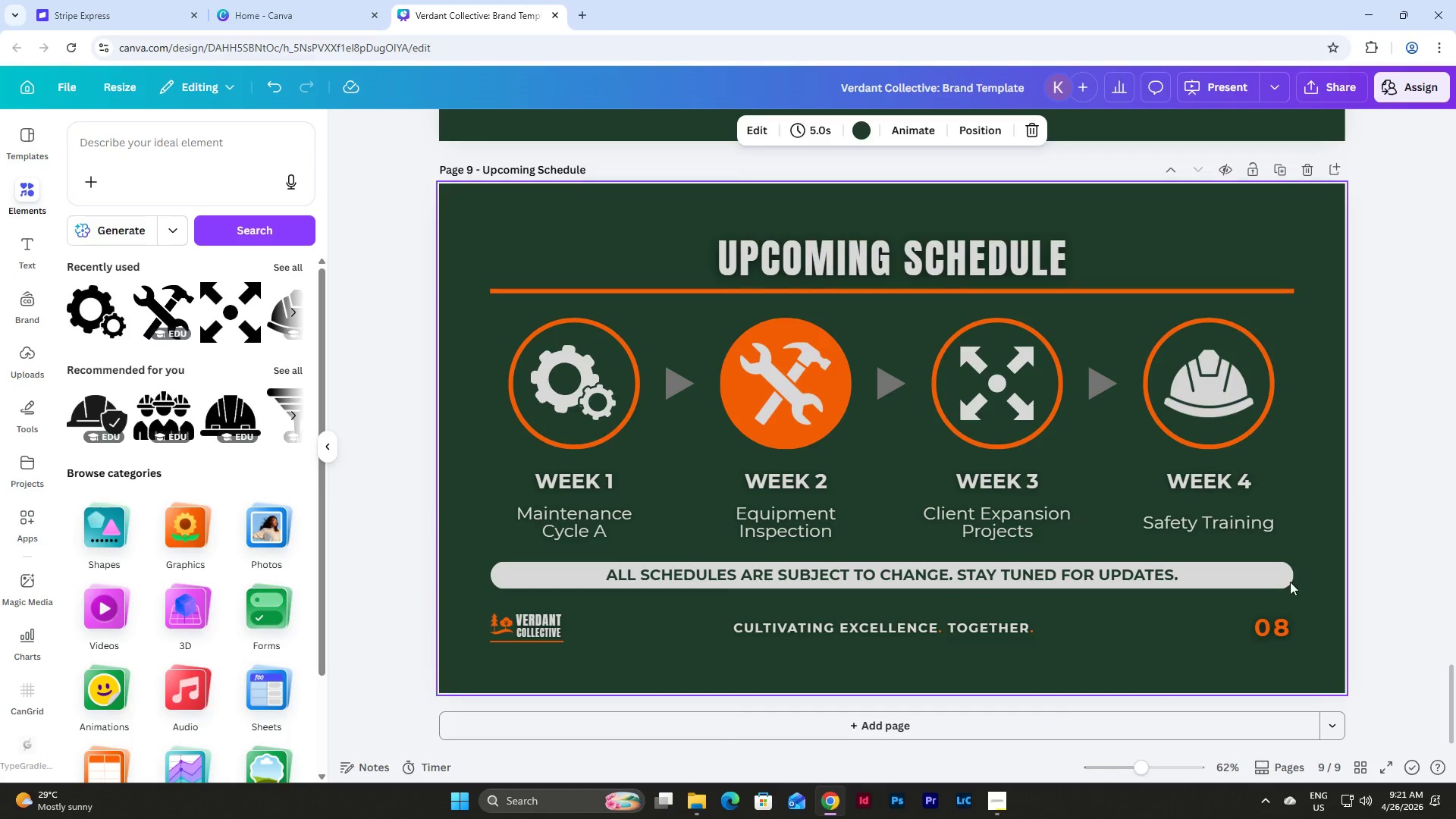 
left_click_drag(start_coordinate=[1455, 697], to_coordinate=[1455, 119])
 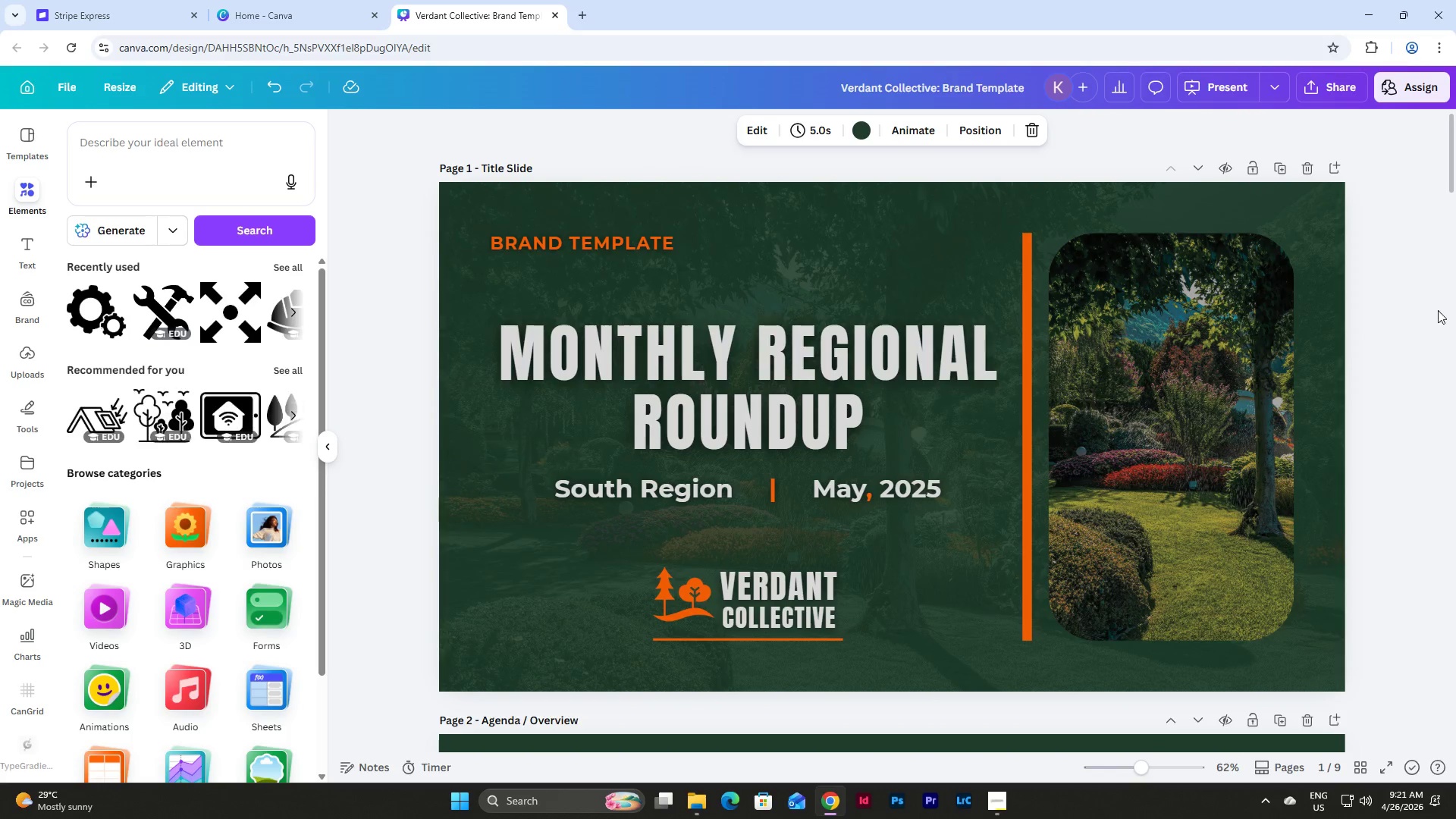 
scroll: coordinate [1438, 310], scroll_direction: down, amount: 49.0
 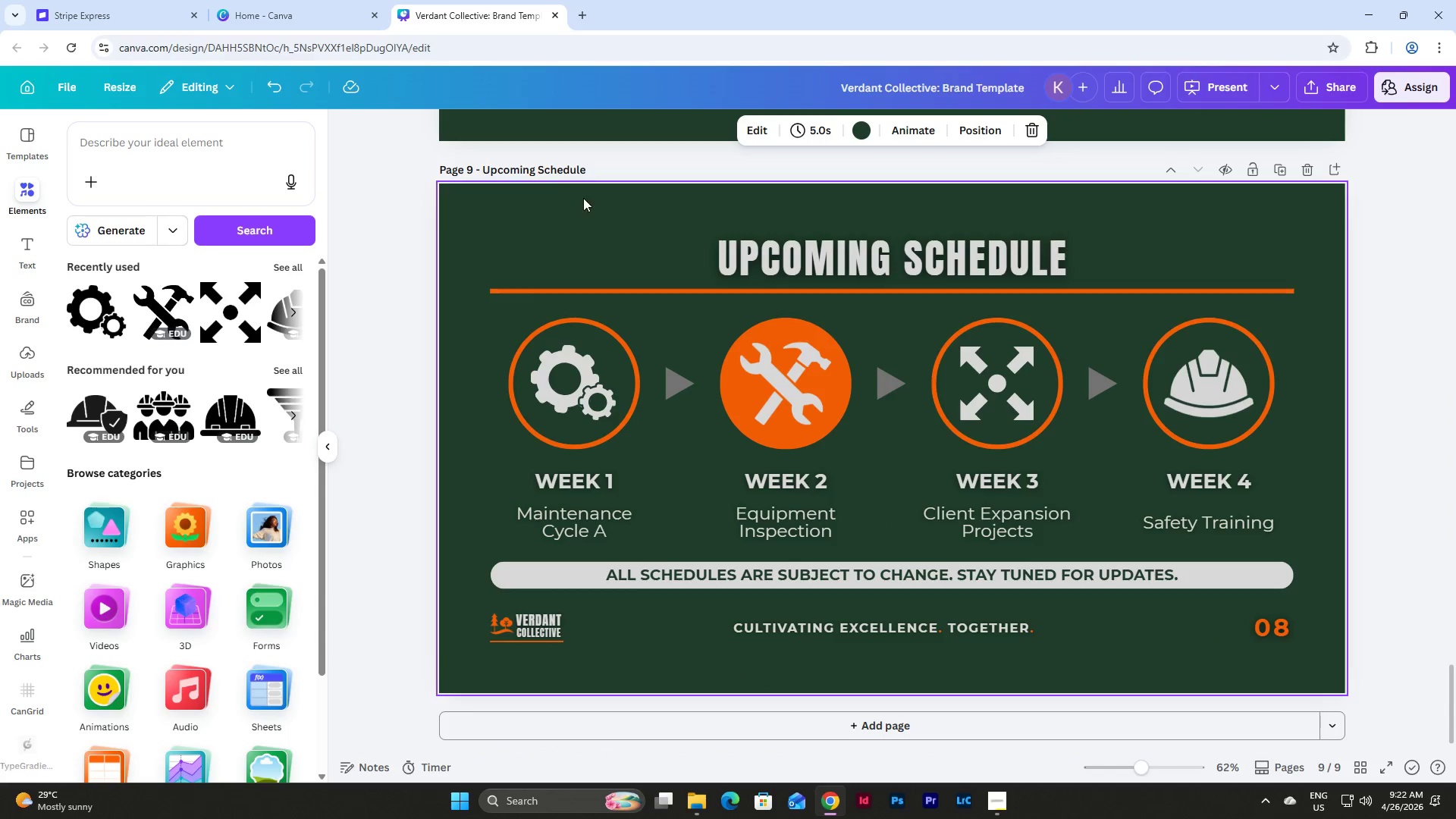 
left_click_drag(start_coordinate=[484, 169], to_coordinate=[651, 173])
 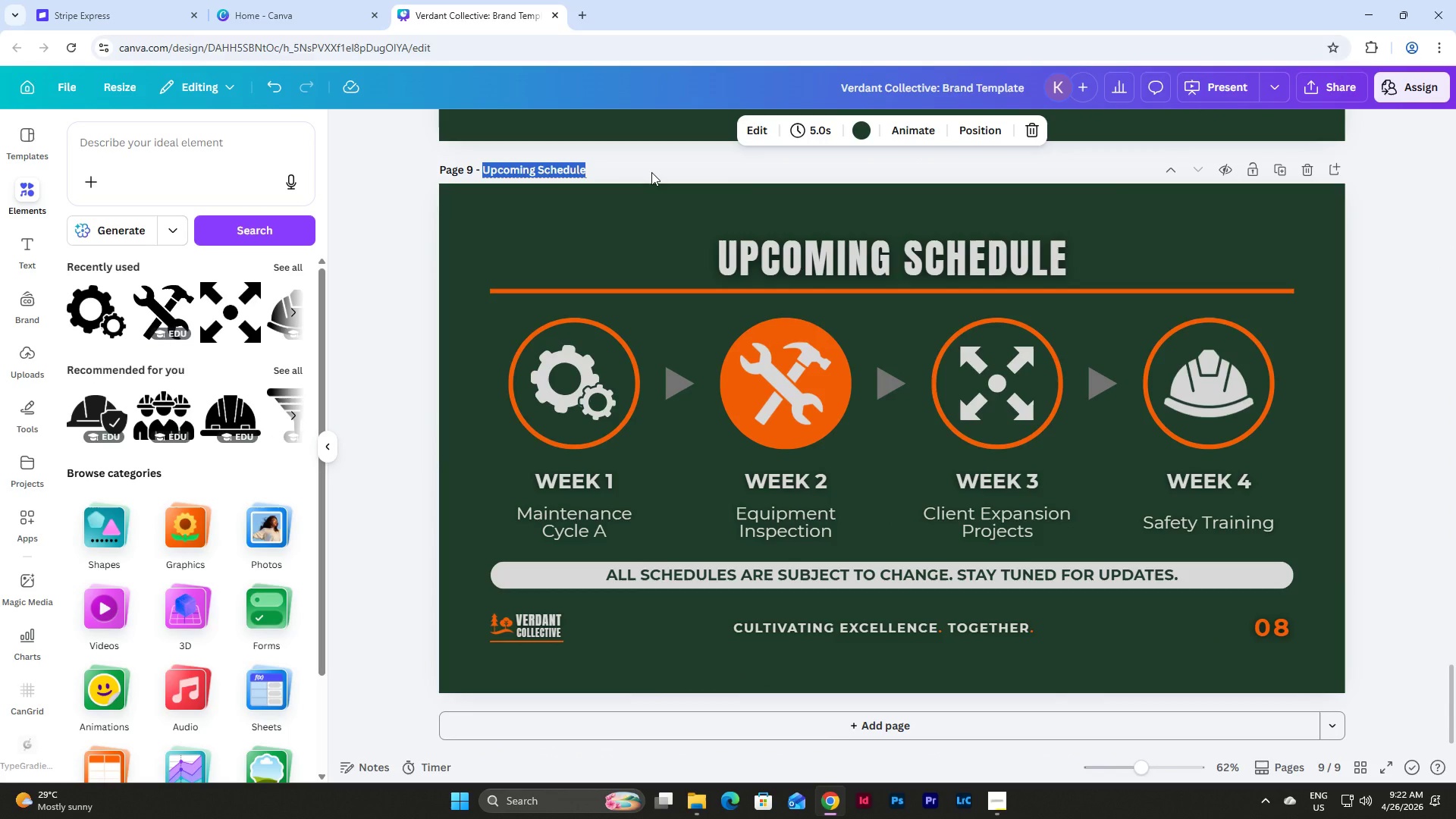 
type(Key Updates)
 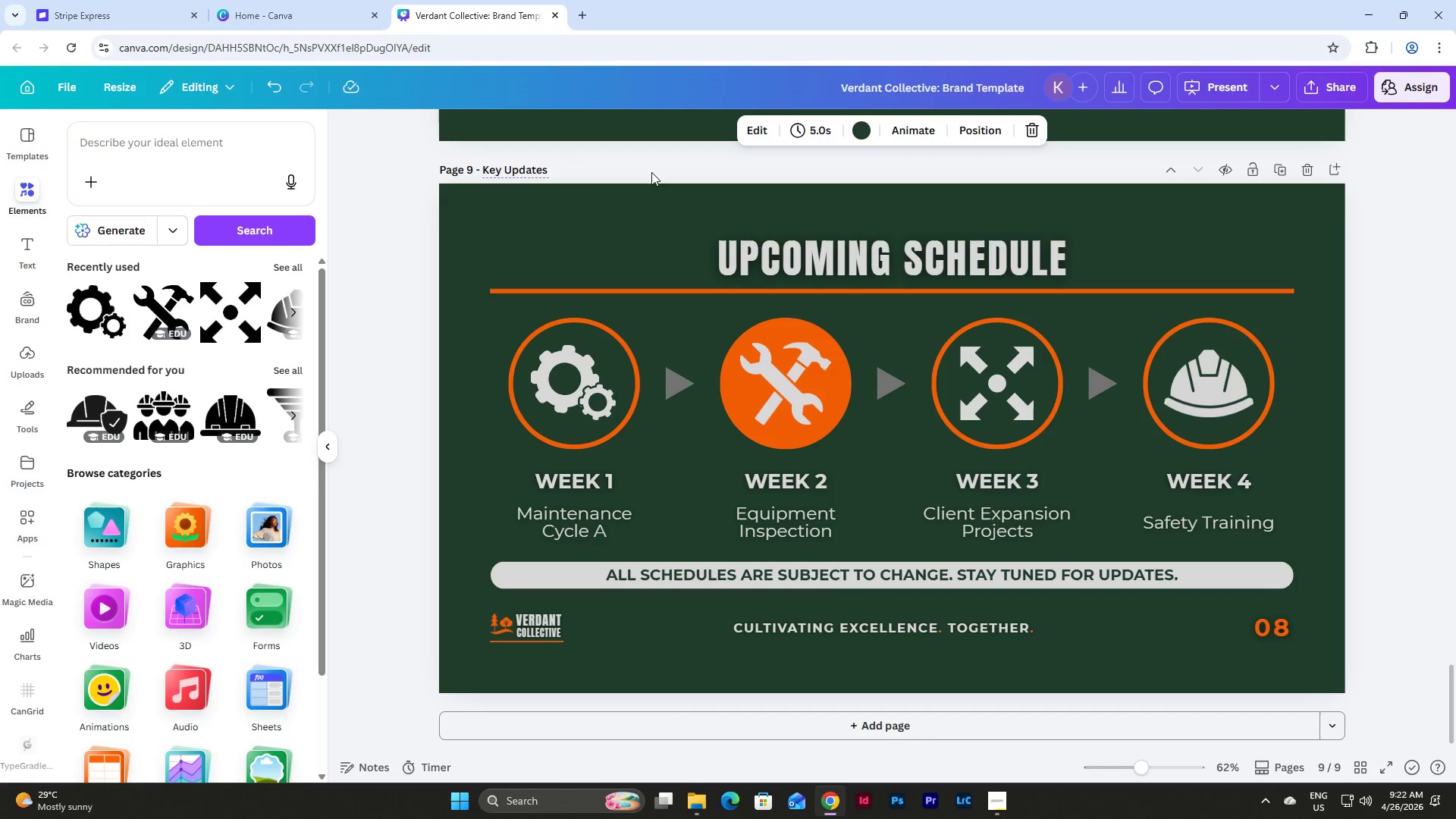 
double_click([926, 243])
 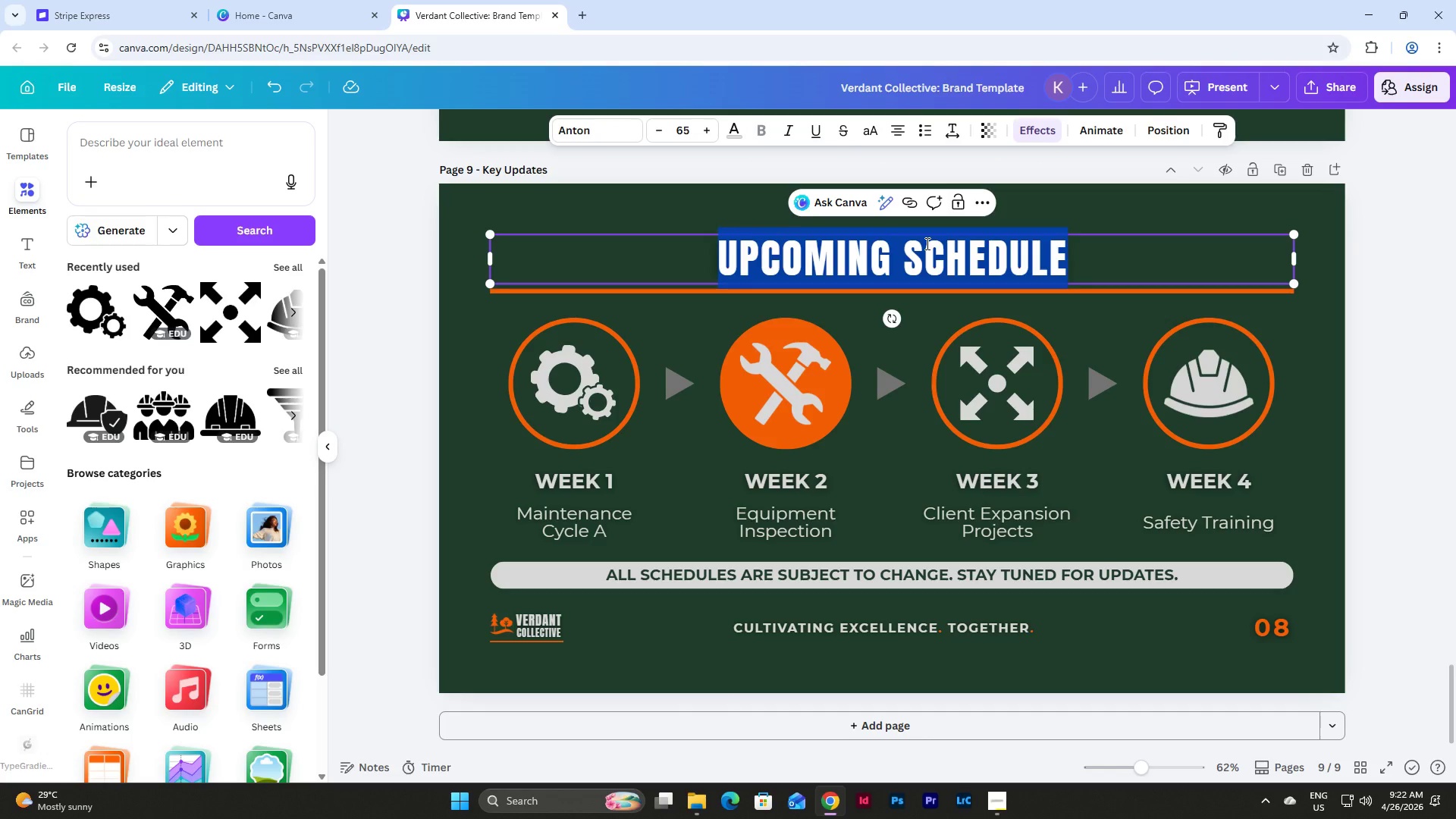 
type(KEY UPDATES)
 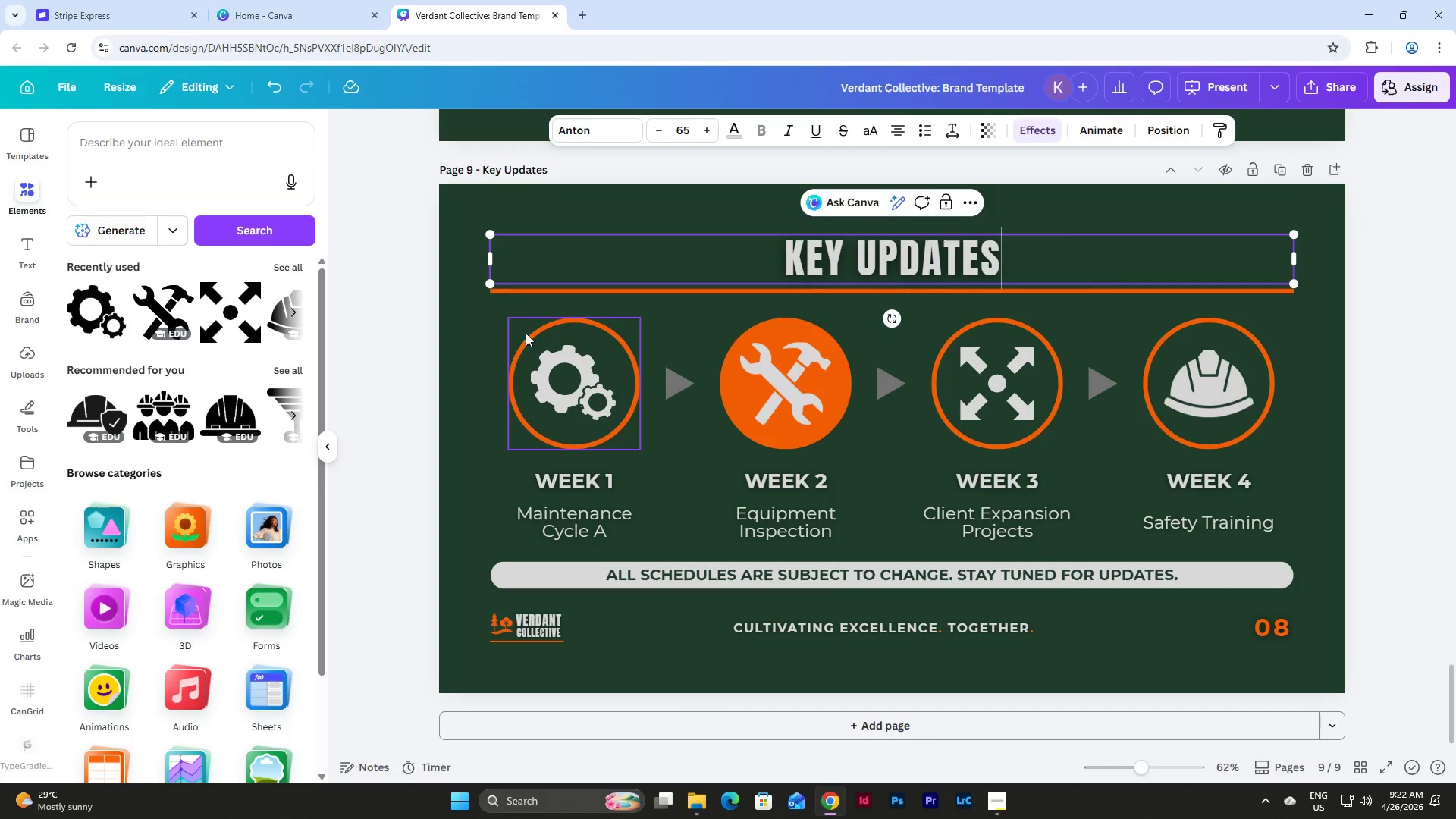 
left_click([482, 333])
 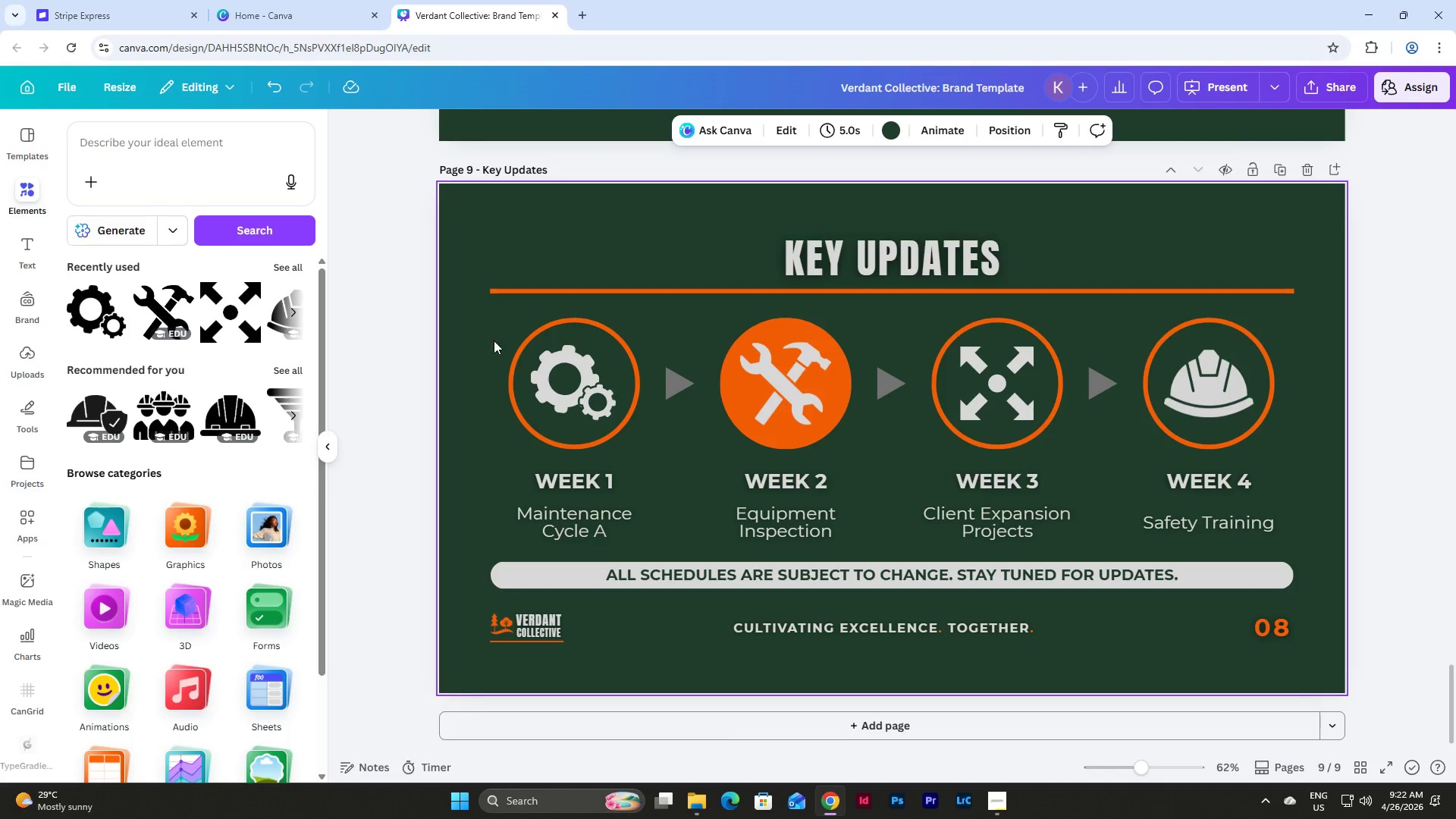 
left_click_drag(start_coordinate=[485, 340], to_coordinate=[1213, 579])
 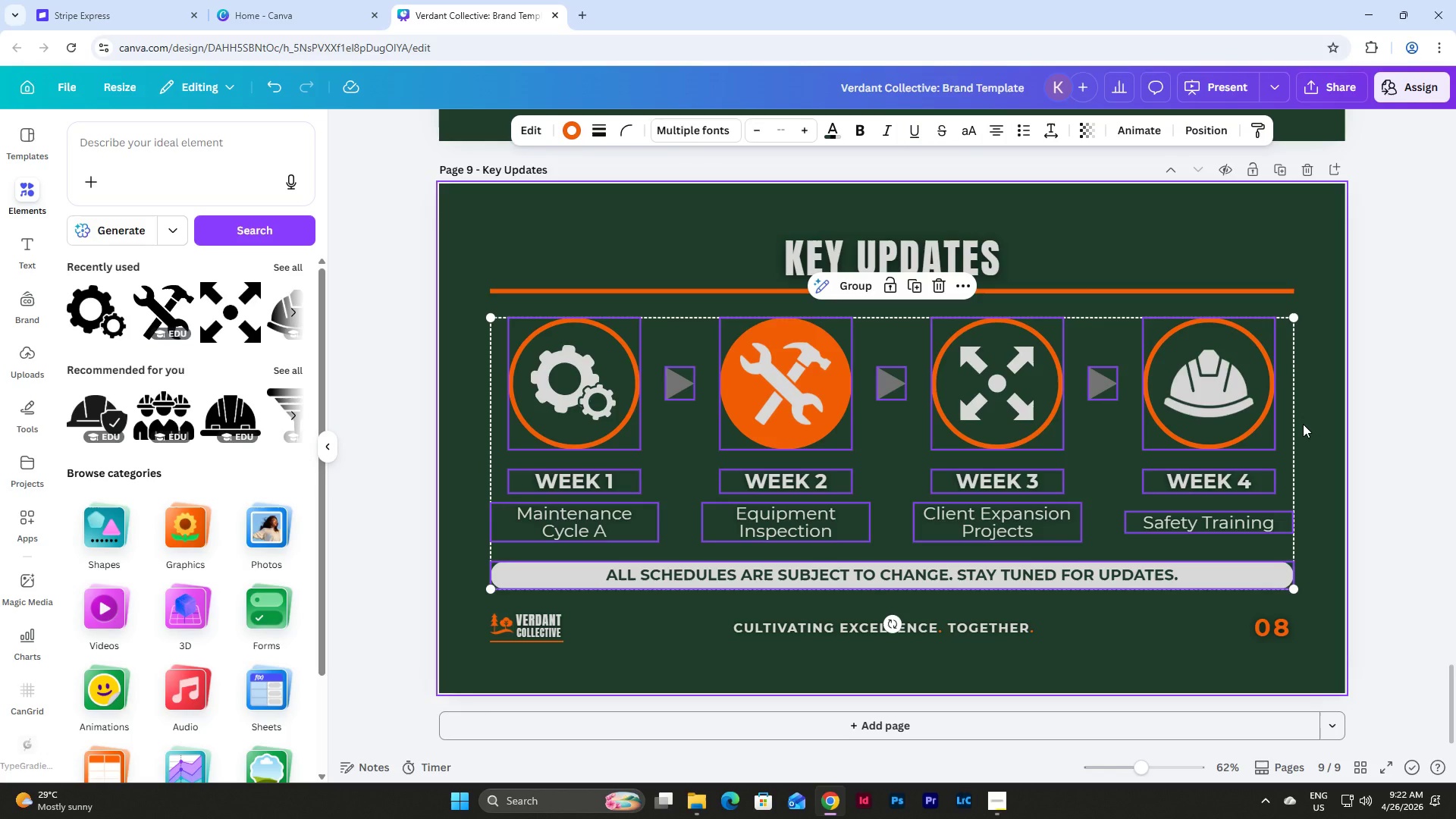 
key(Backspace)
 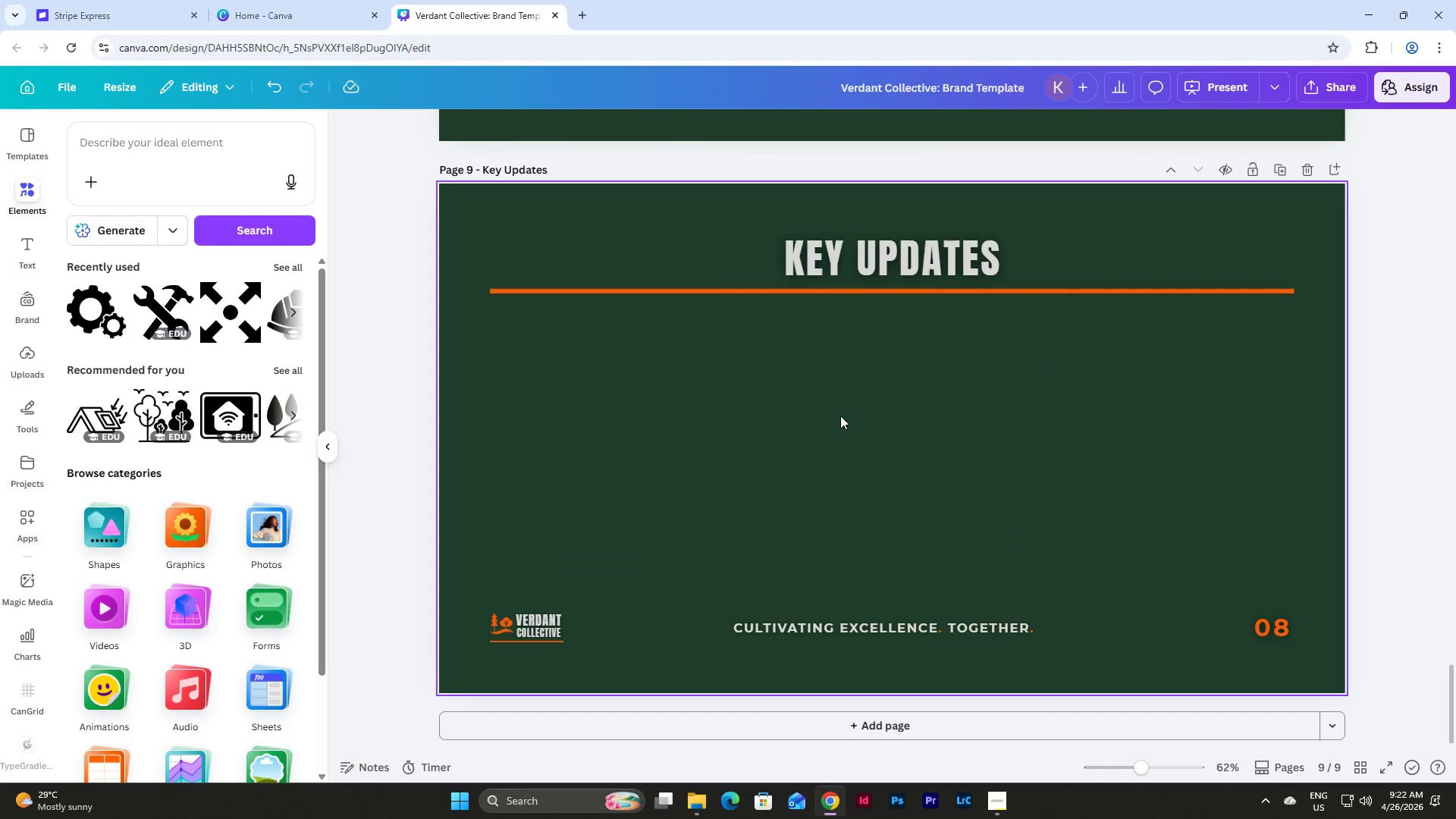 
scroll: coordinate [1393, 513], scroll_direction: up, amount: 13.0
 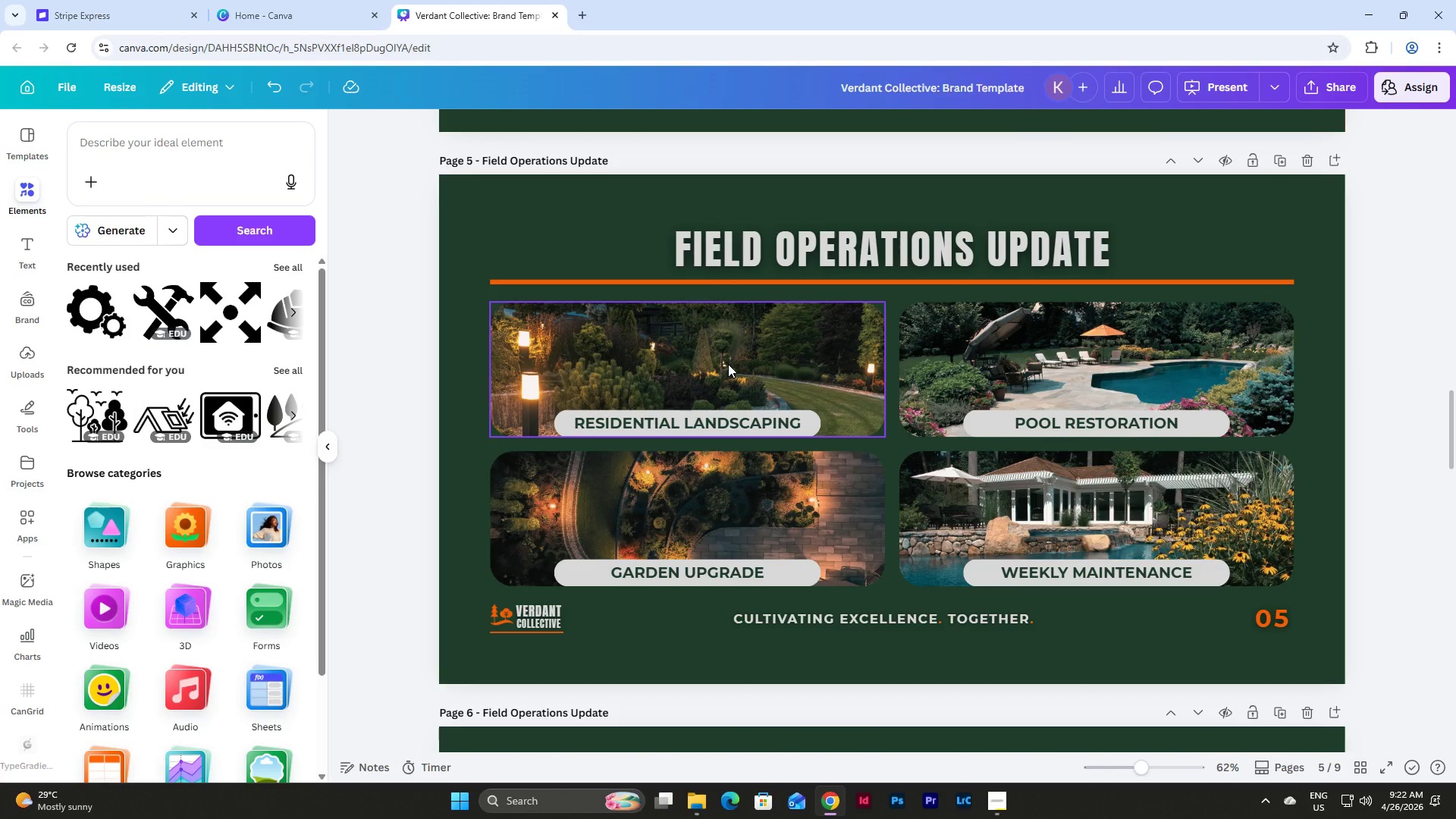 
left_click([728, 364])
 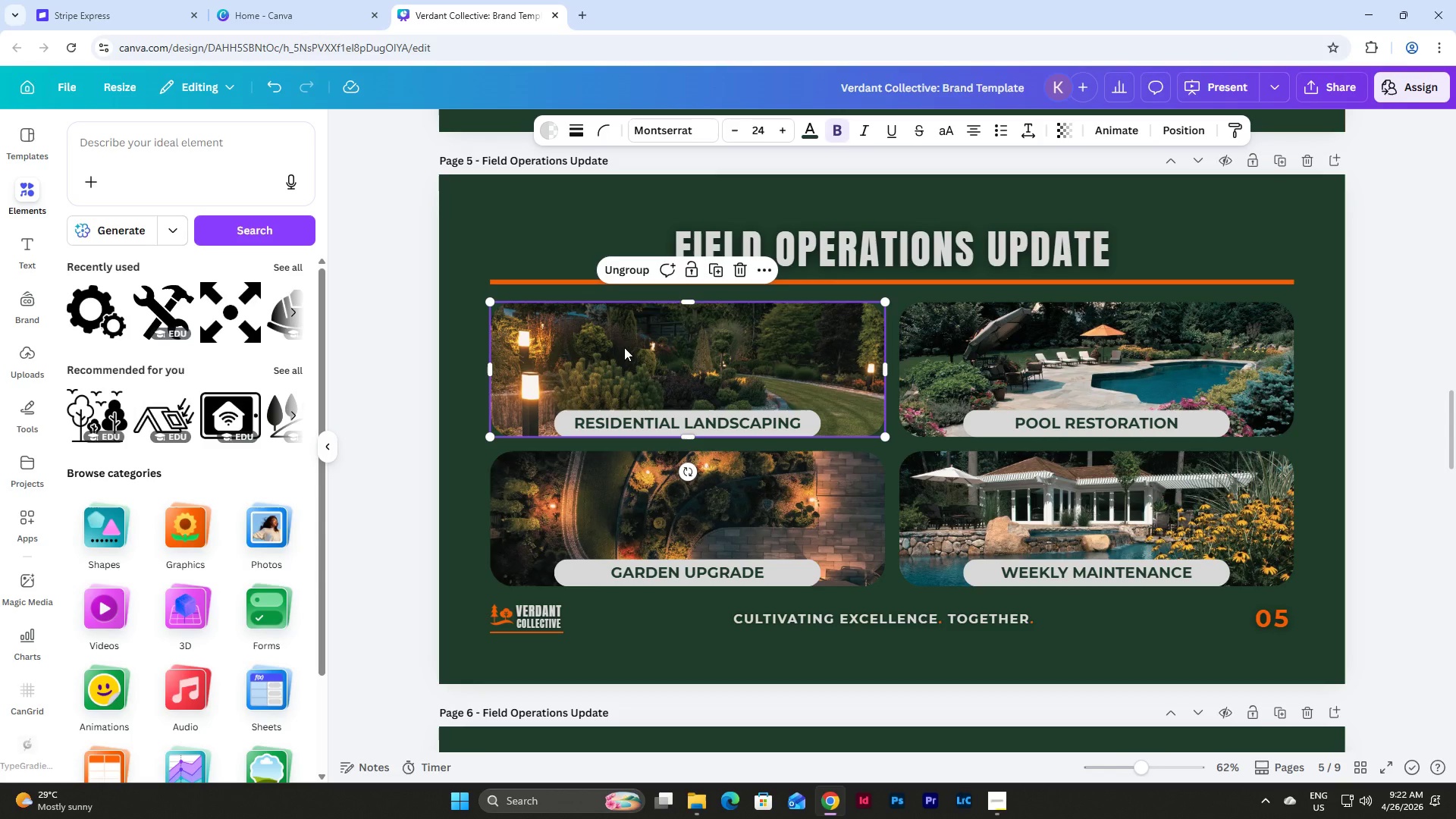 
wait(5.17)
 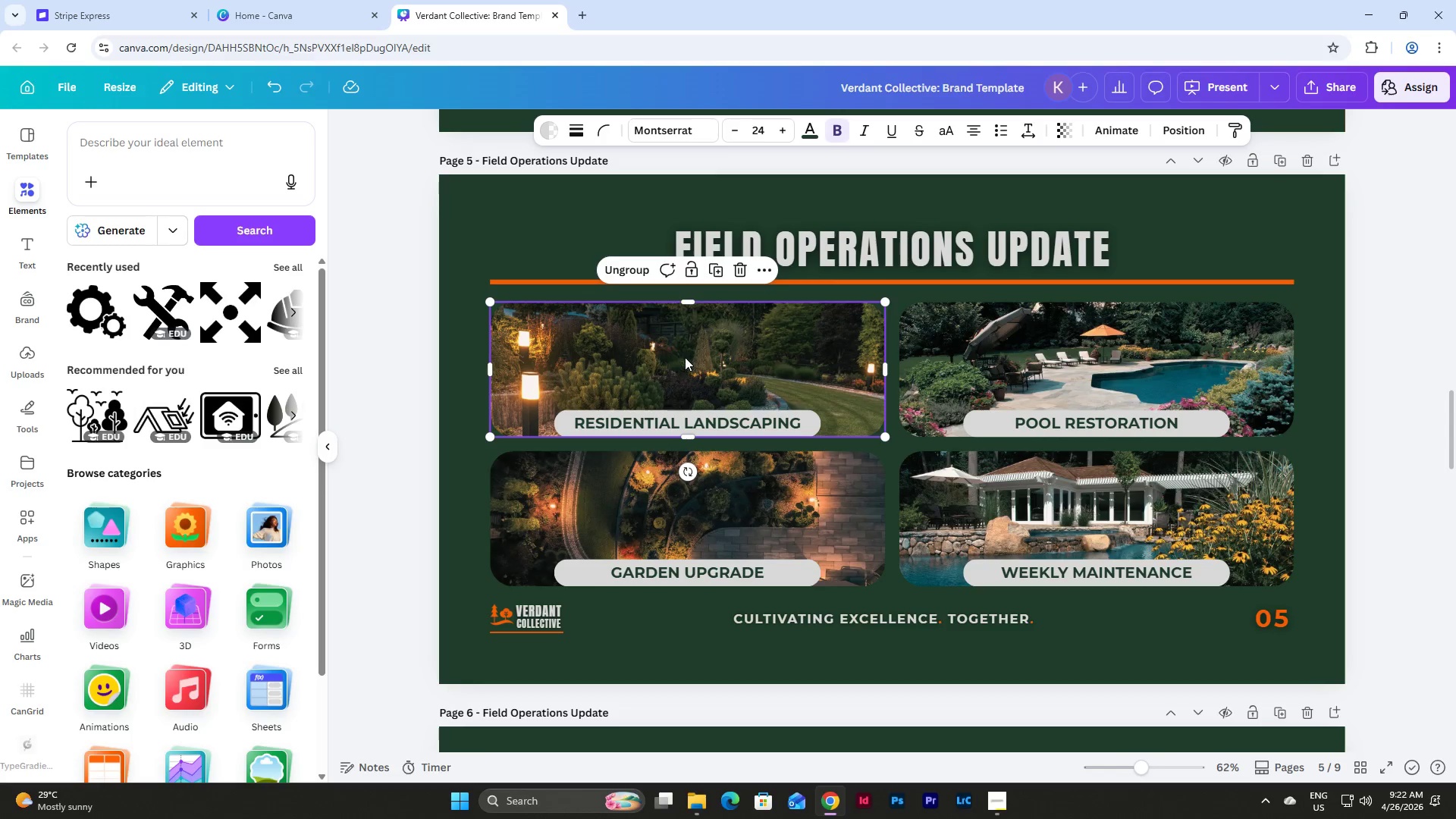 
left_click([601, 129])
 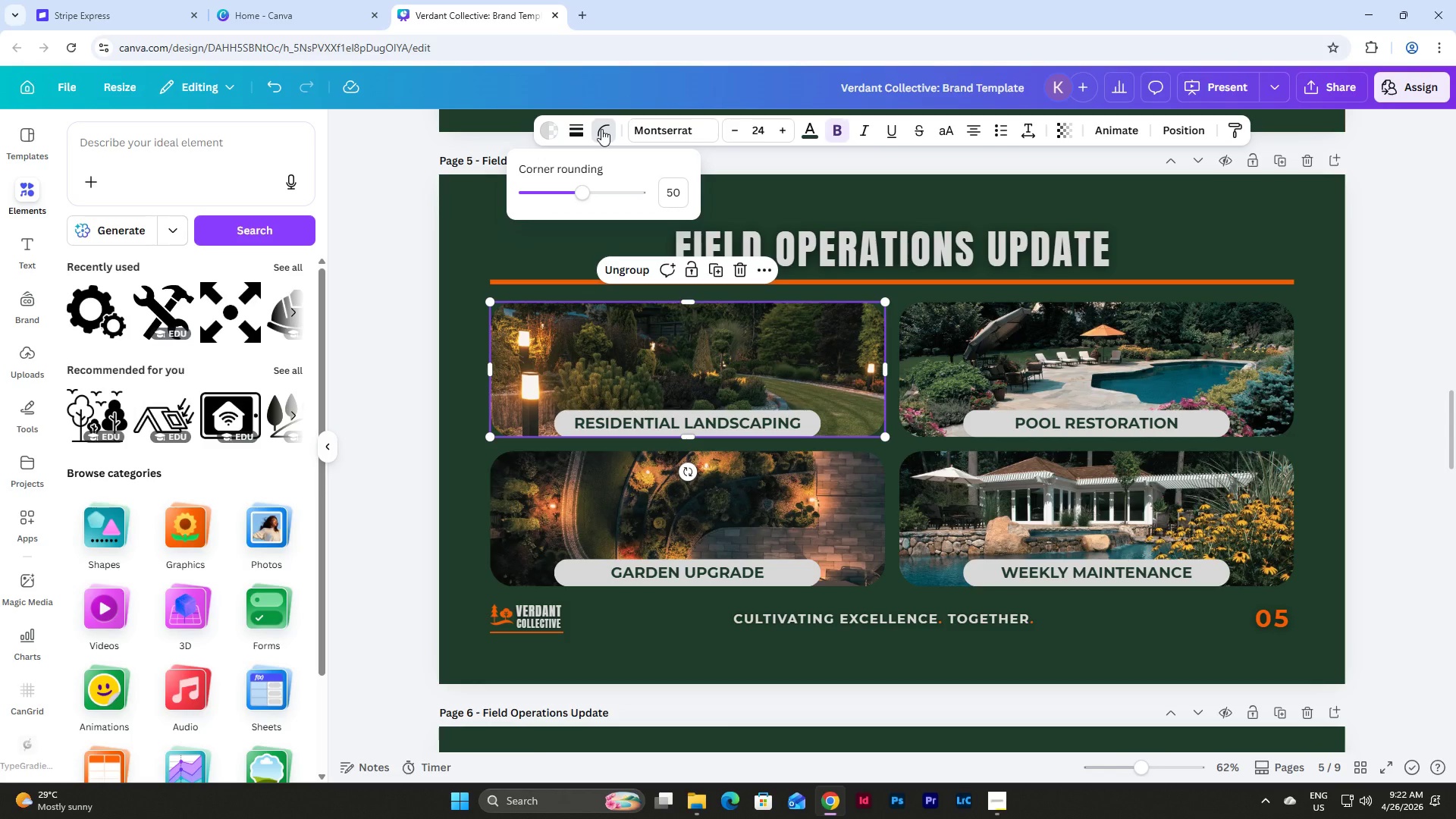 
left_click([601, 129])
 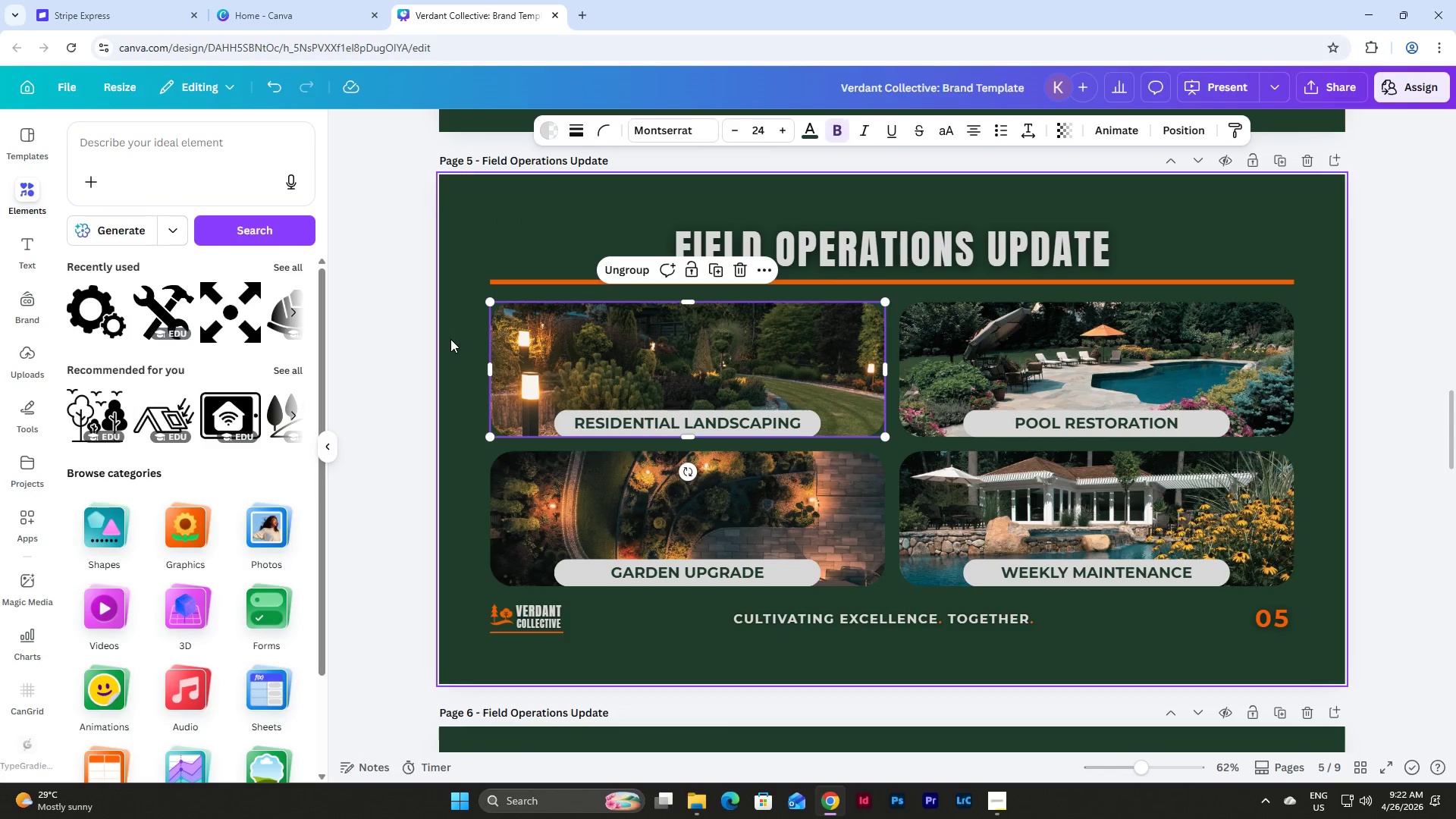 
left_click([462, 337])
 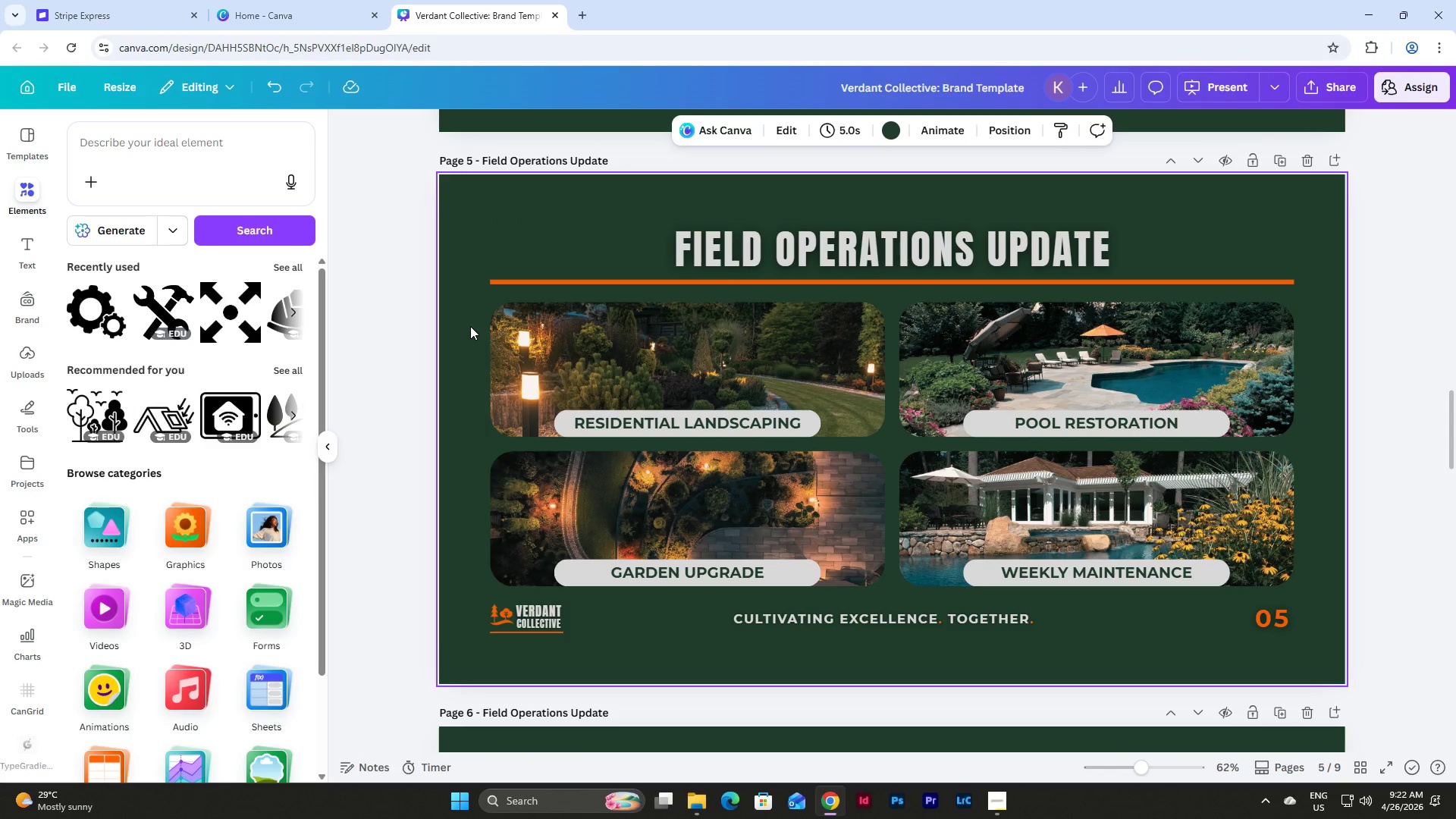 
left_click_drag(start_coordinate=[470, 326], to_coordinate=[522, 473])
 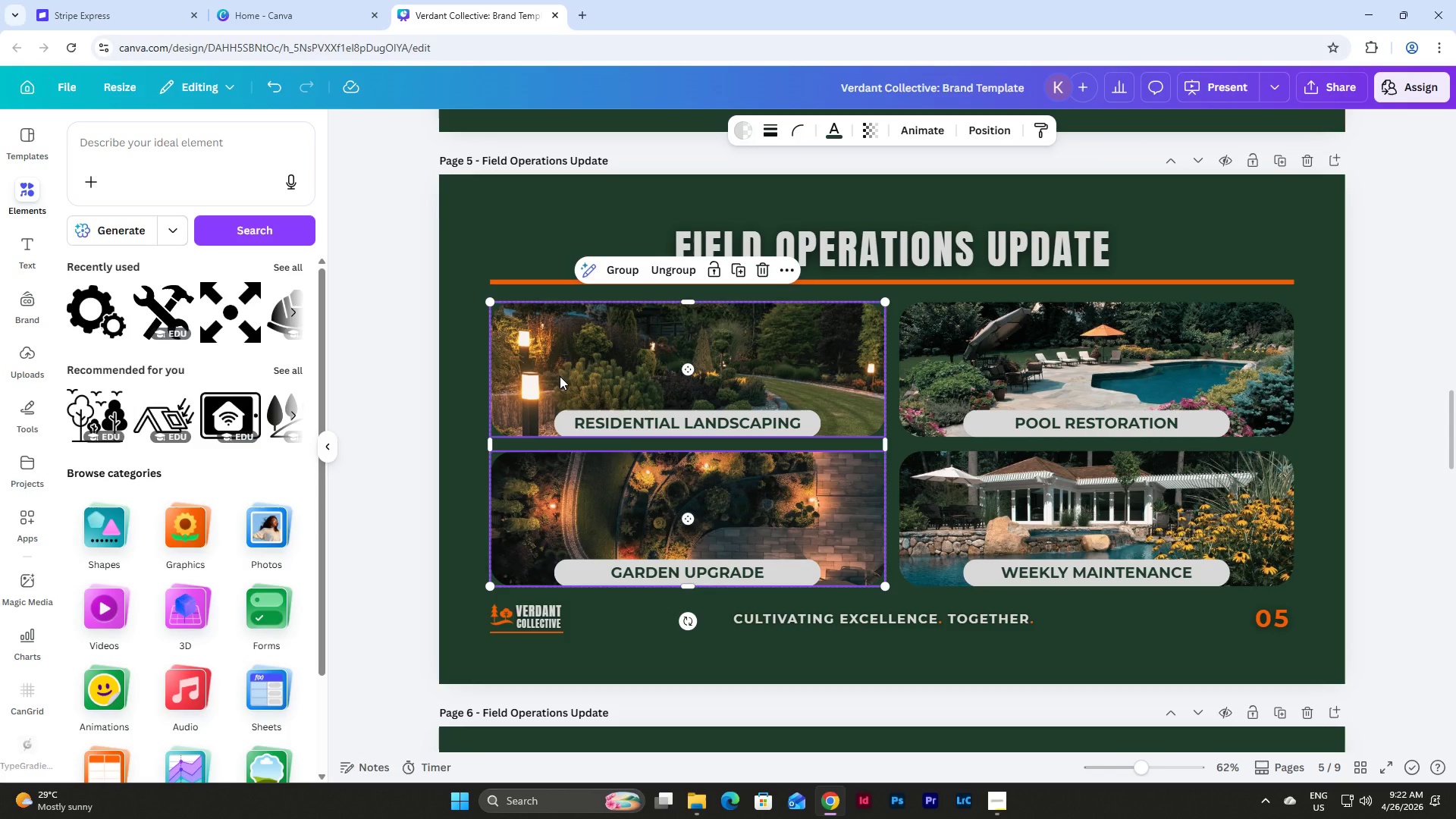 
key(Control+C)
 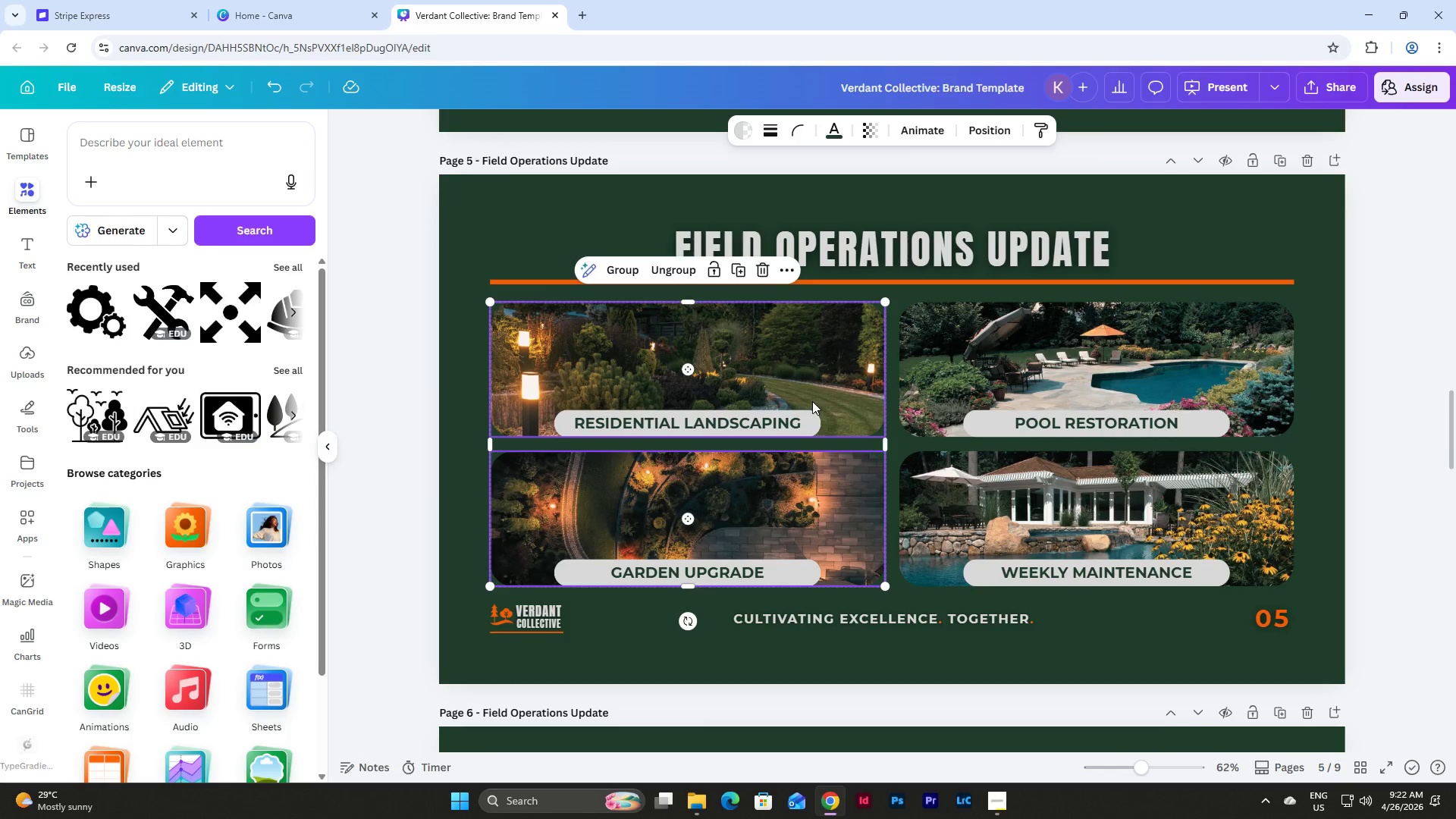 
scroll: coordinate [812, 401], scroll_direction: down, amount: 32.0
 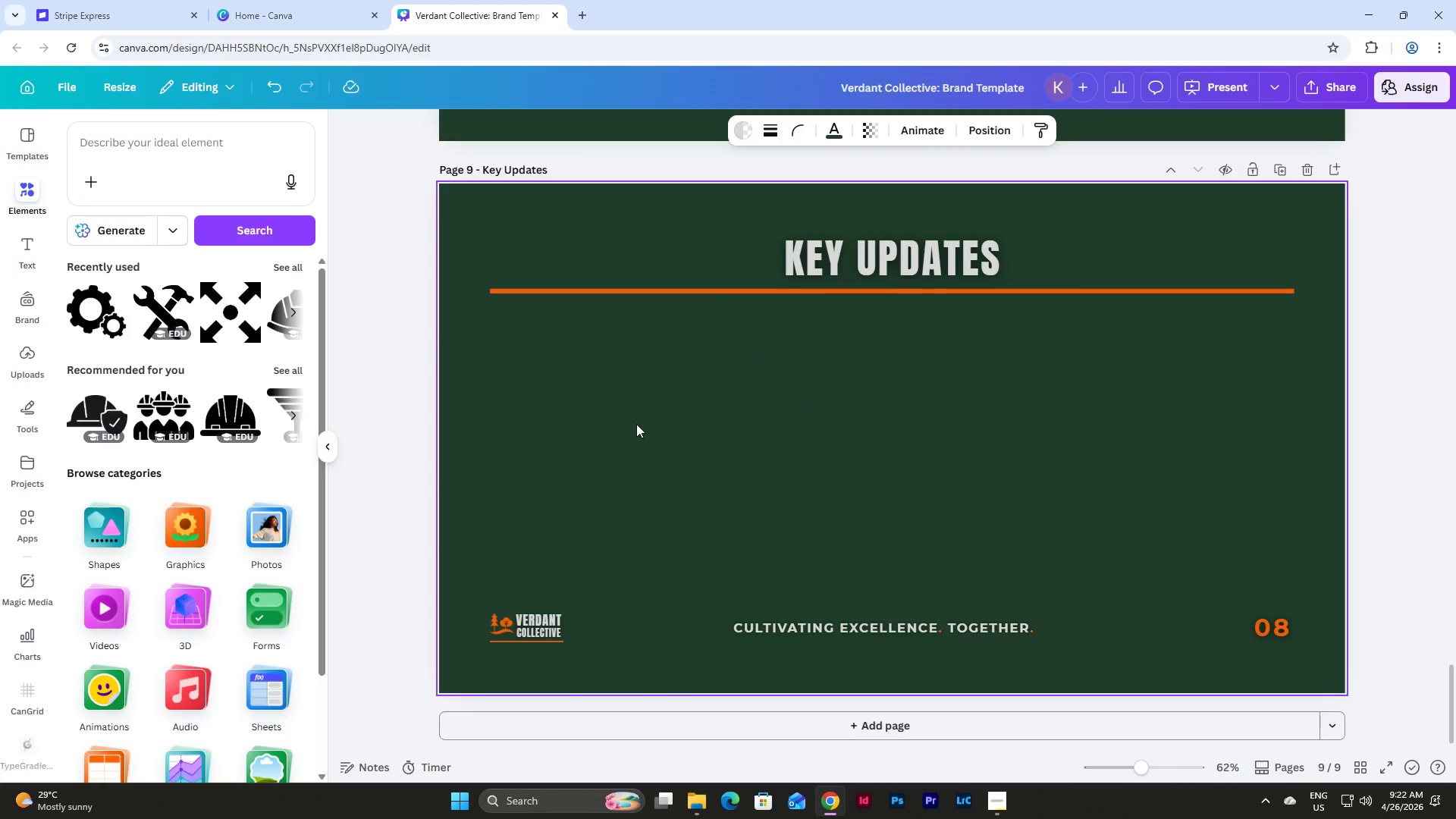 
left_click([604, 414])
 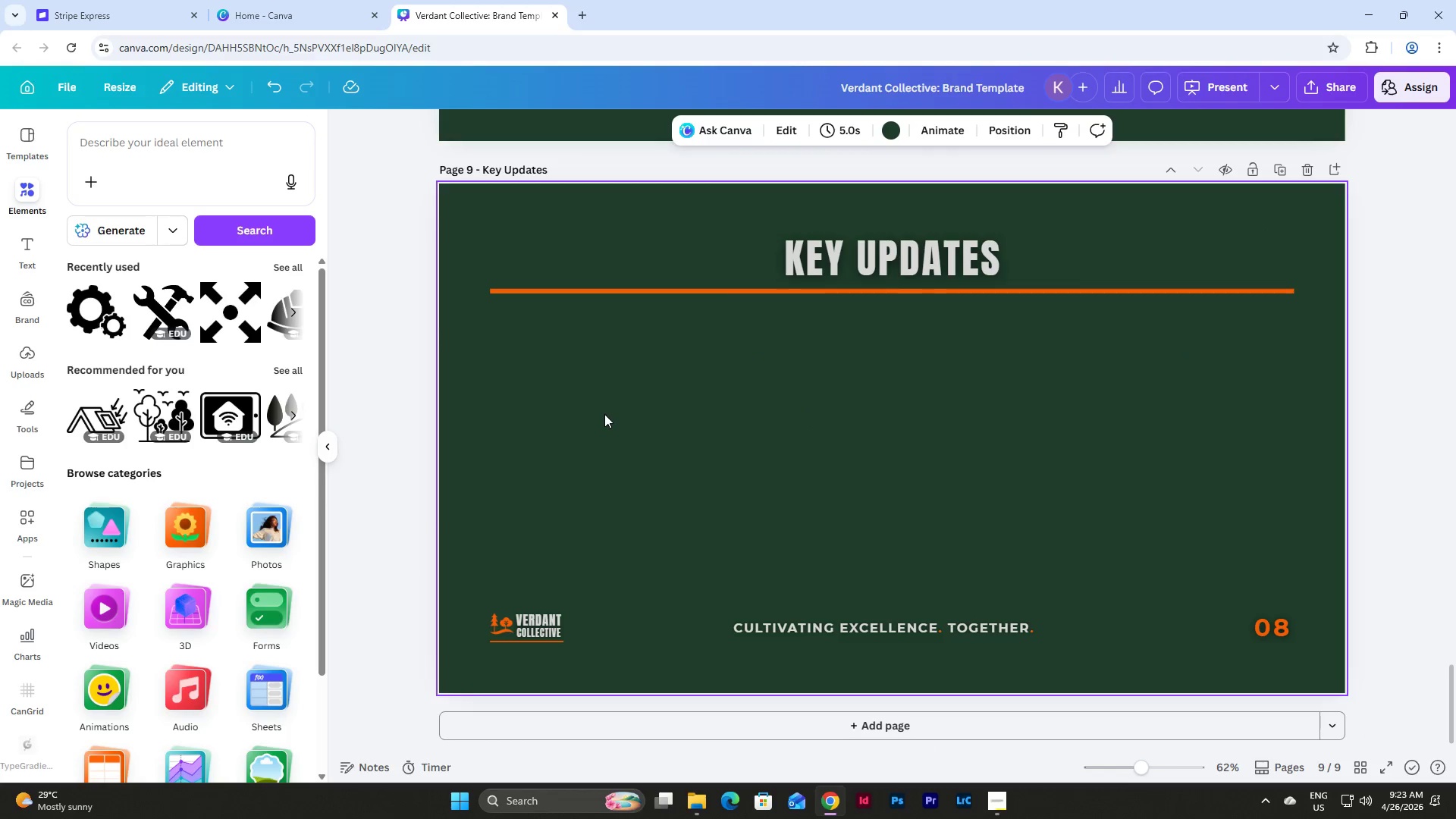 
key(Control+V)
 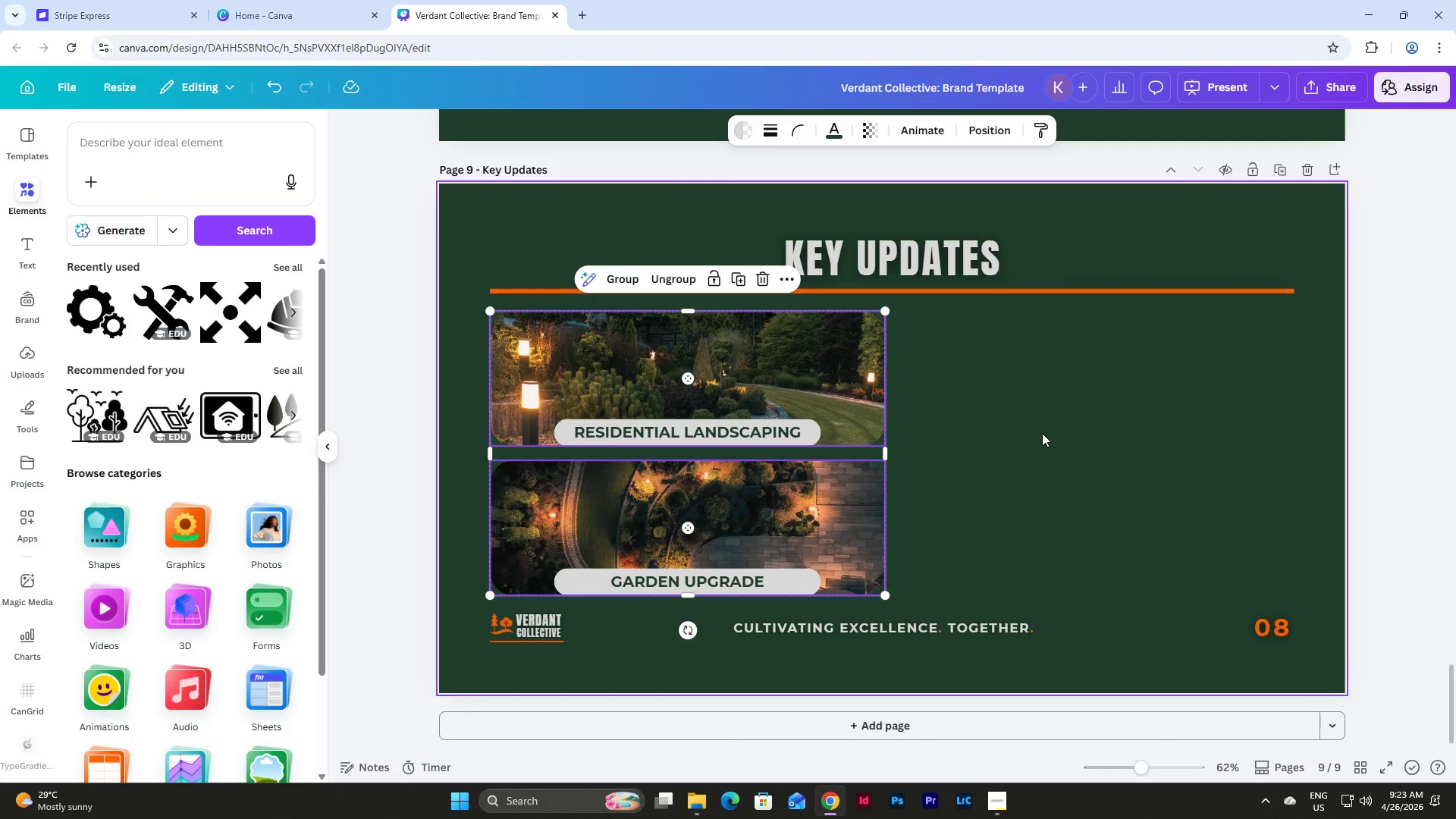 
left_click([1042, 433])
 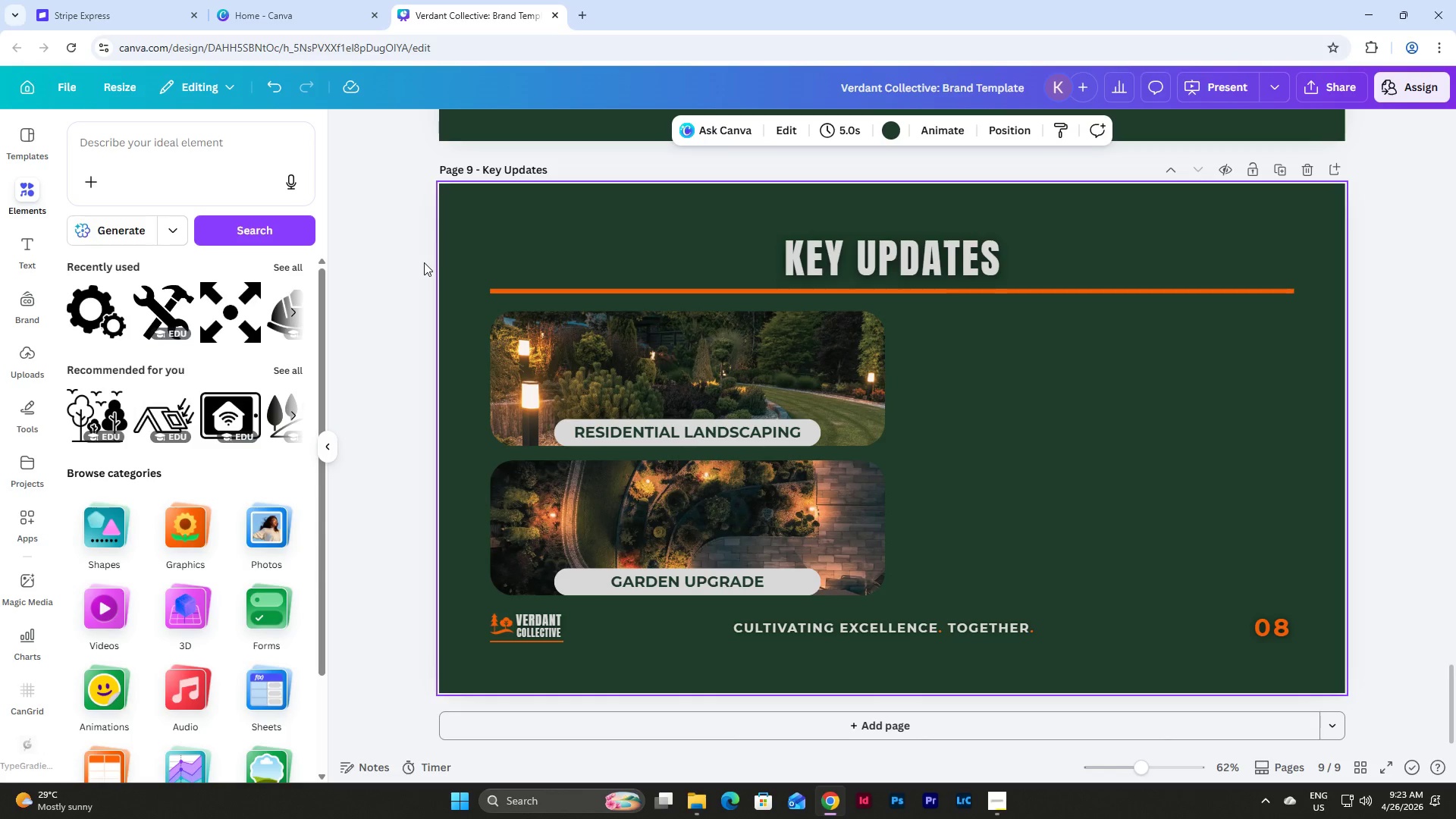 
left_click([141, 157])
 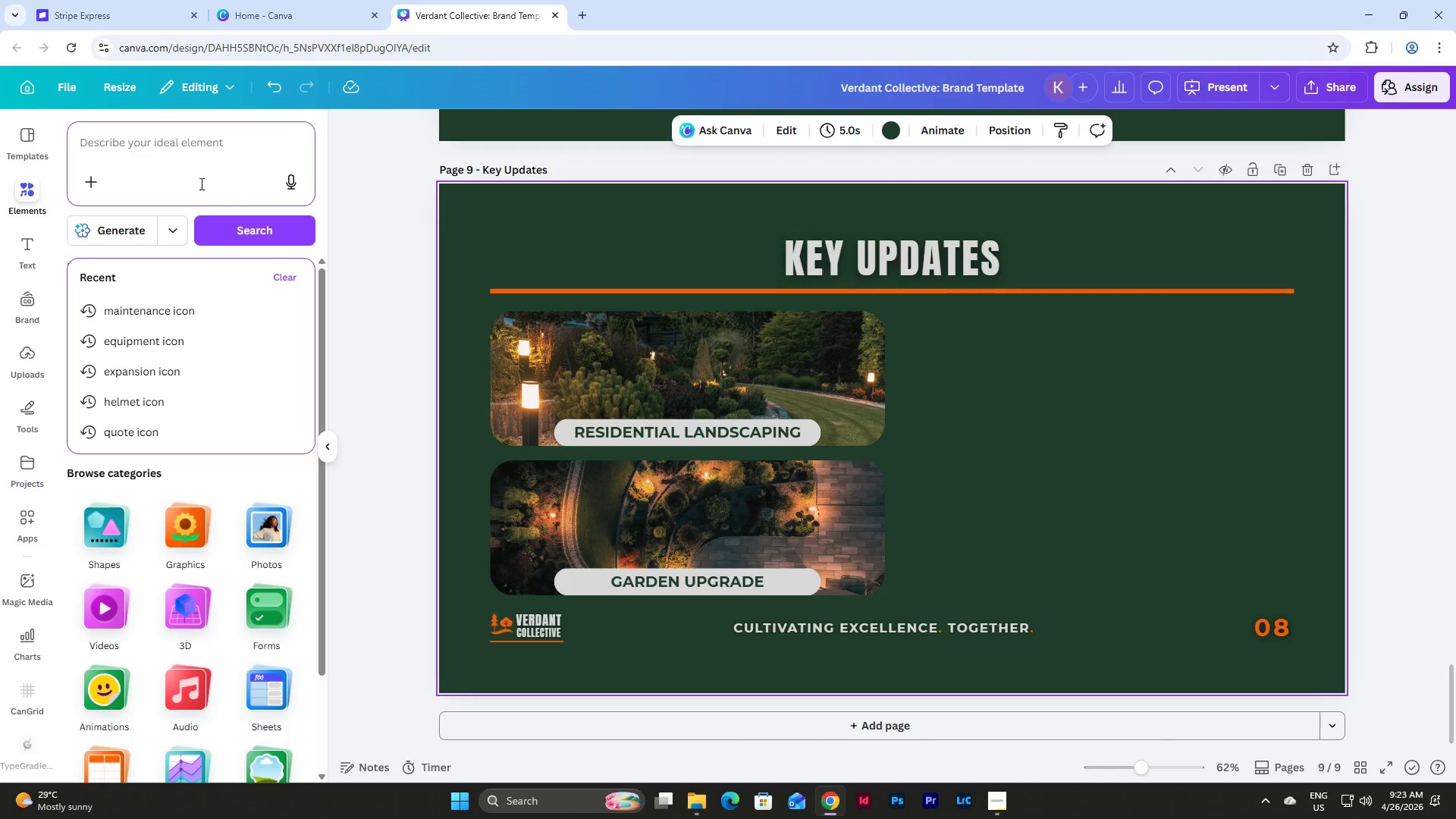 
key(S)
 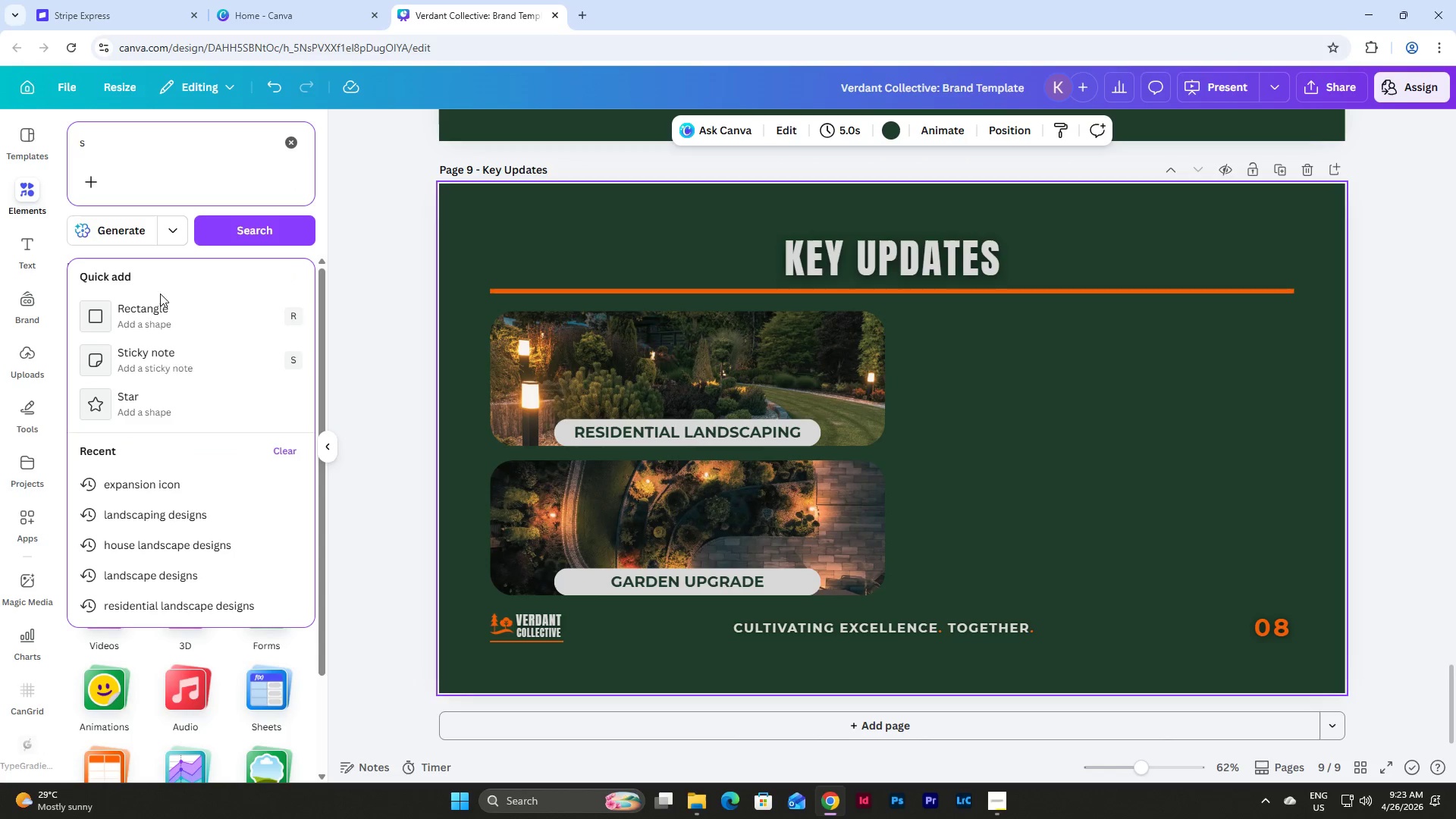 
left_click([151, 312])
 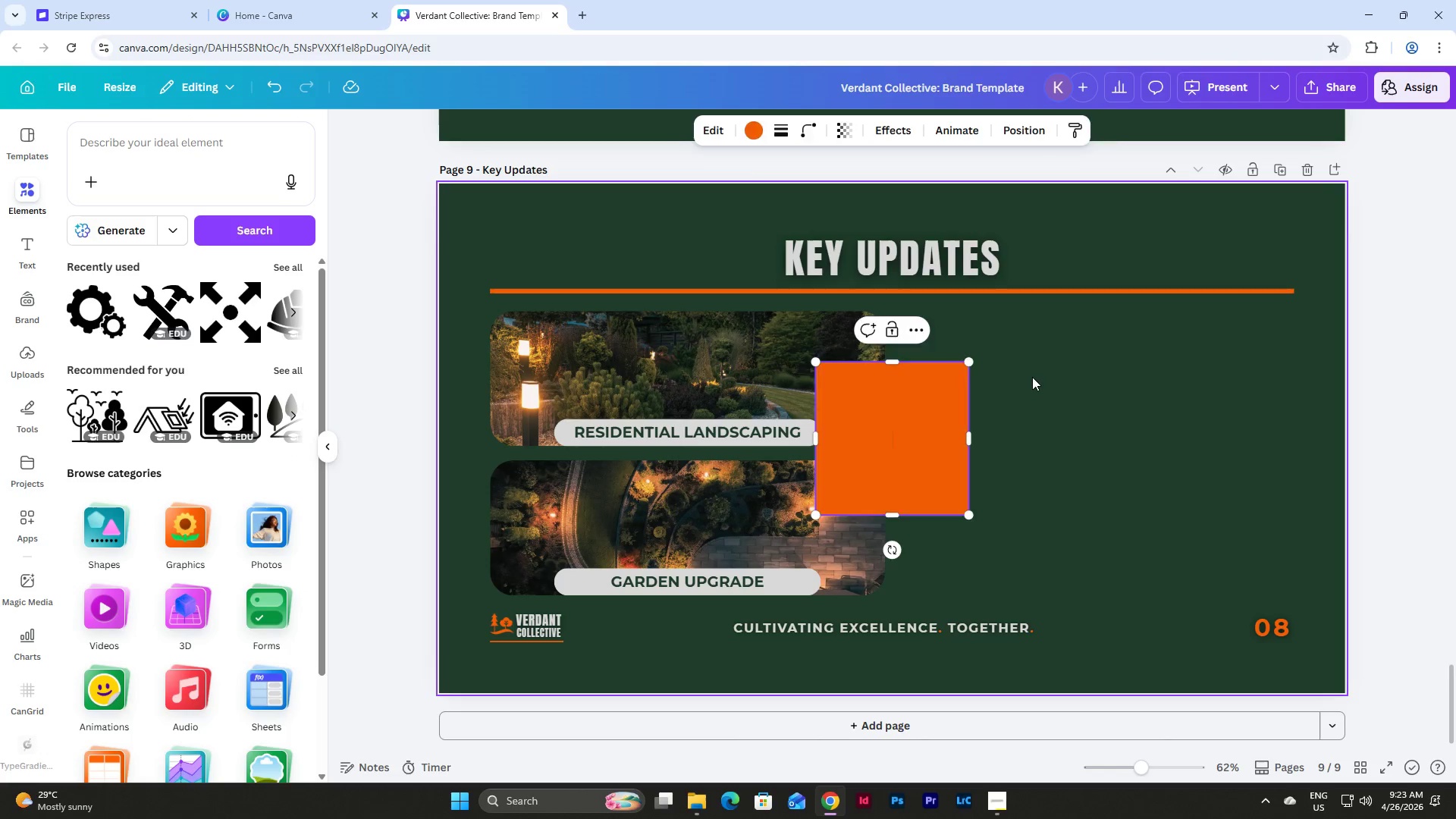 
double_click([924, 421])
 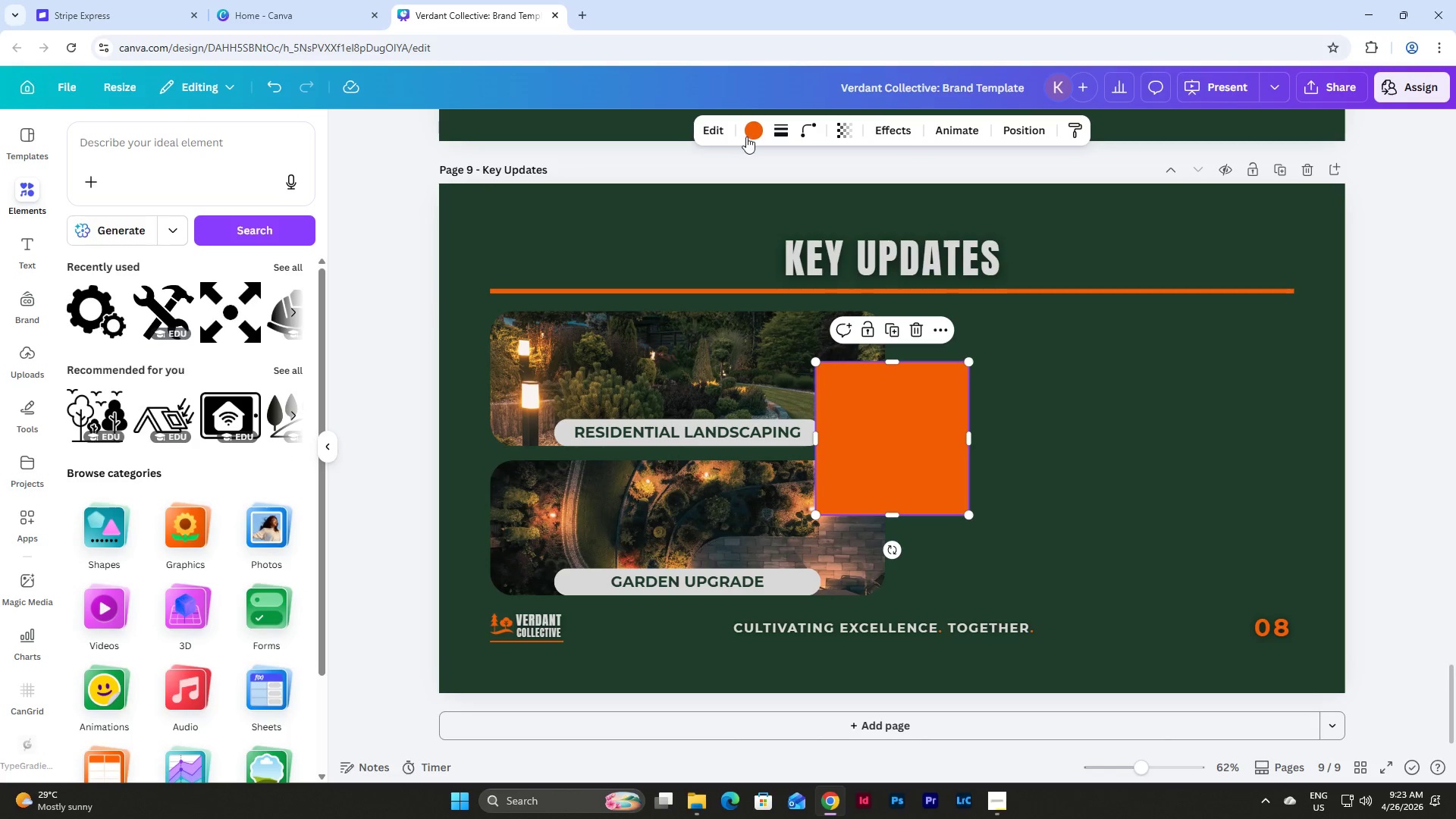 
left_click([749, 133])
 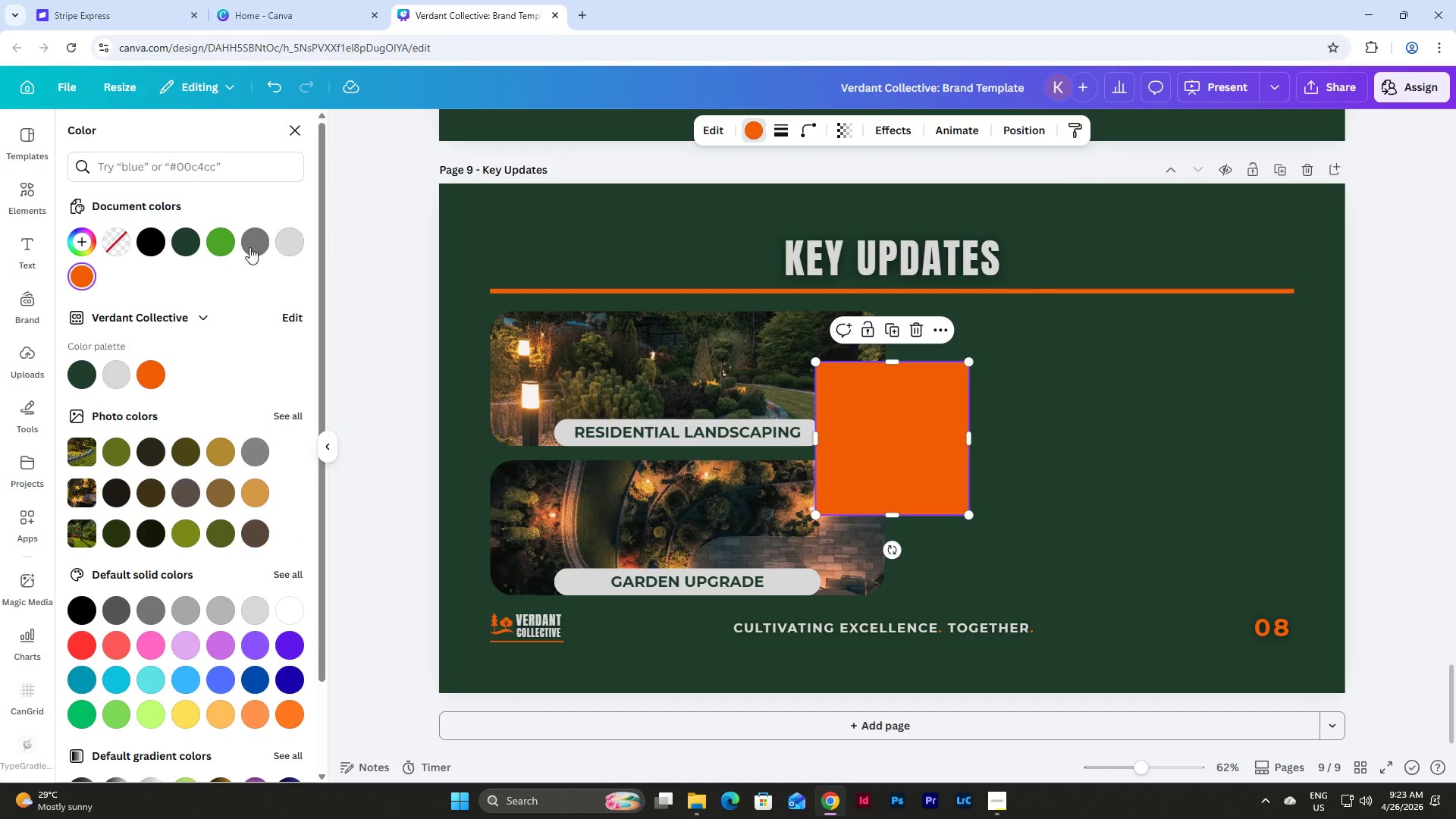 
left_click([252, 241])
 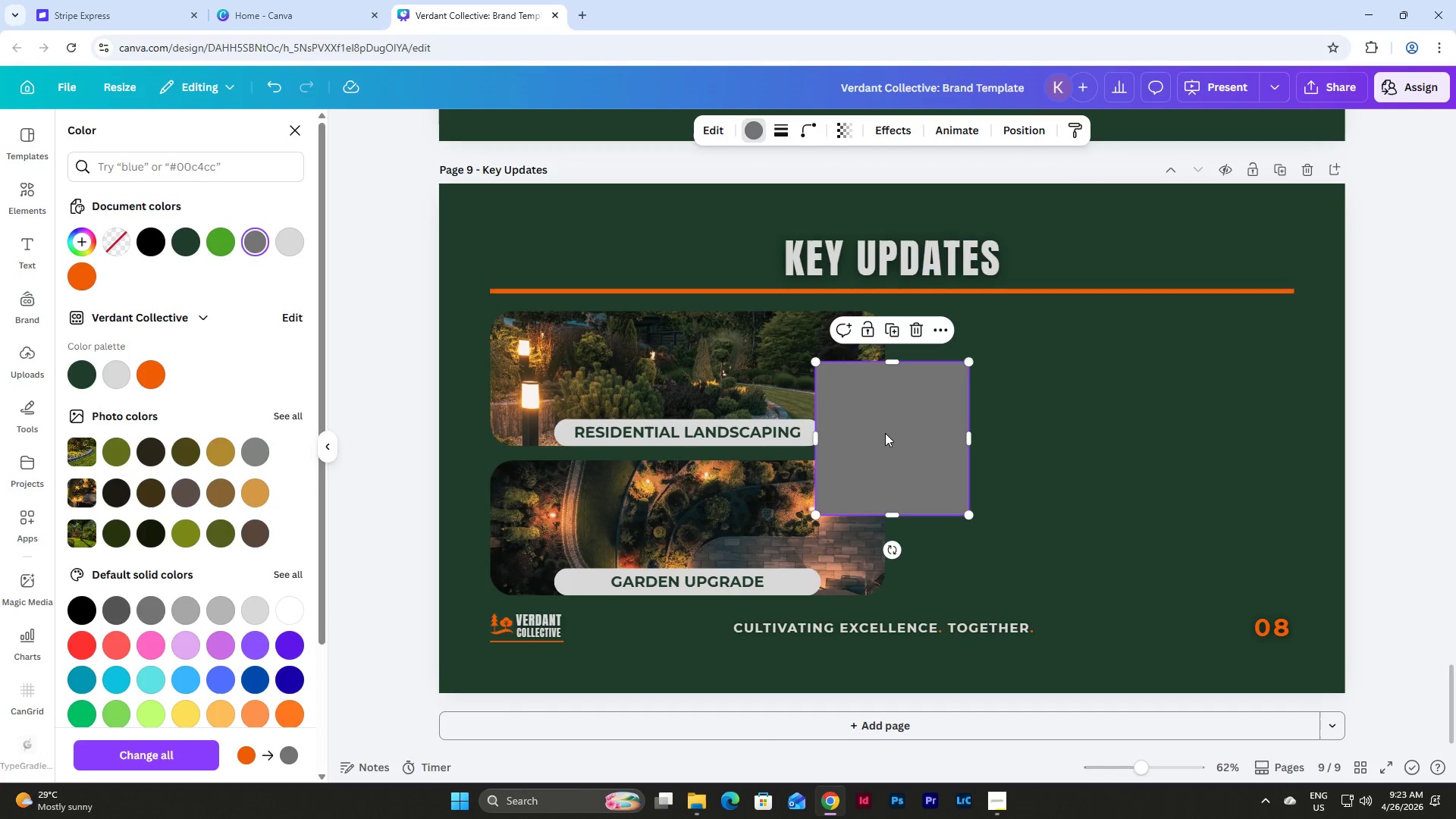 
left_click_drag(start_coordinate=[882, 432], to_coordinate=[575, 385])
 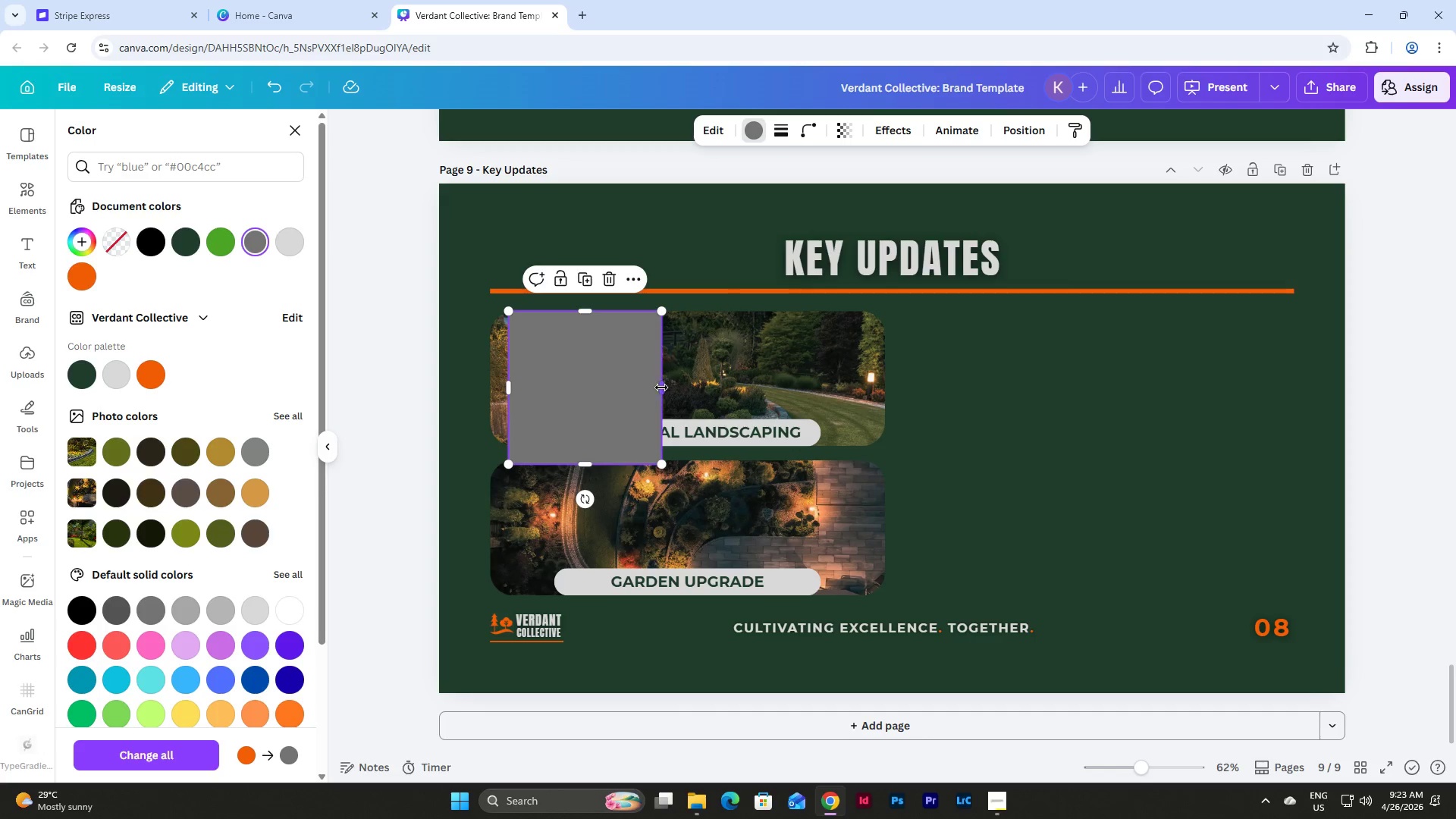 
left_click_drag(start_coordinate=[661, 388], to_coordinate=[883, 397])
 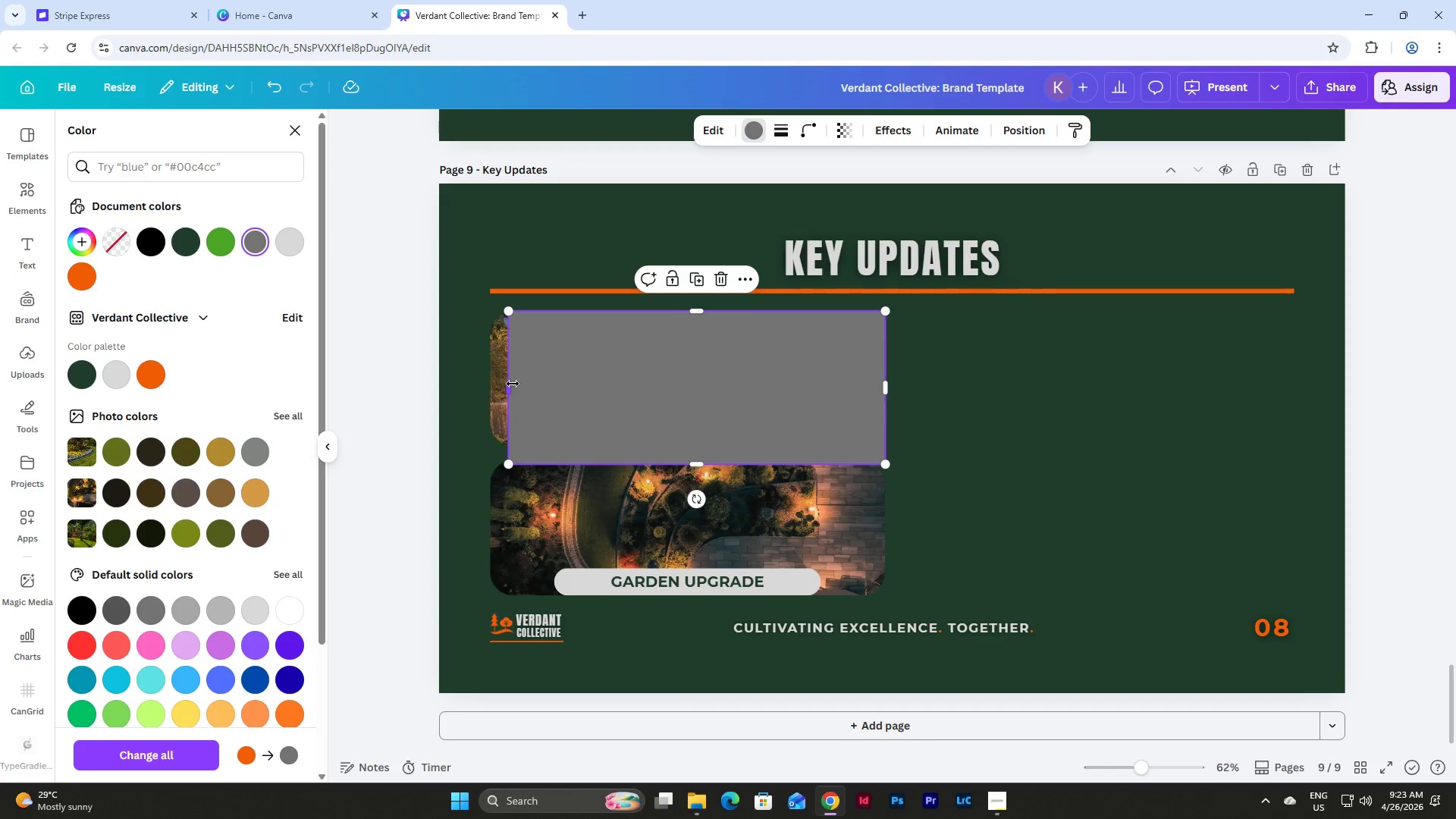 
left_click_drag(start_coordinate=[511, 384], to_coordinate=[494, 390])
 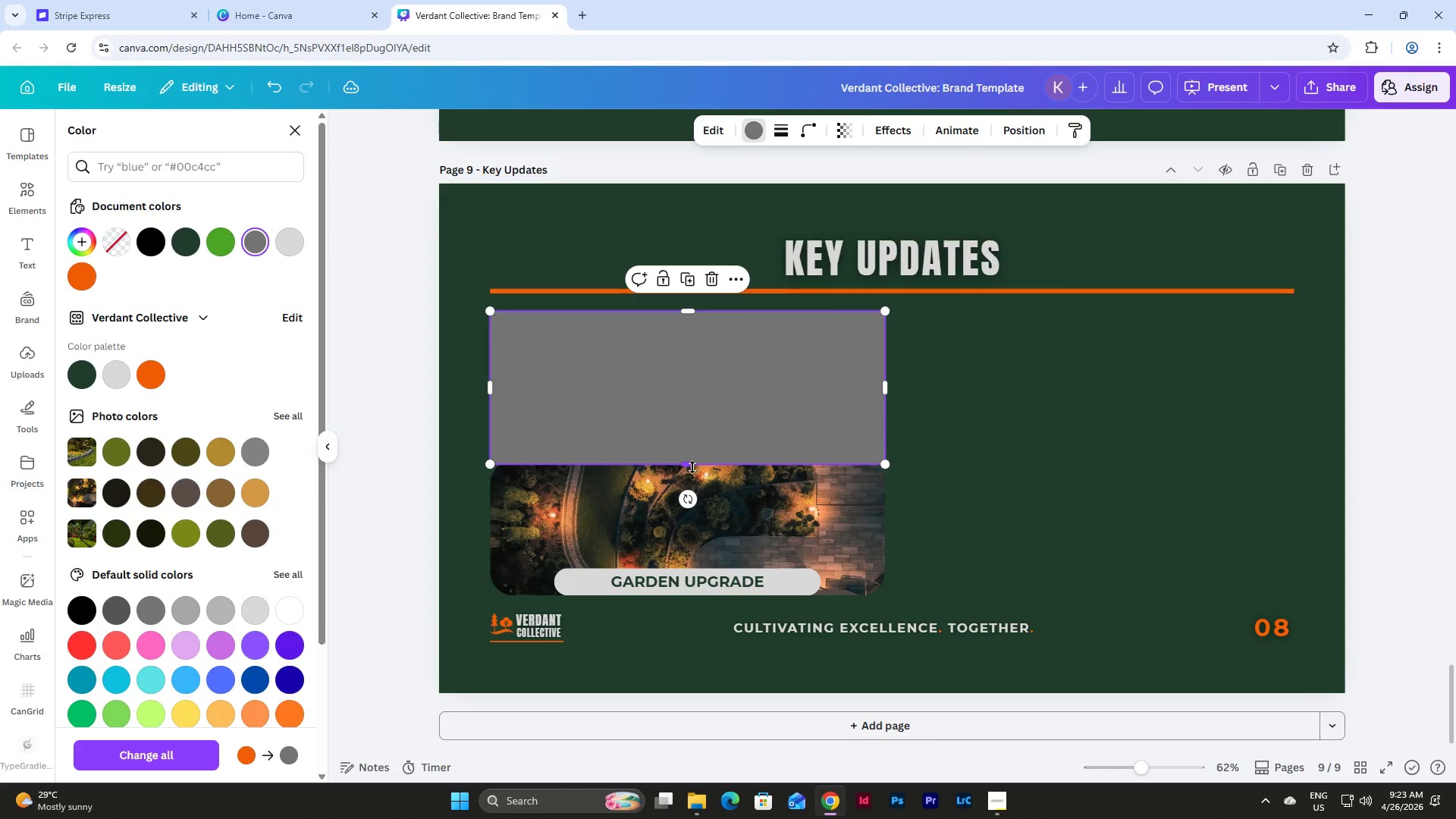 
left_click_drag(start_coordinate=[690, 467], to_coordinate=[695, 450])
 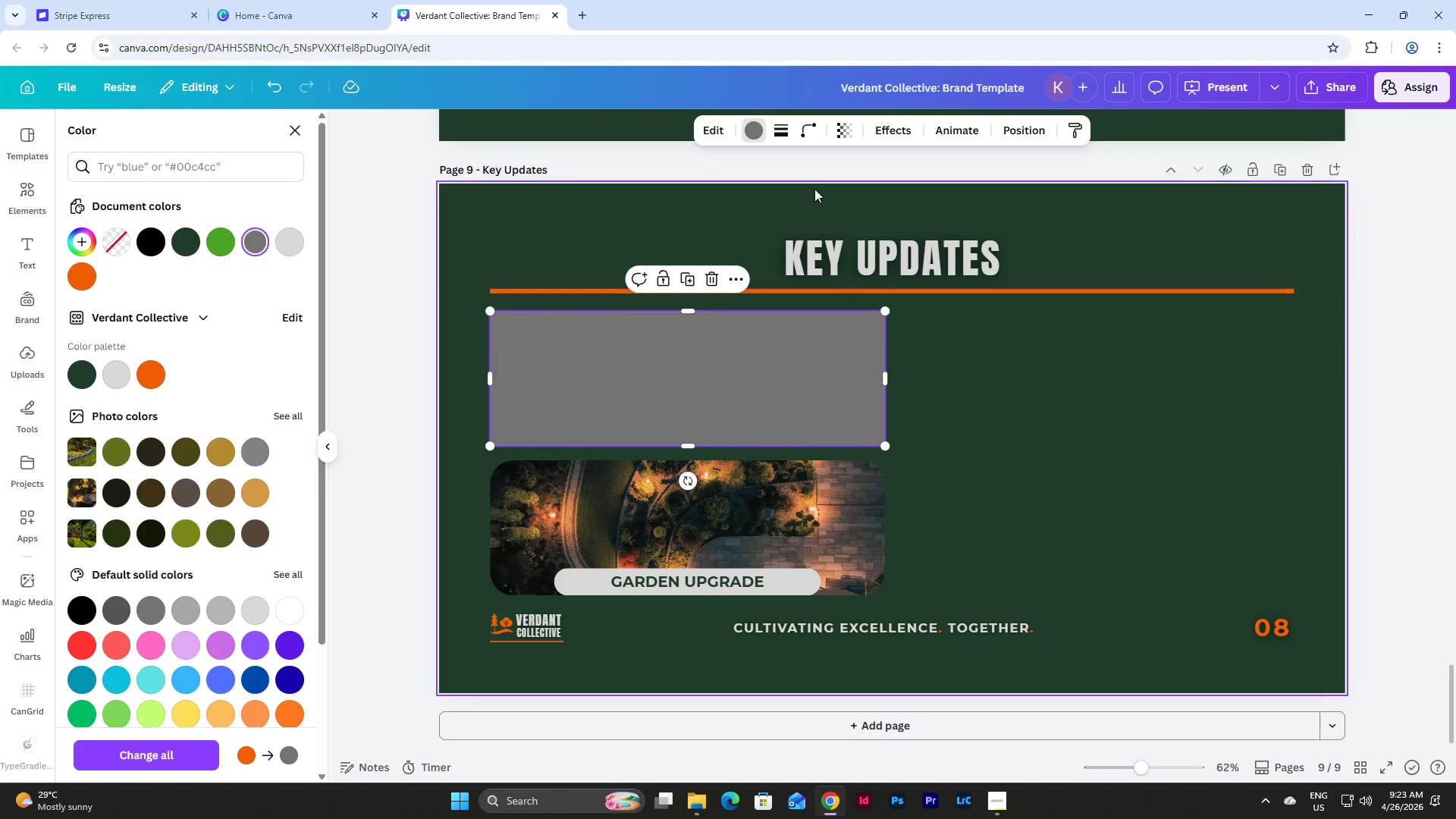 
left_click([801, 497])
 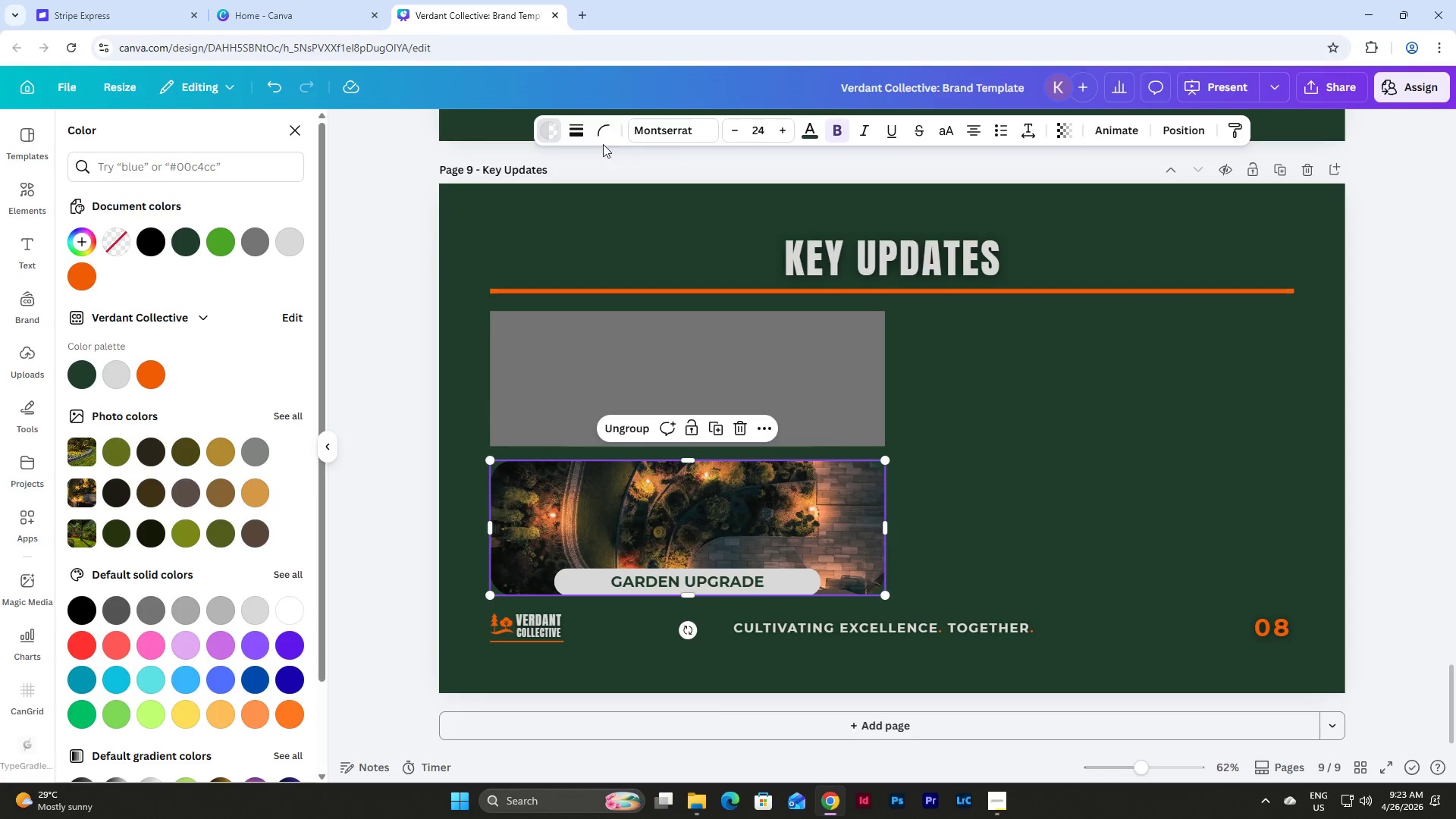 
left_click([603, 127])
 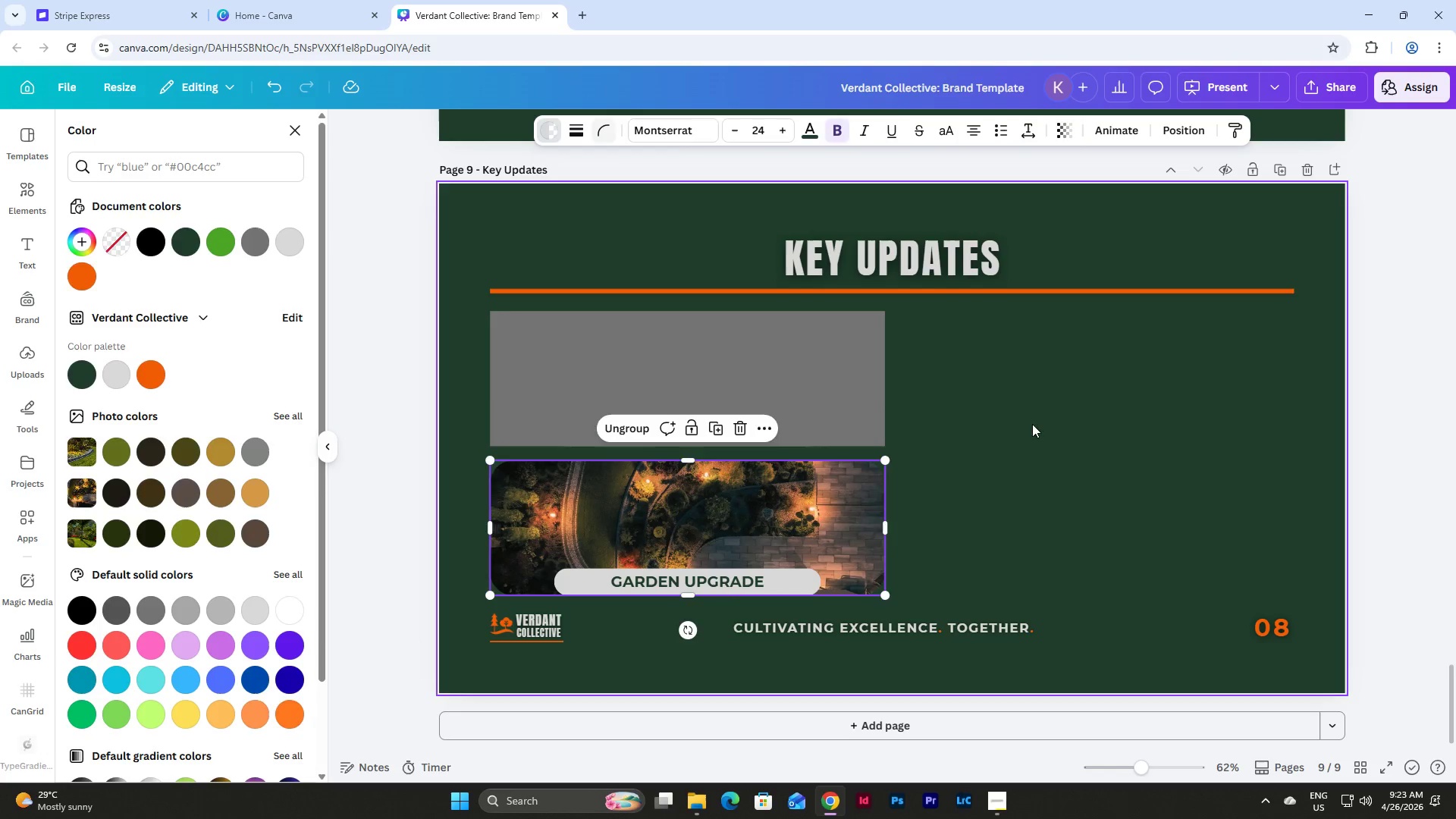 
double_click([822, 361])
 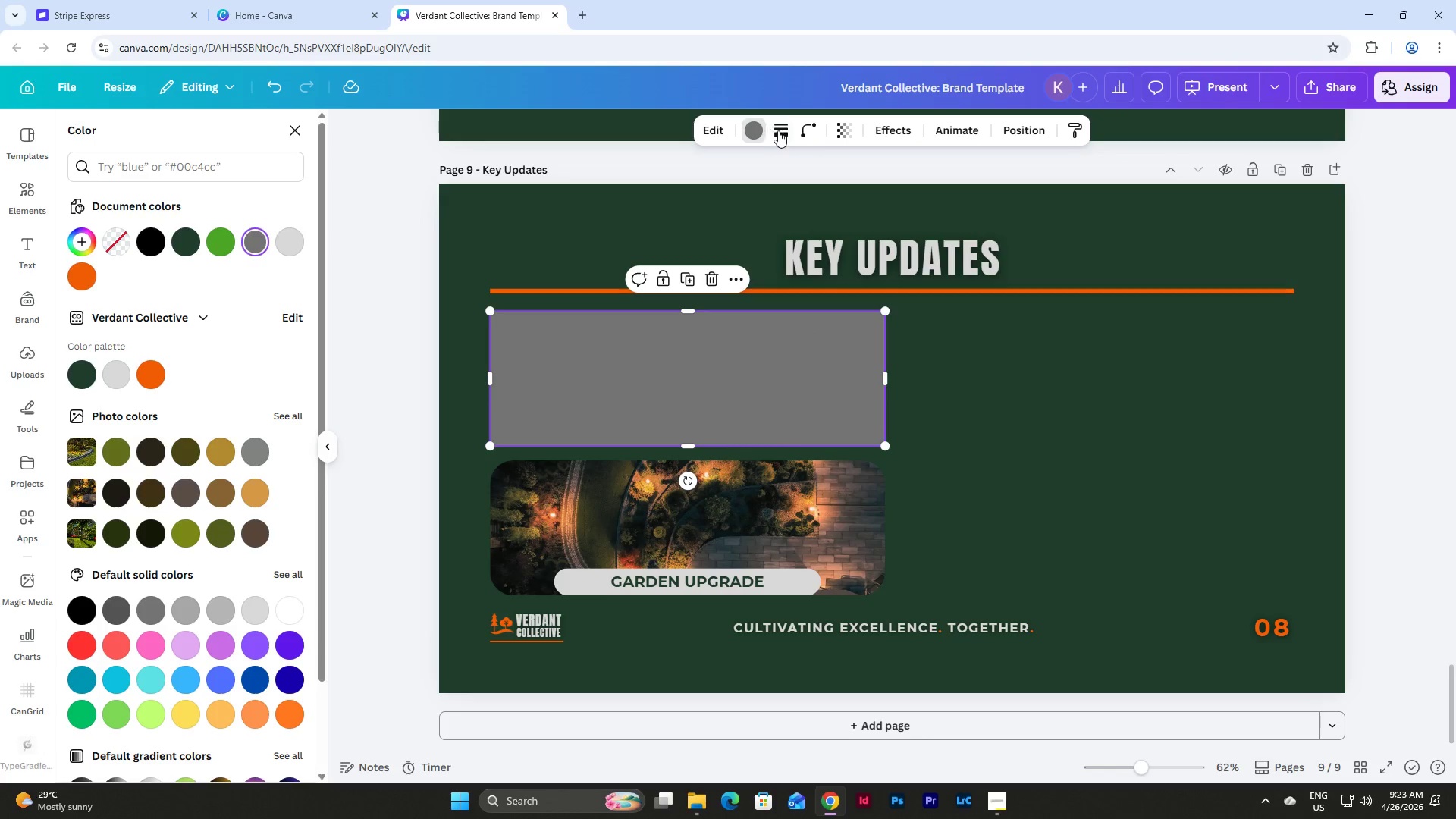 
left_click([813, 134])
 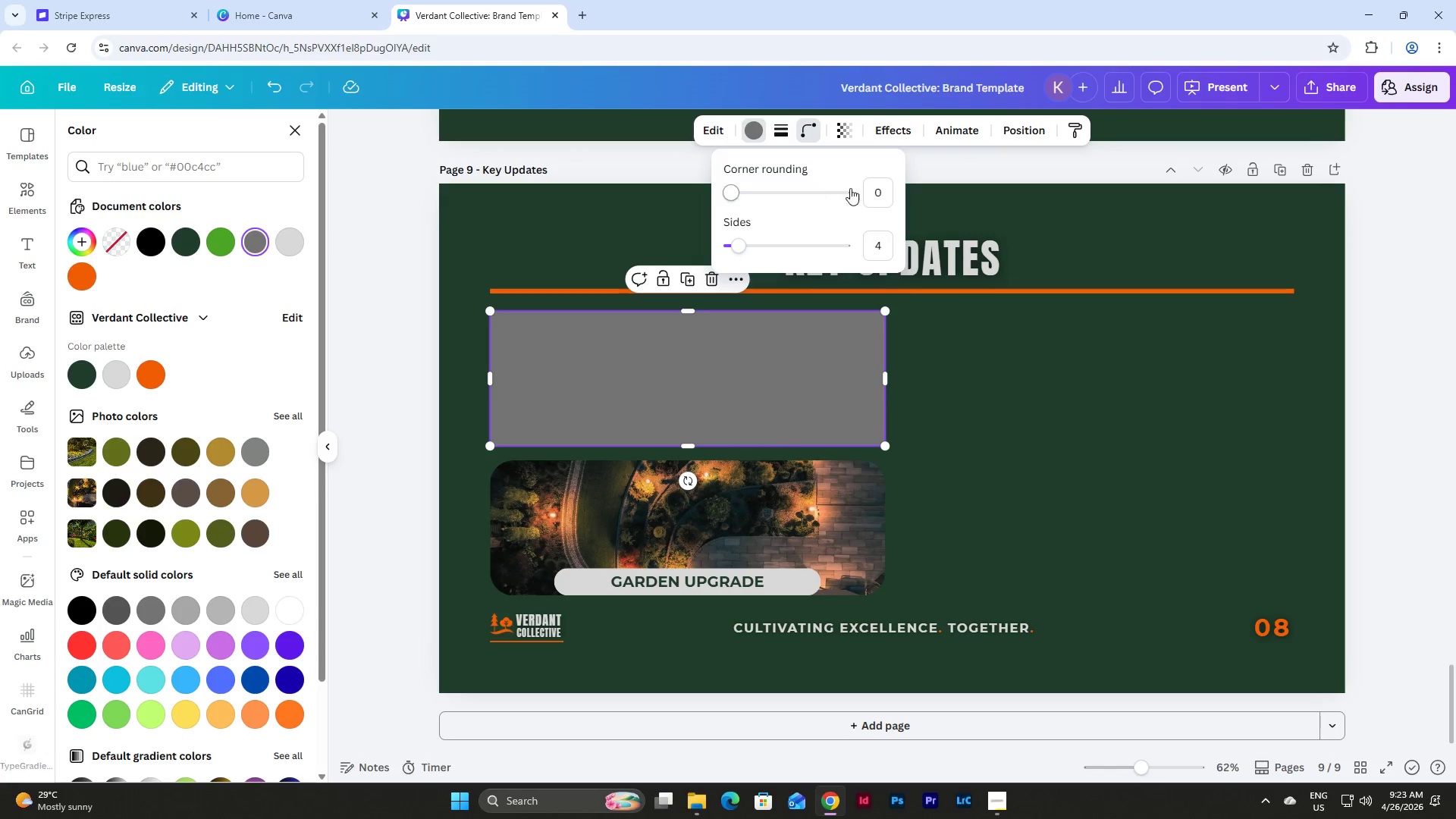 
left_click([877, 188])
 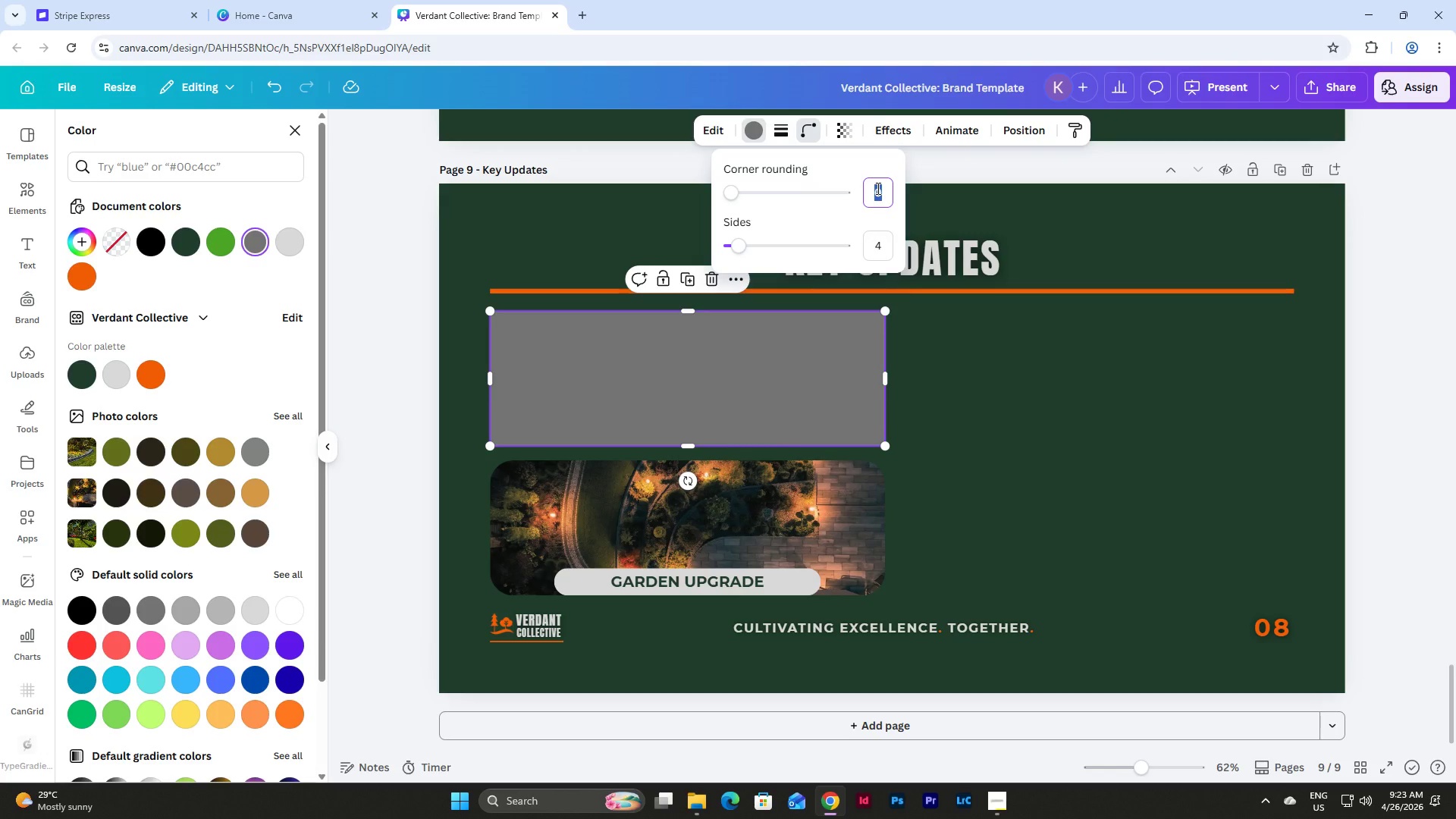 
key(Numpad5)
 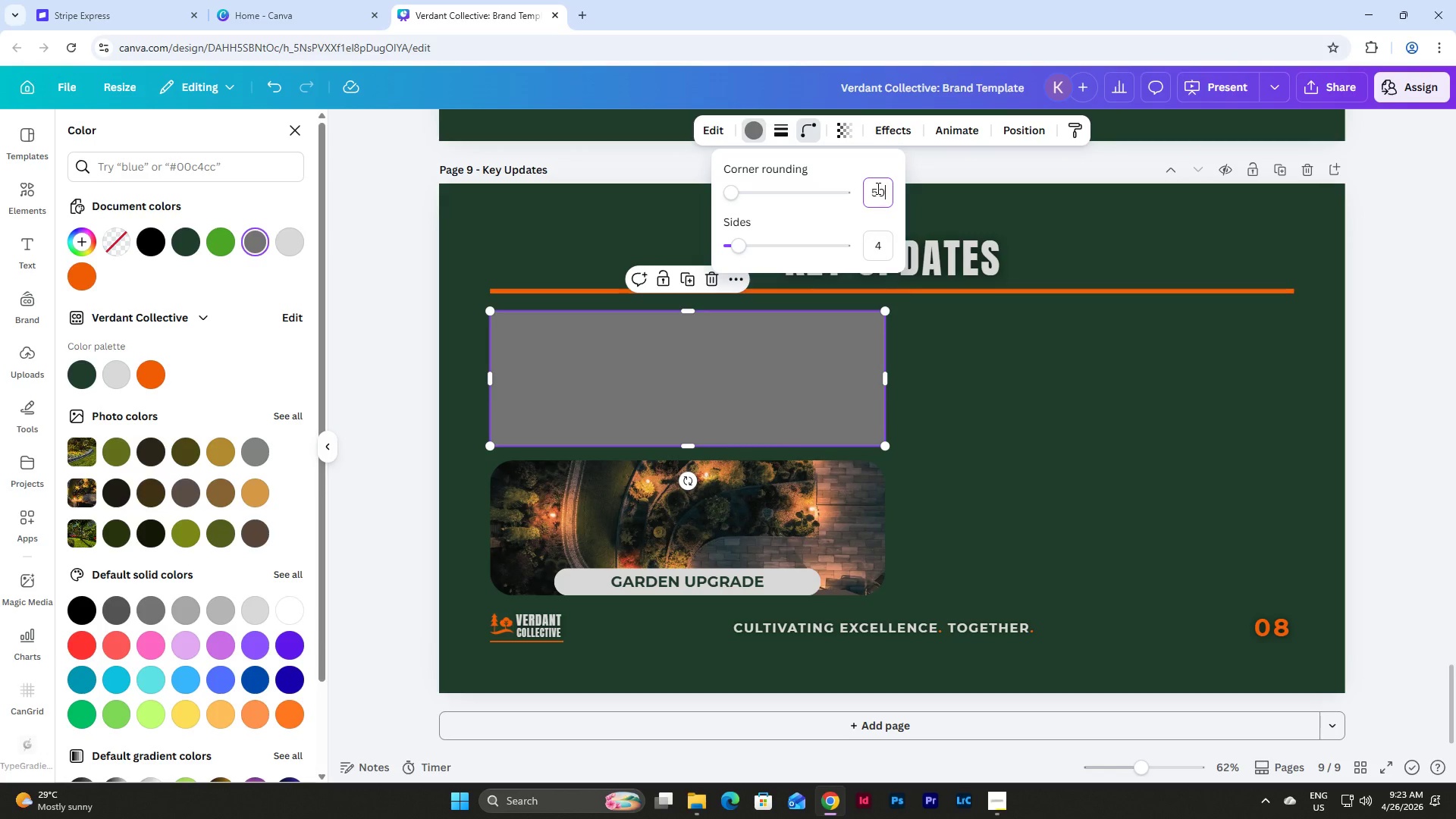 
key(Numpad0)
 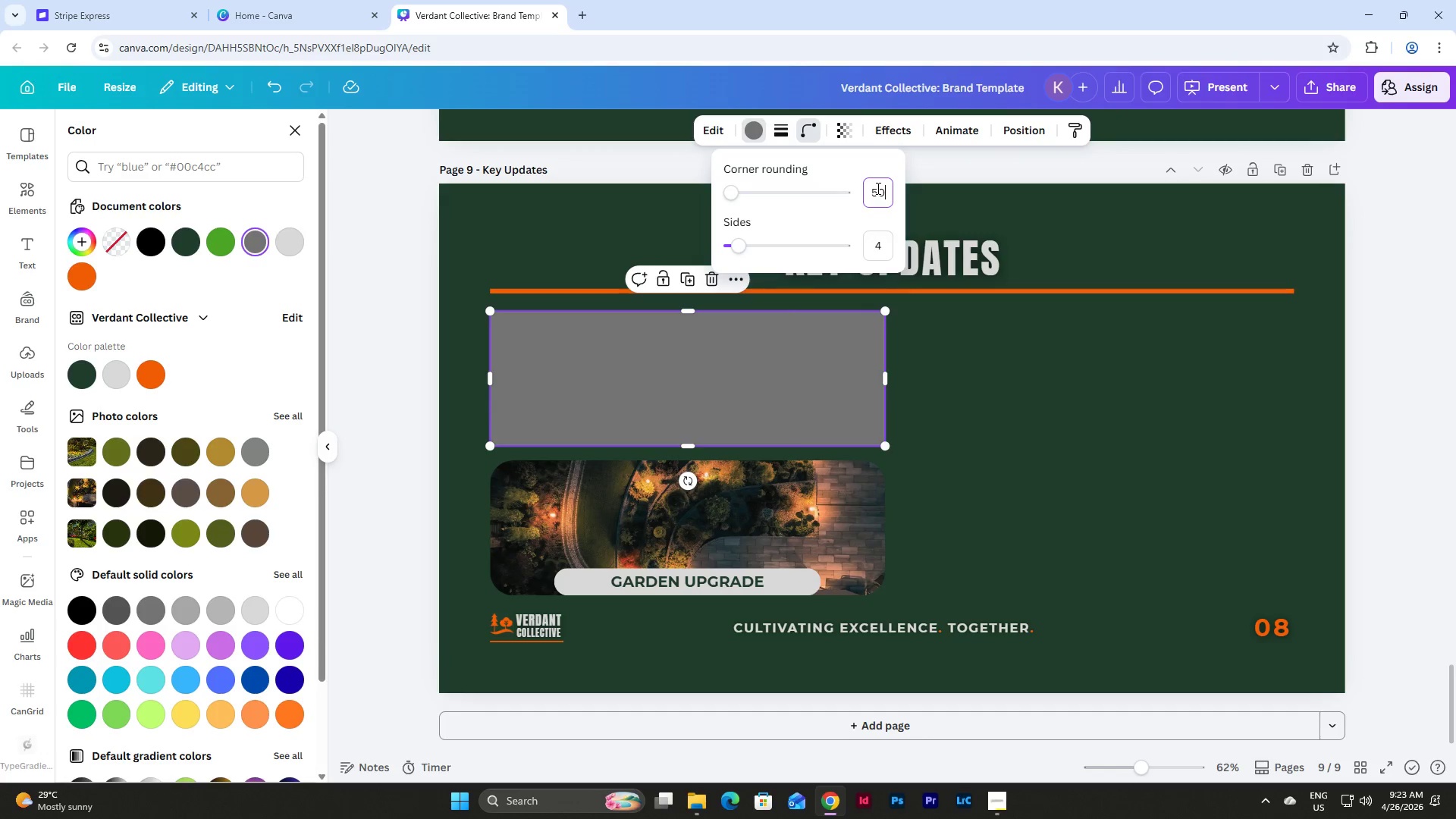 
key(NumpadEnter)
 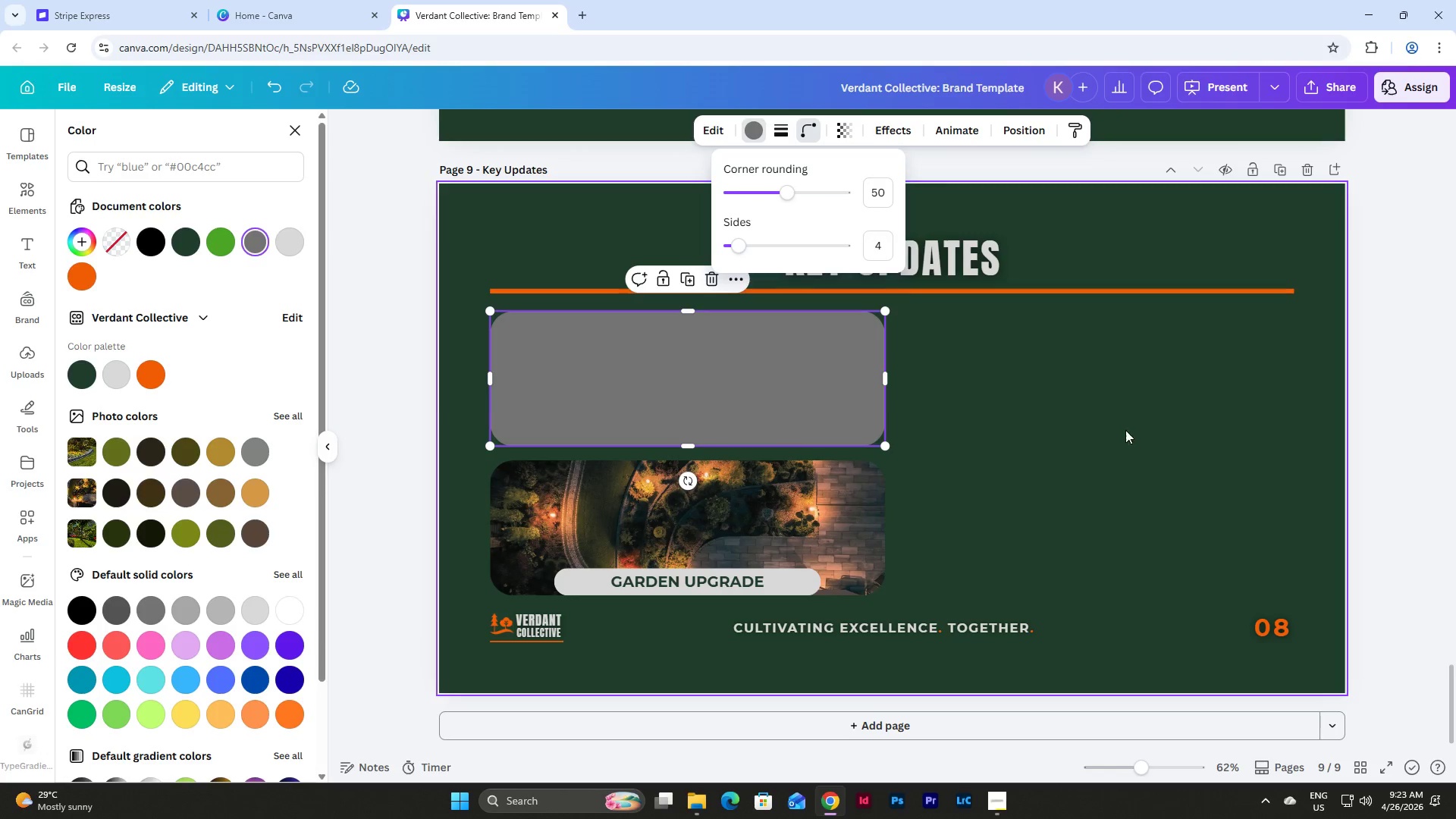 
left_click([1124, 436])
 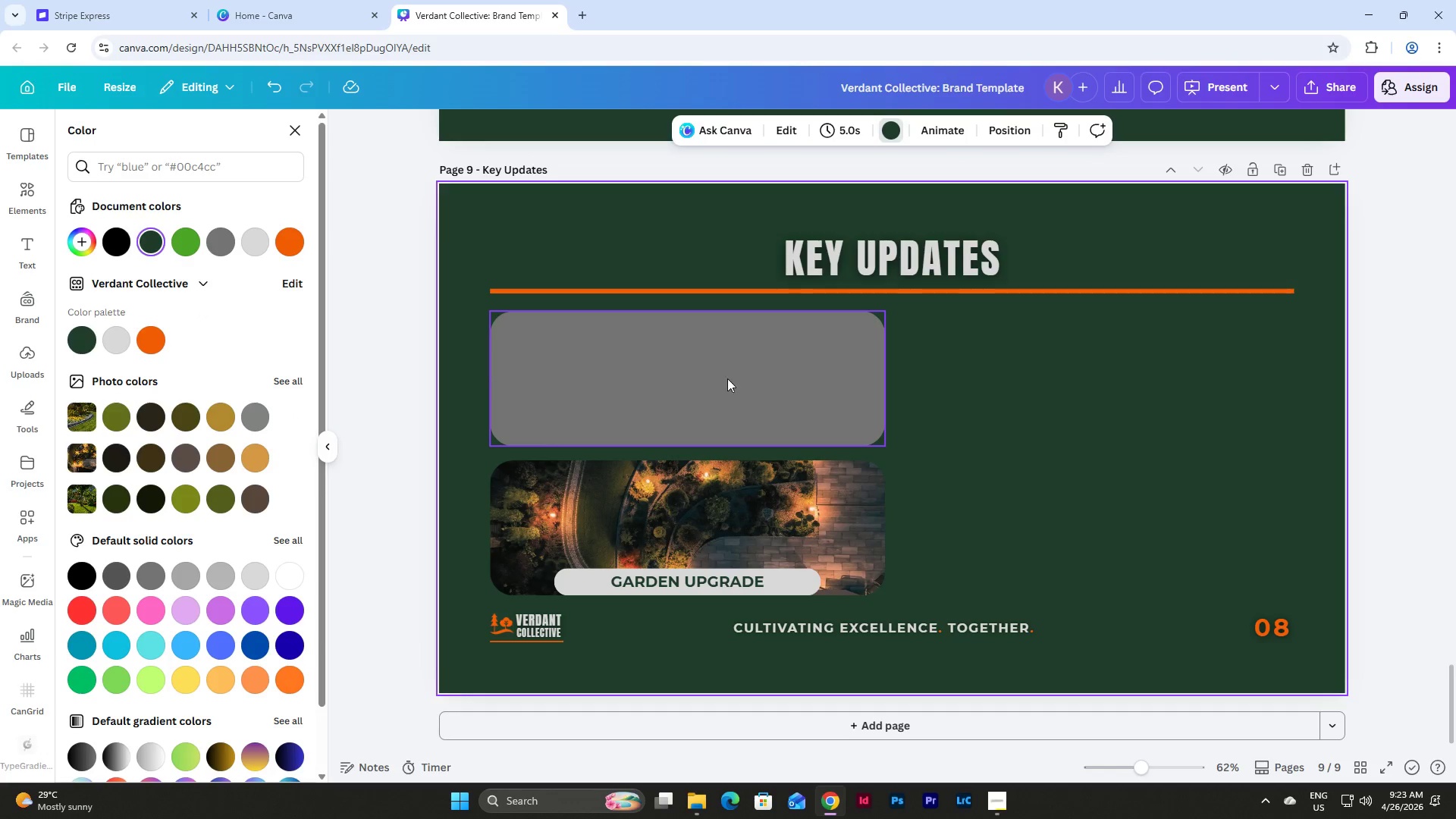 
left_click_drag(start_coordinate=[699, 378], to_coordinate=[1109, 378])
 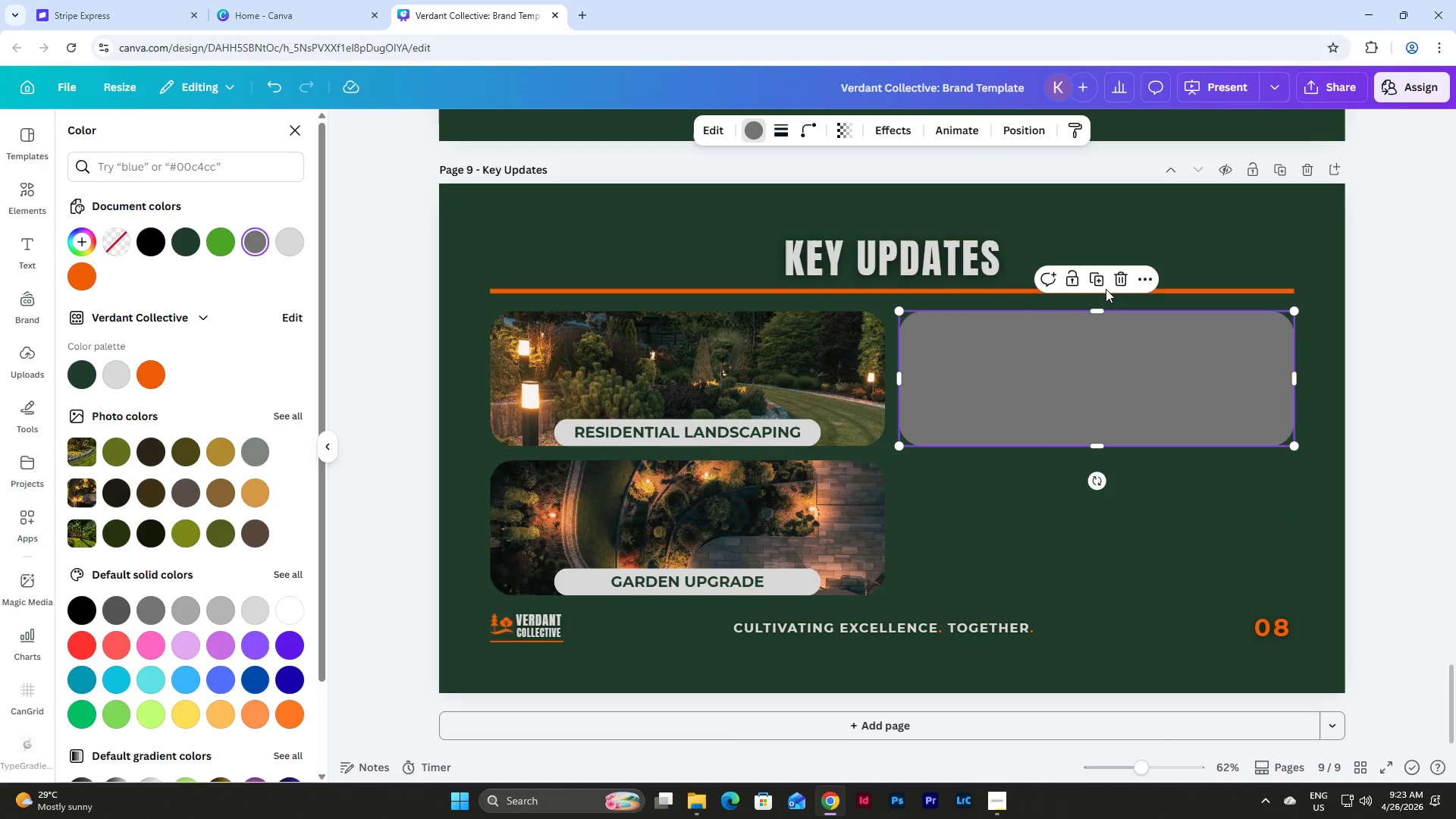 
left_click([1106, 287])
 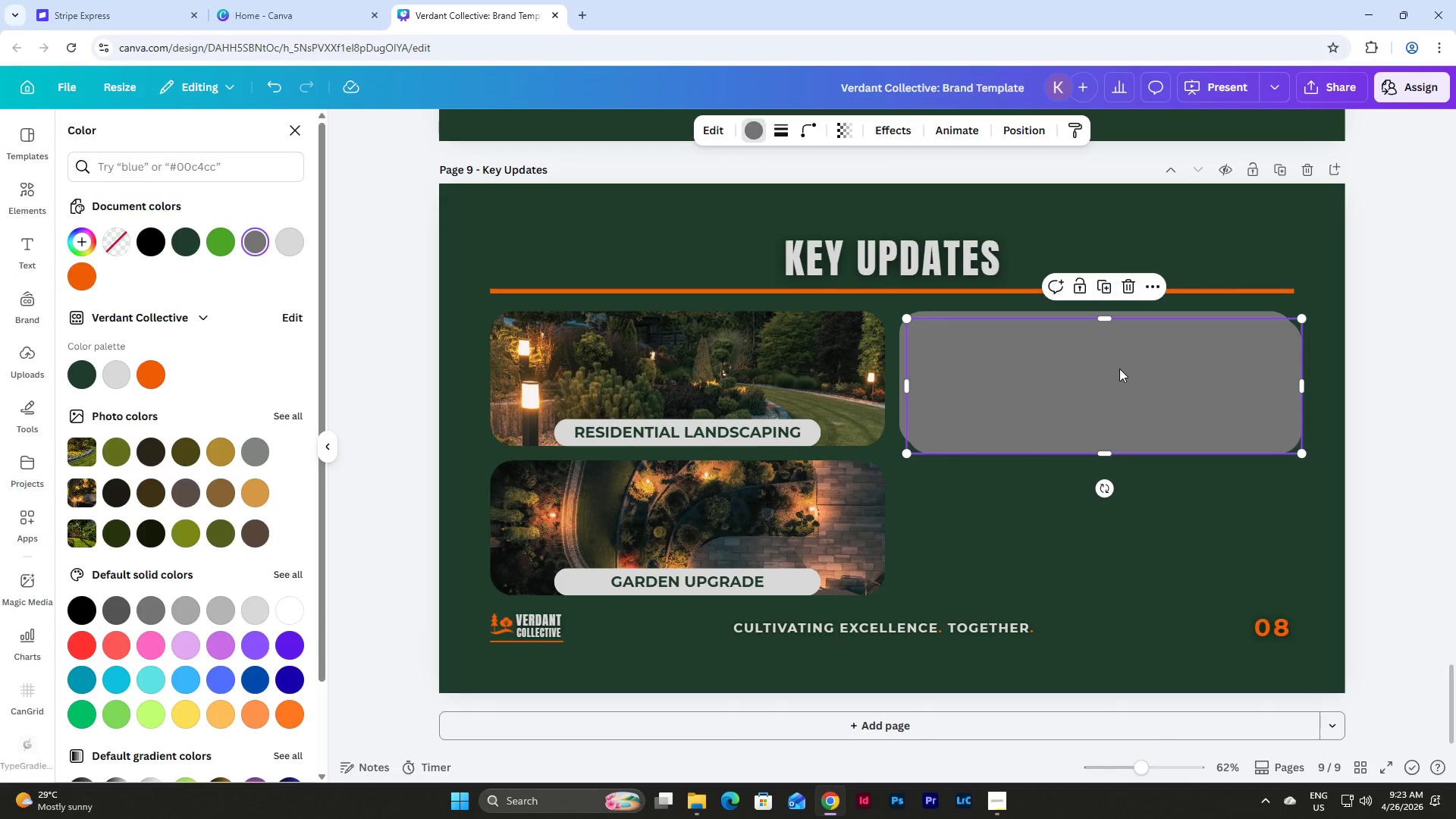 
left_click_drag(start_coordinate=[1119, 369], to_coordinate=[1116, 509])
 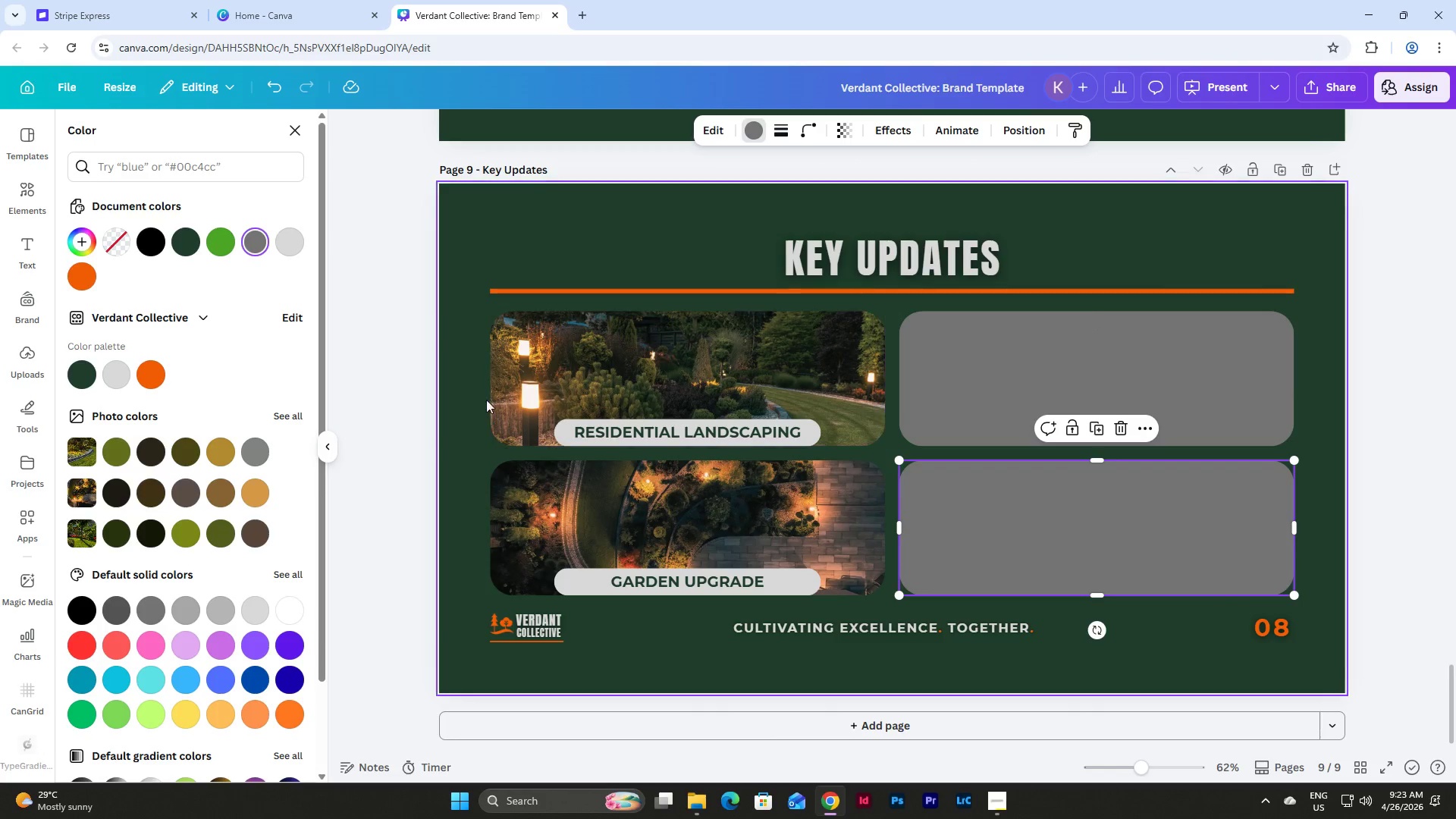 
left_click_drag(start_coordinate=[479, 386], to_coordinate=[695, 528])
 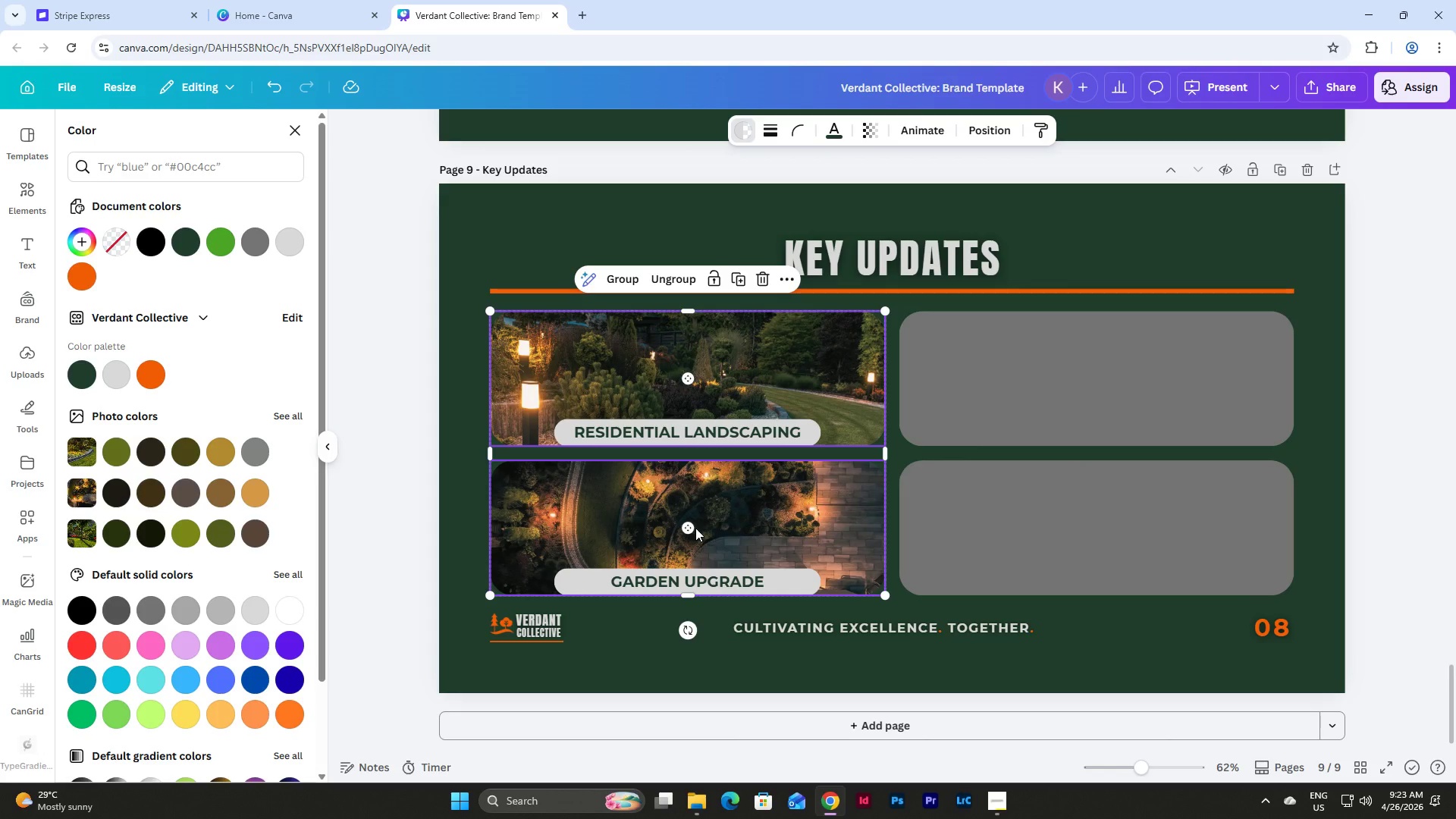 
key(Backspace)
 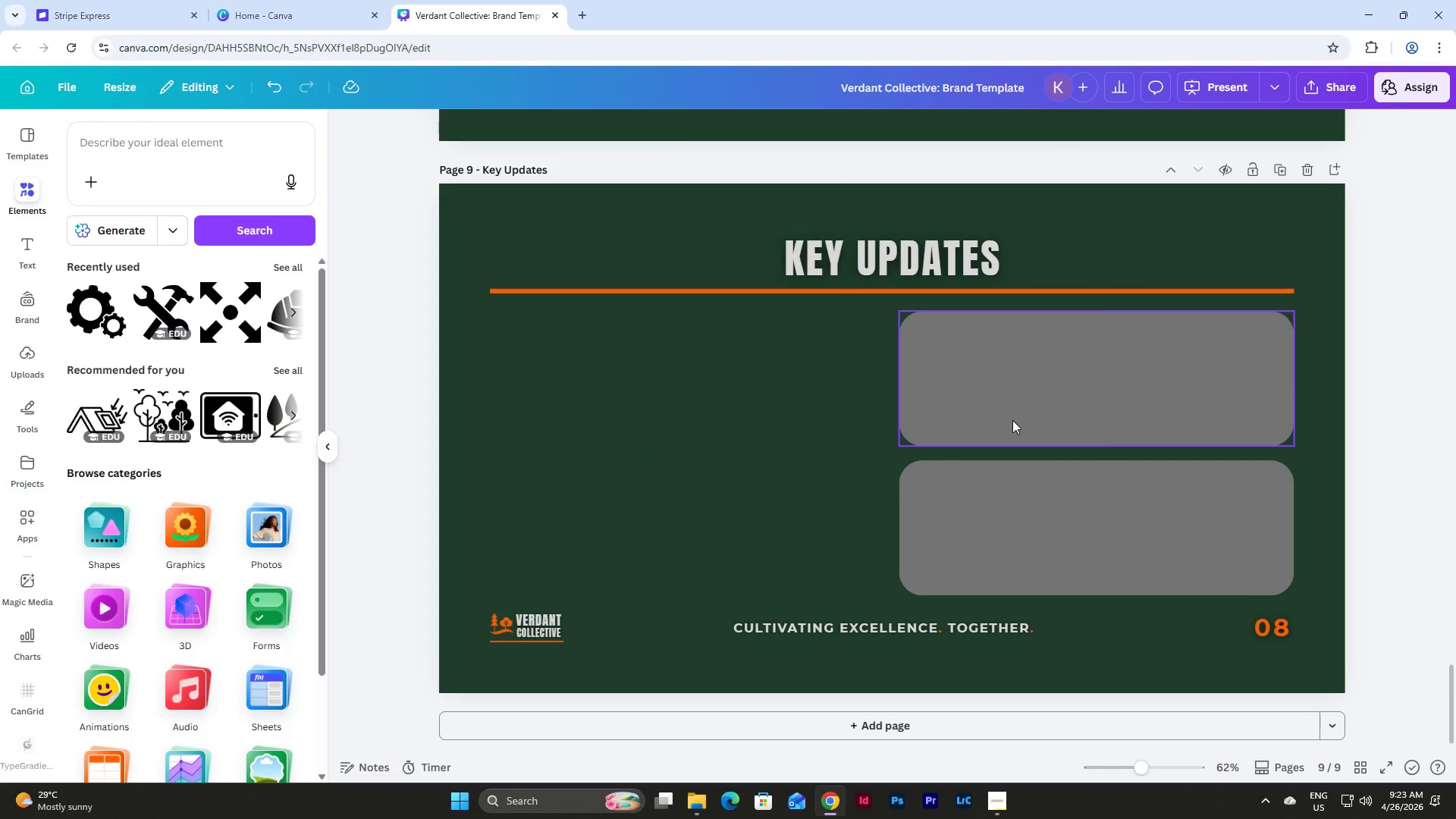 
left_click([1012, 420])
 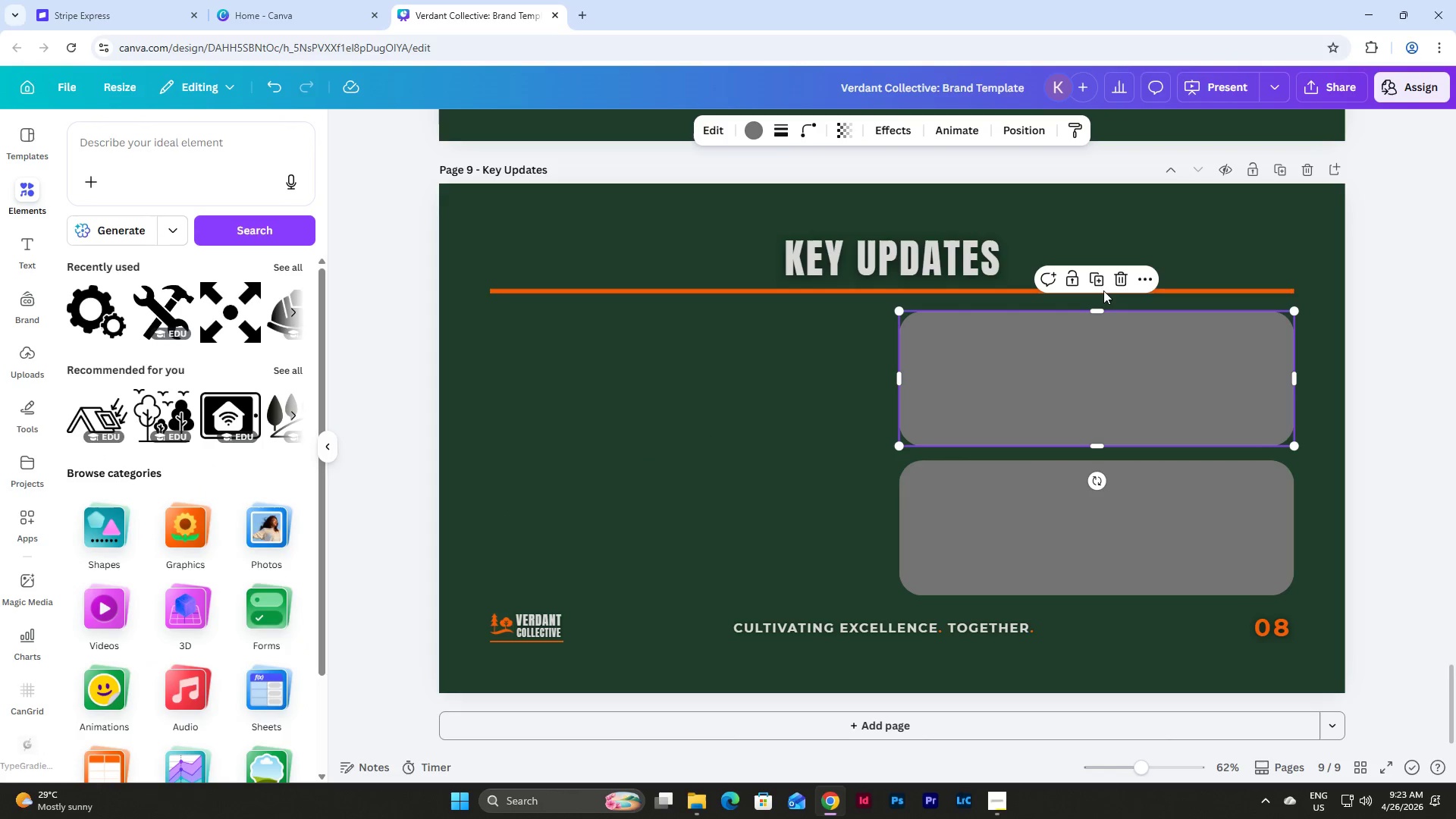 
left_click([1095, 277])
 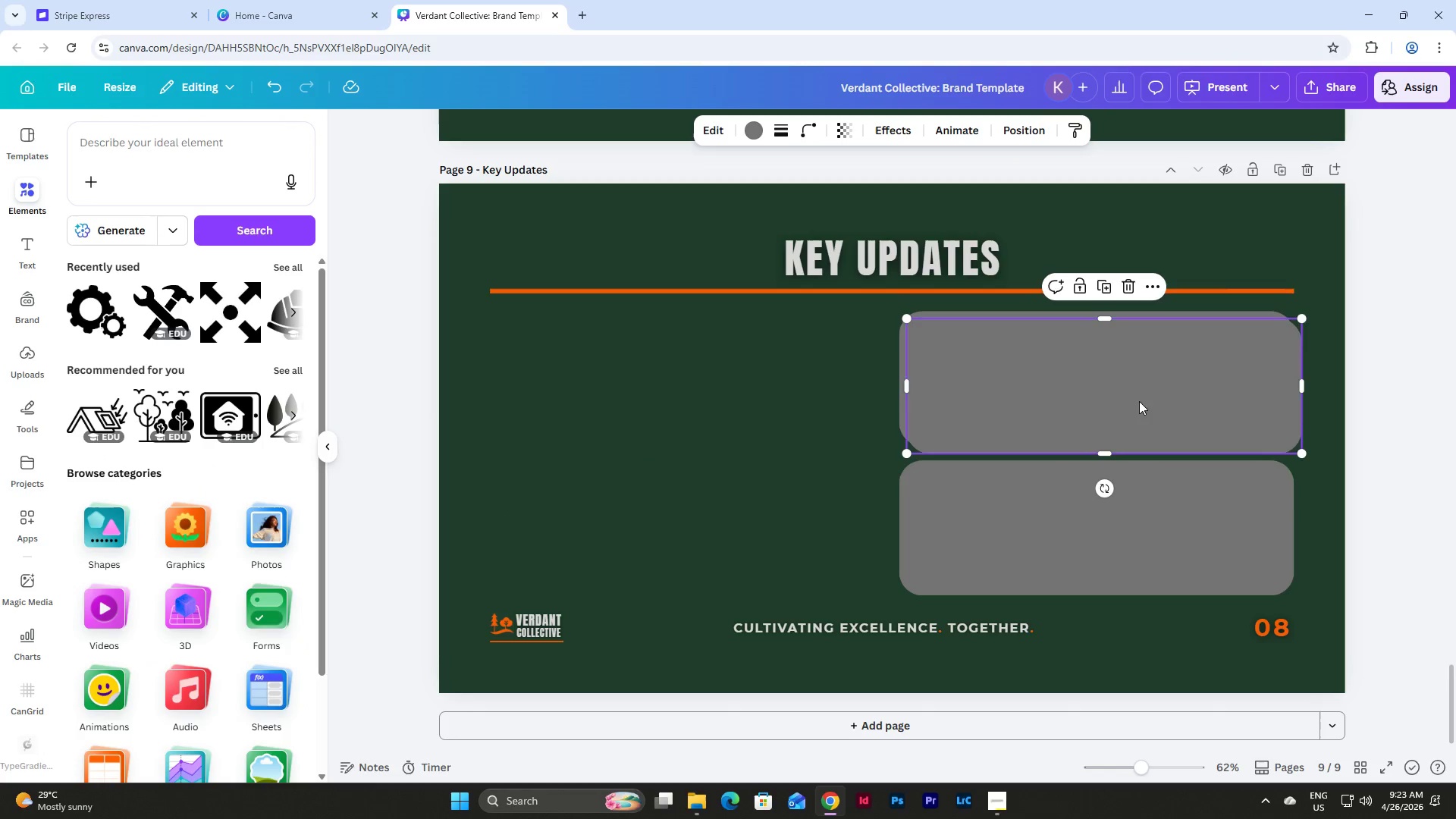 
left_click_drag(start_coordinate=[1131, 395], to_coordinate=[714, 390])
 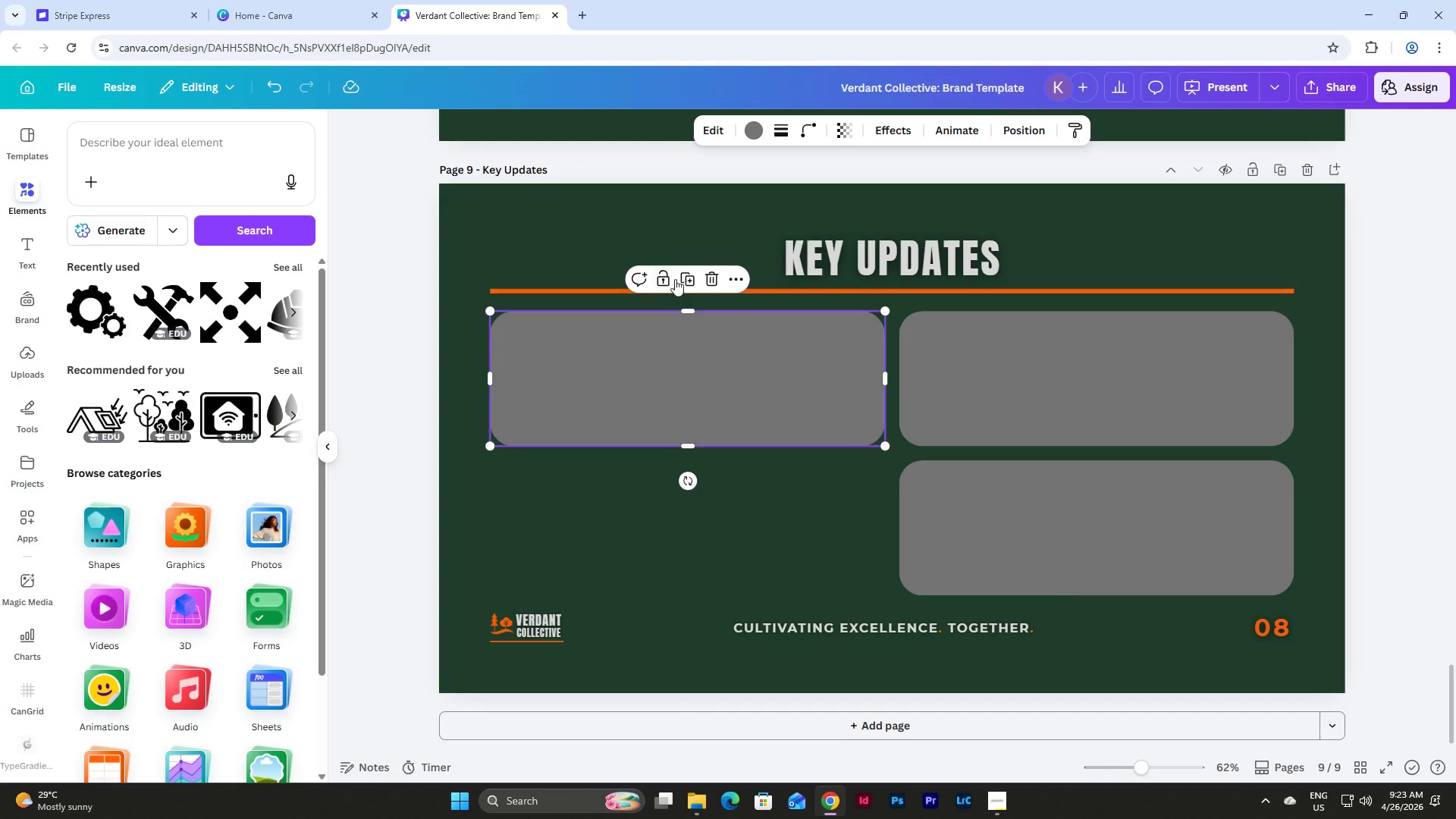 
left_click([691, 277])
 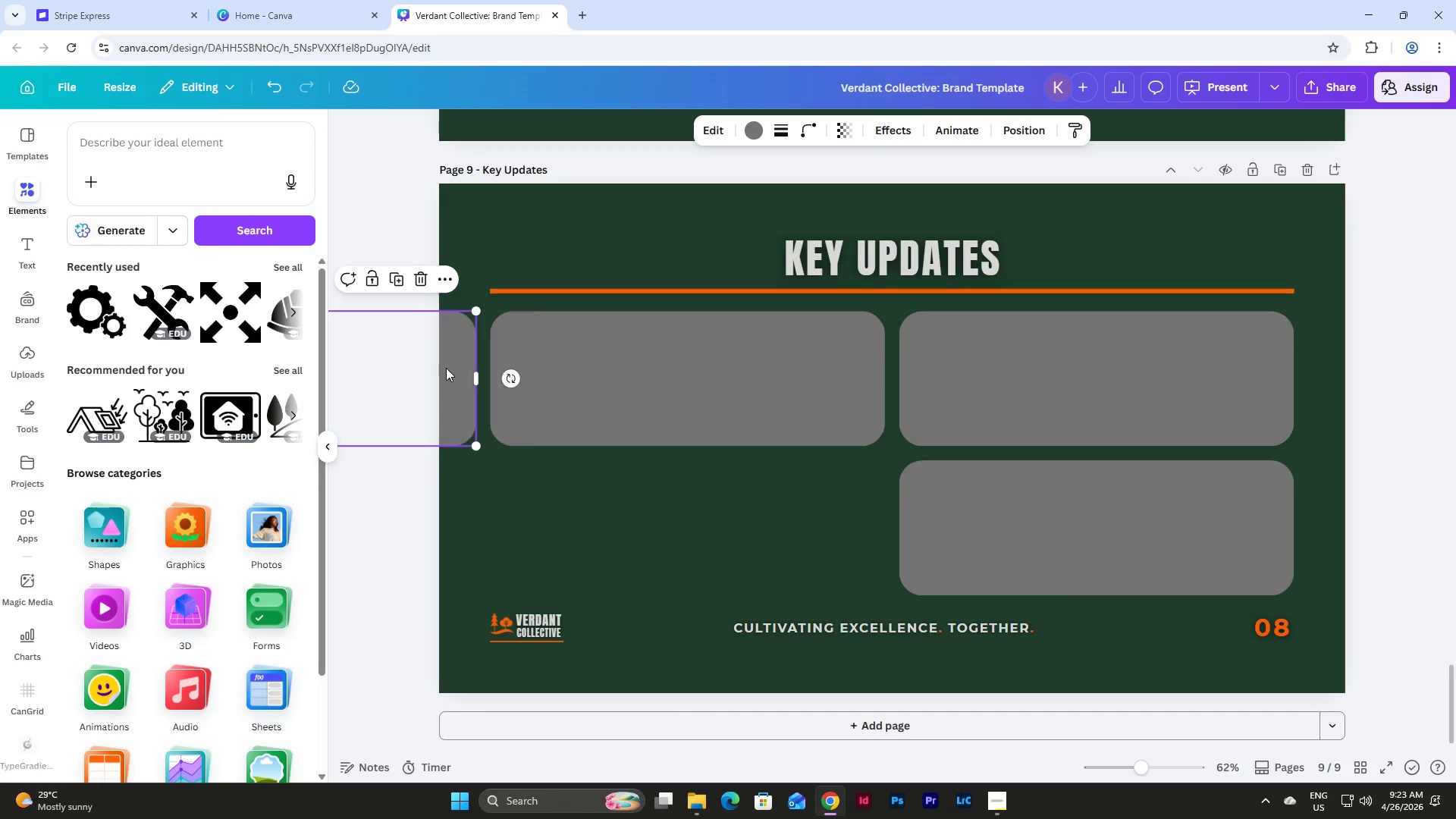 
left_click_drag(start_coordinate=[445, 368], to_coordinate=[852, 537])
 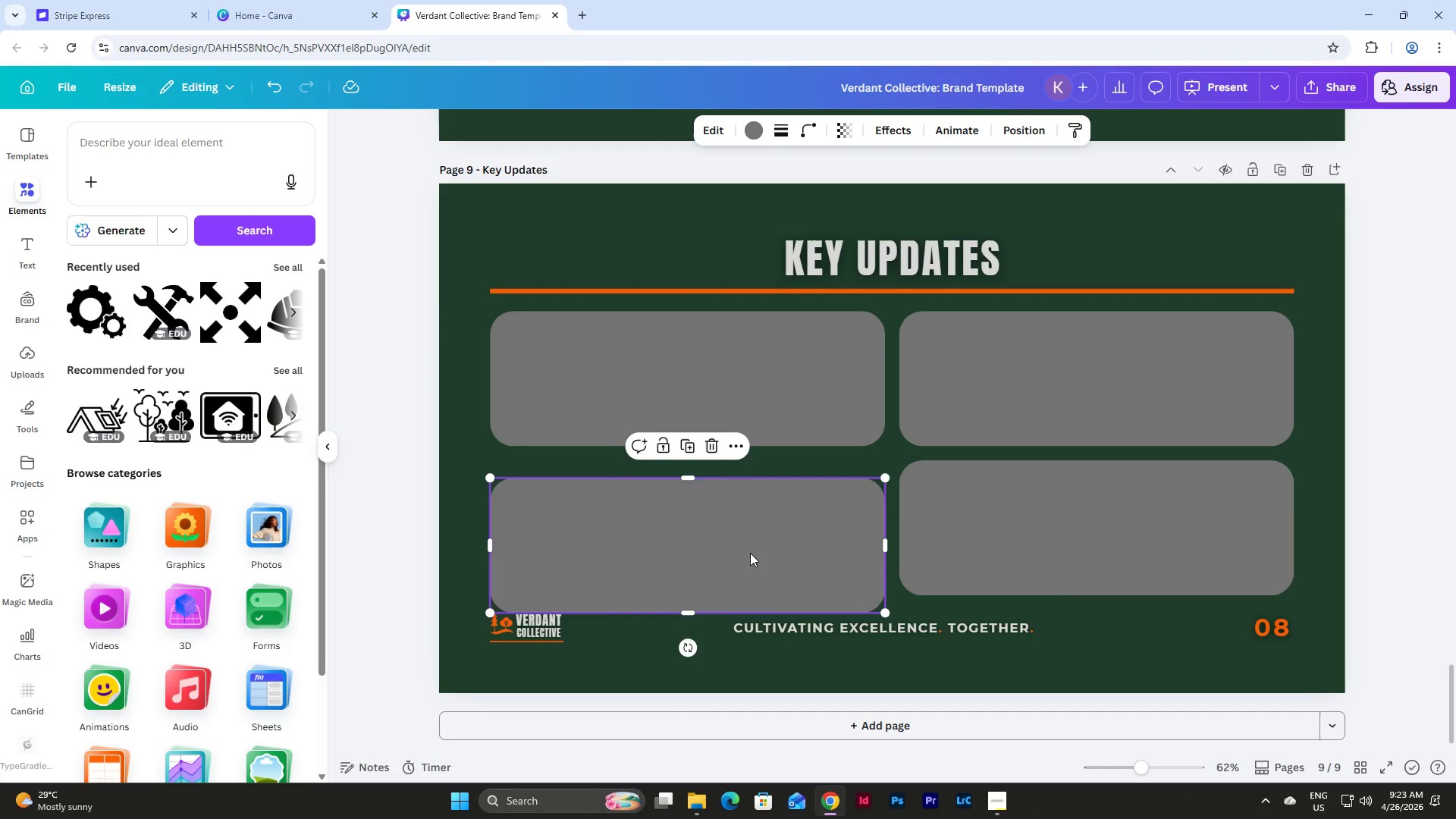 
left_click_drag(start_coordinate=[745, 553], to_coordinate=[745, 532])
 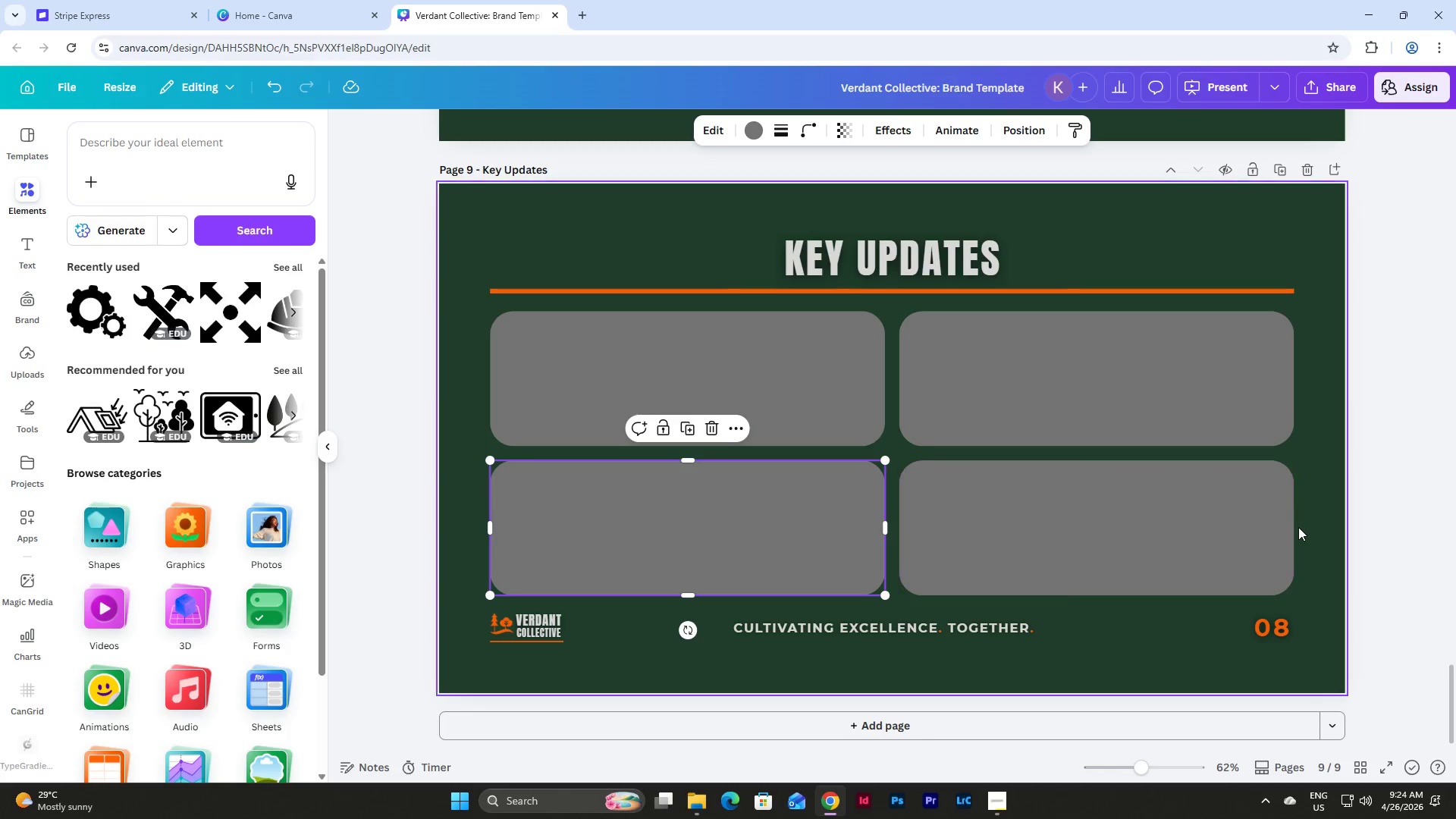 
left_click([1304, 529])
 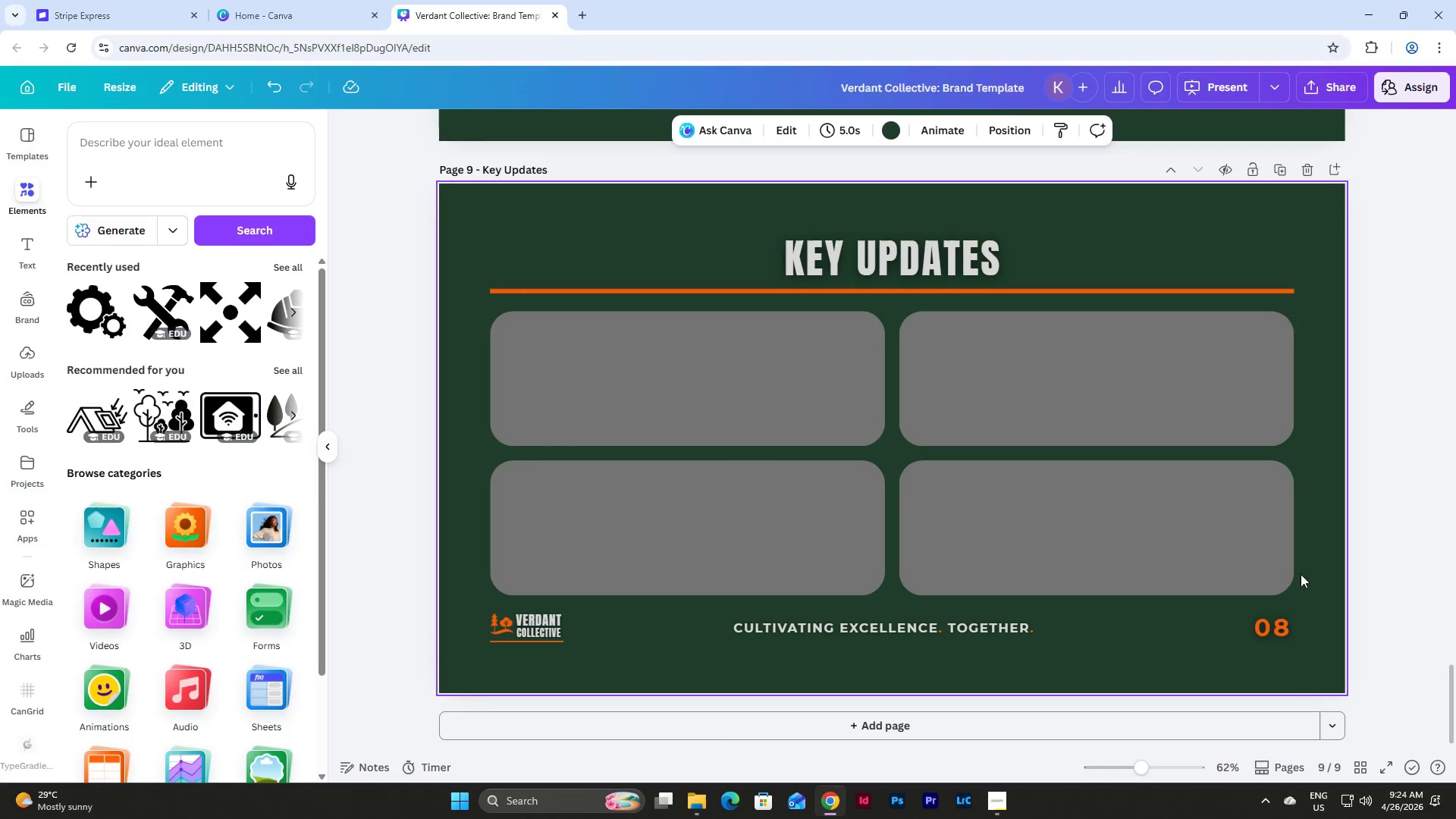 
left_click_drag(start_coordinate=[1301, 592], to_coordinate=[692, 369])
 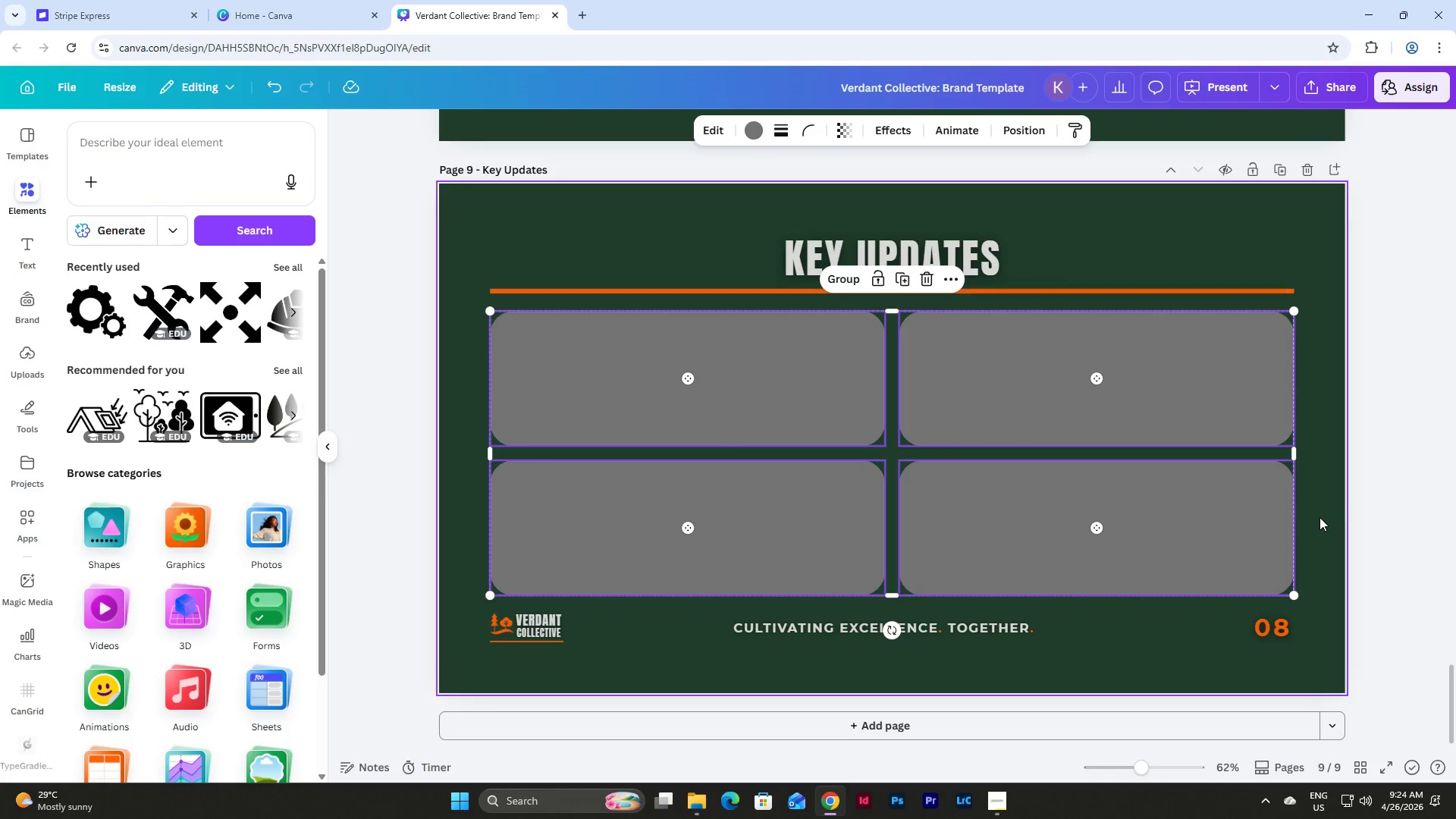 
left_click([1320, 517])
 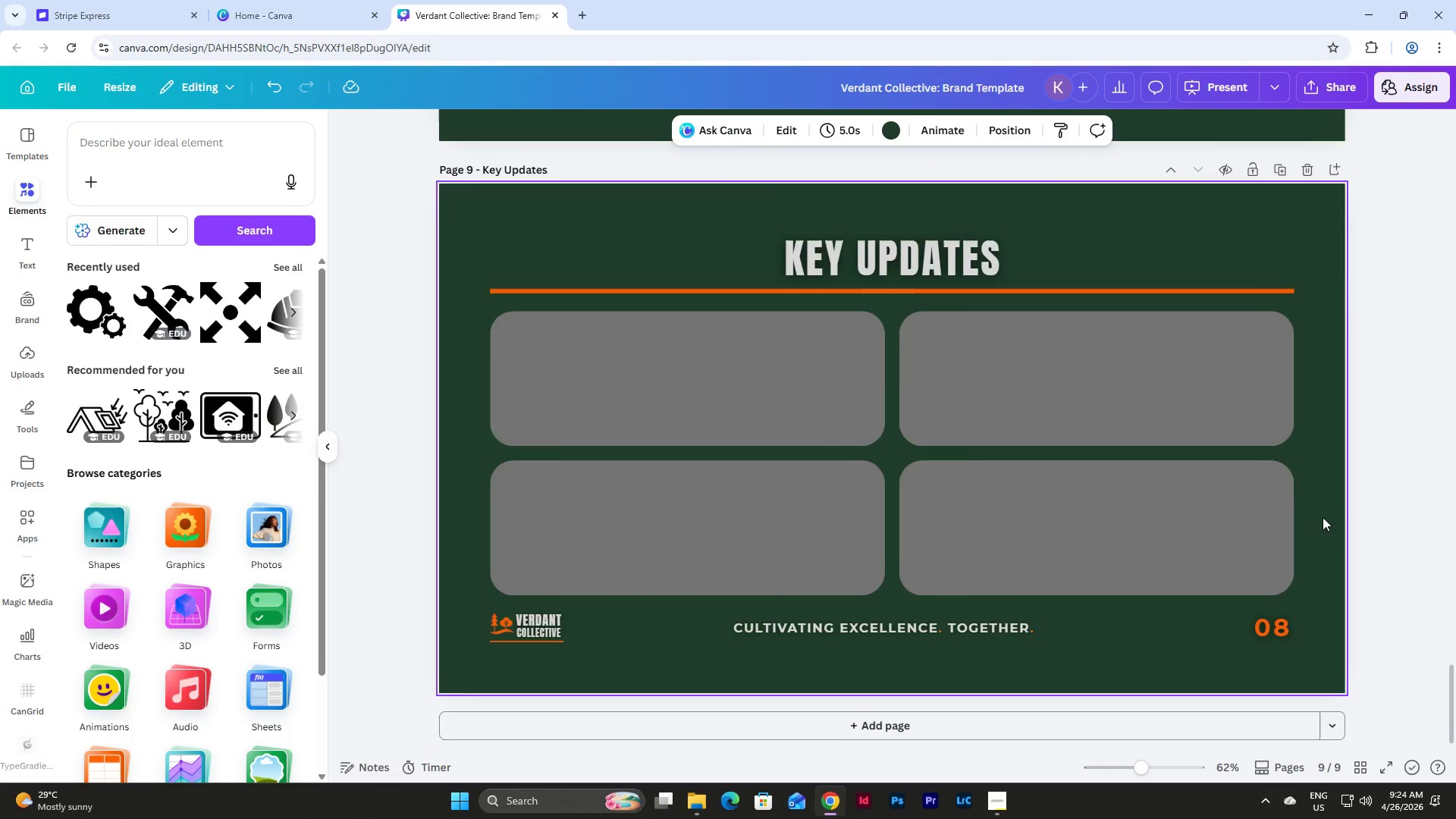 
scroll: coordinate [1324, 518], scroll_direction: up, amount: 4.0
 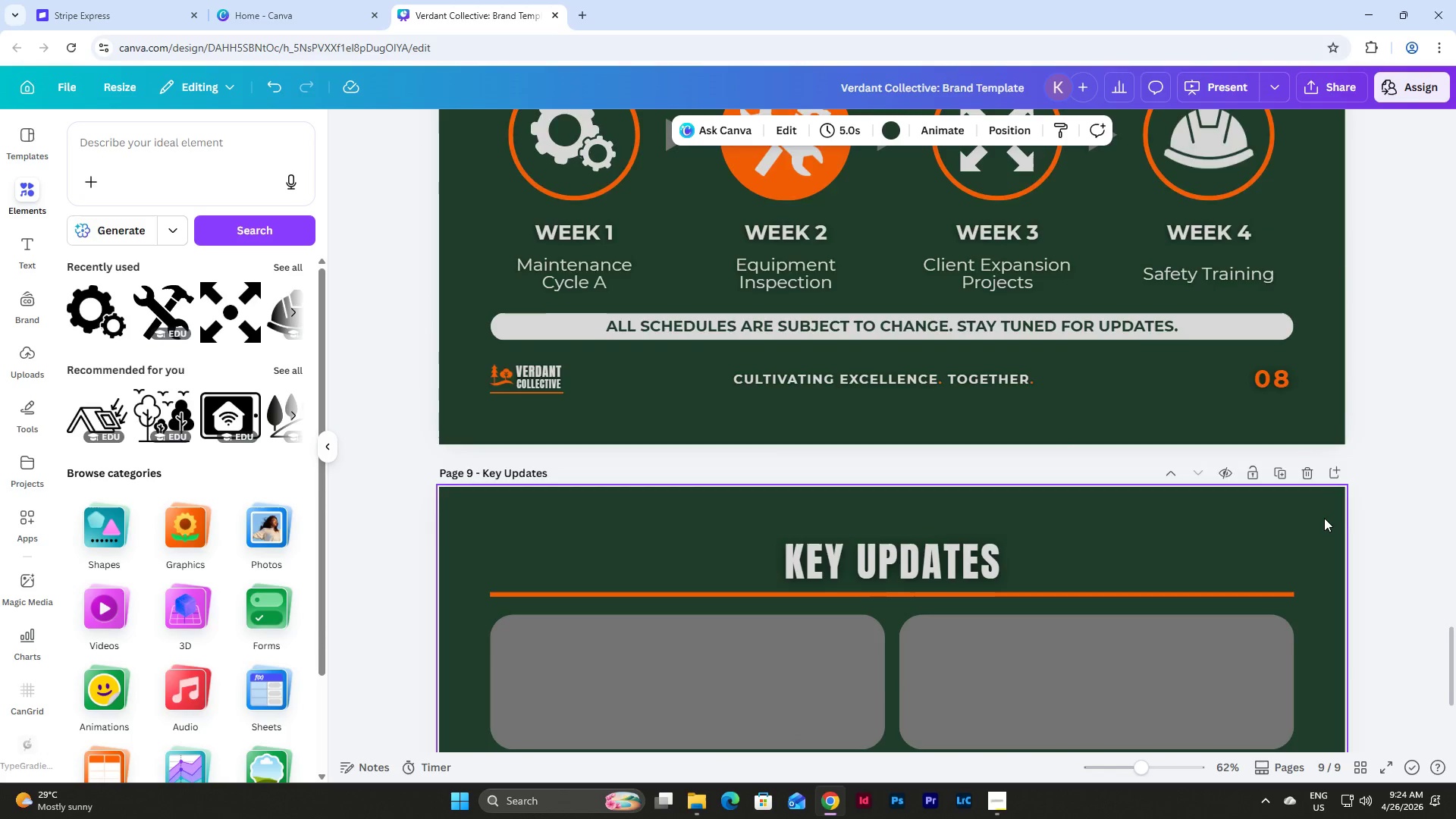 
scroll: coordinate [1324, 518], scroll_direction: down, amount: 4.0
 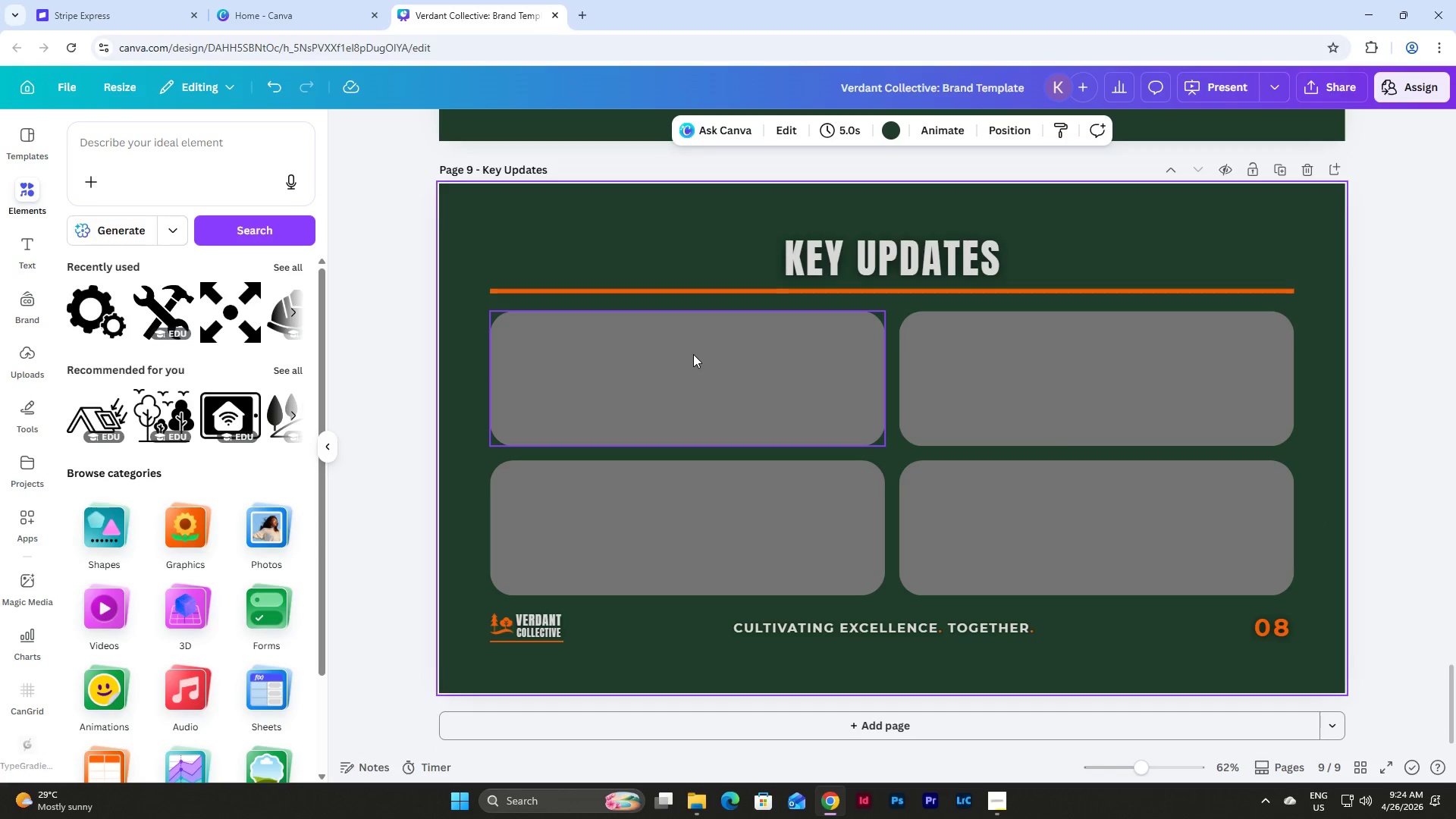 
left_click([692, 354])
 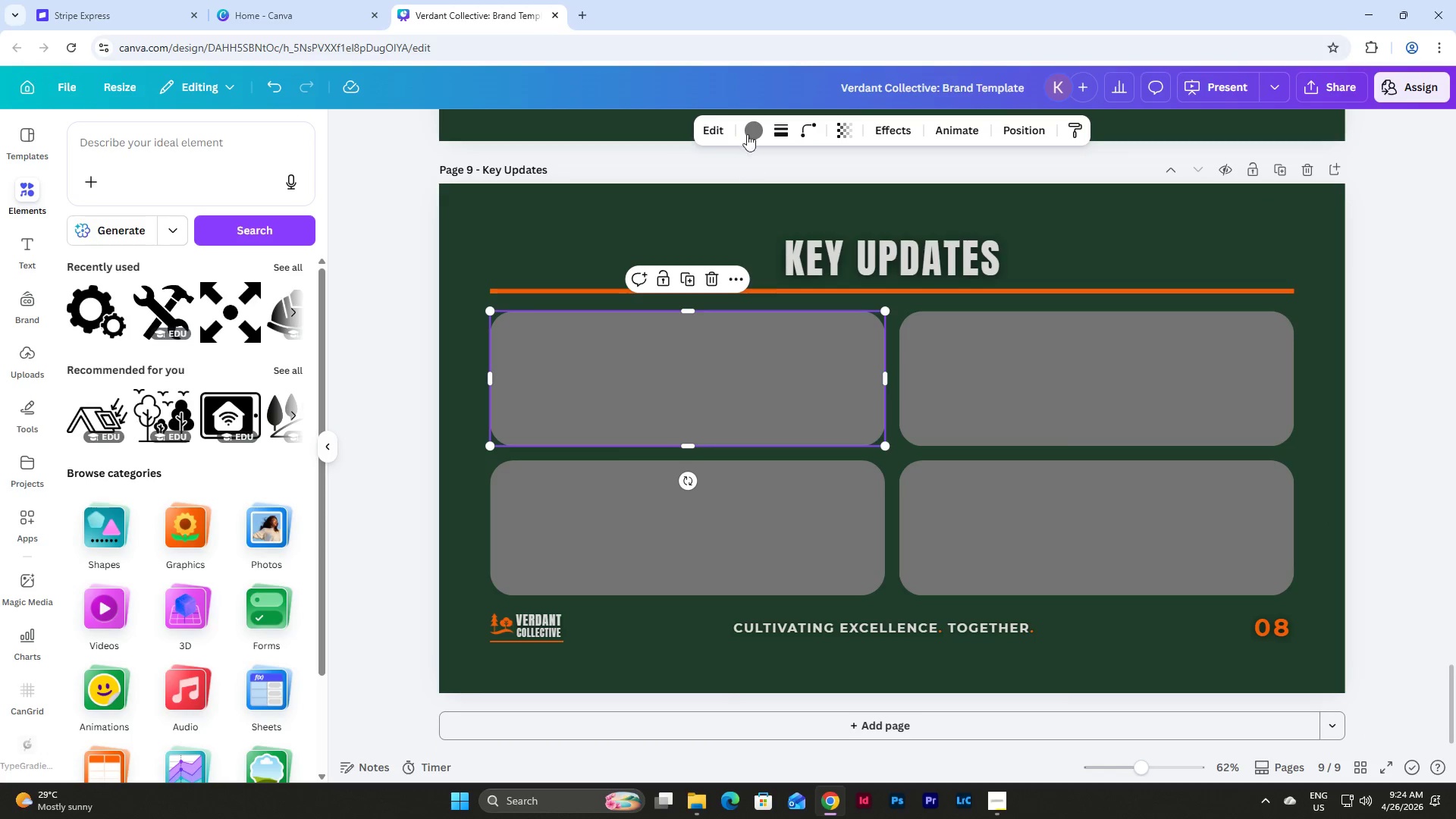 
left_click([749, 125])
 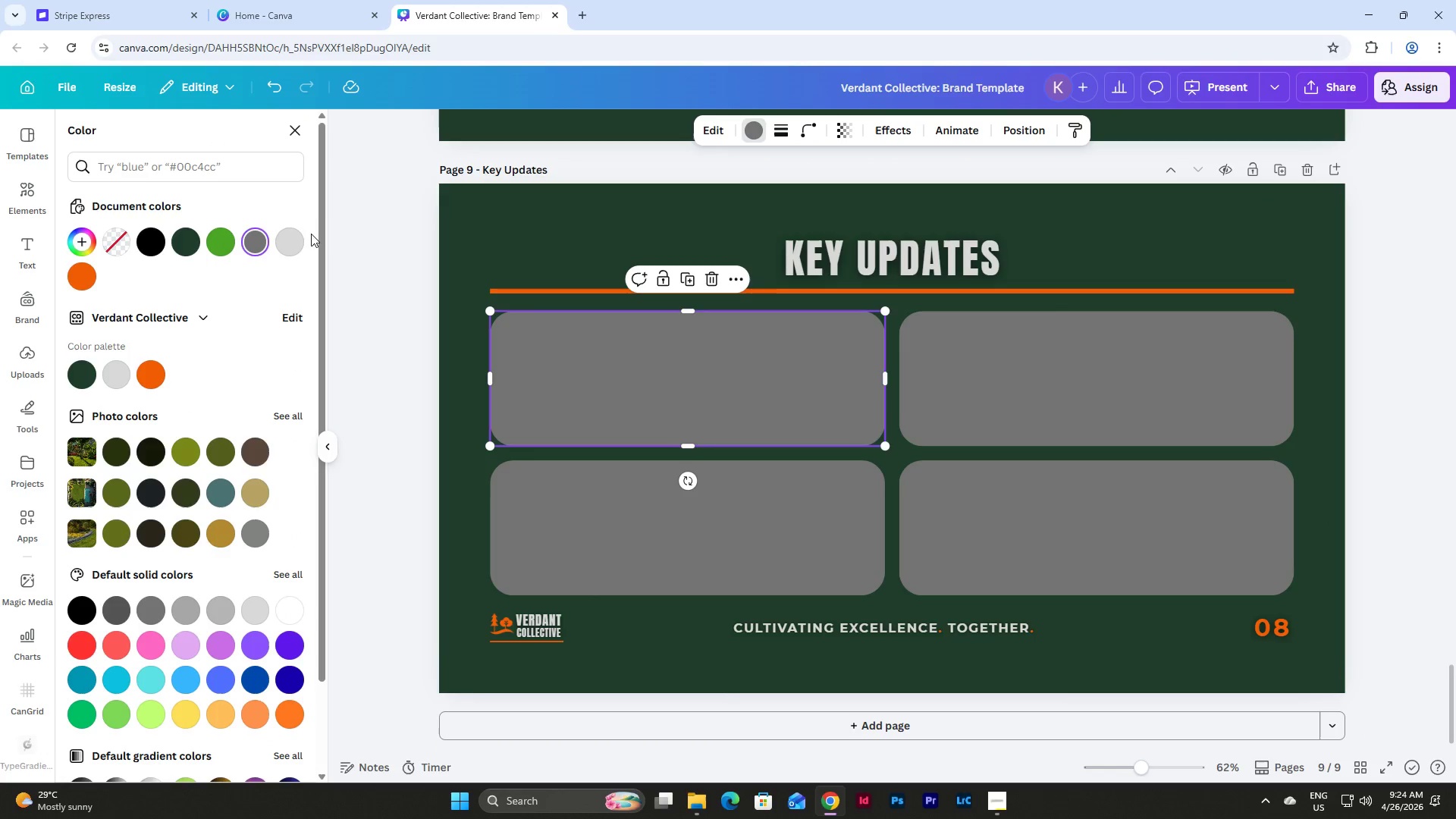 
left_click([292, 241])
 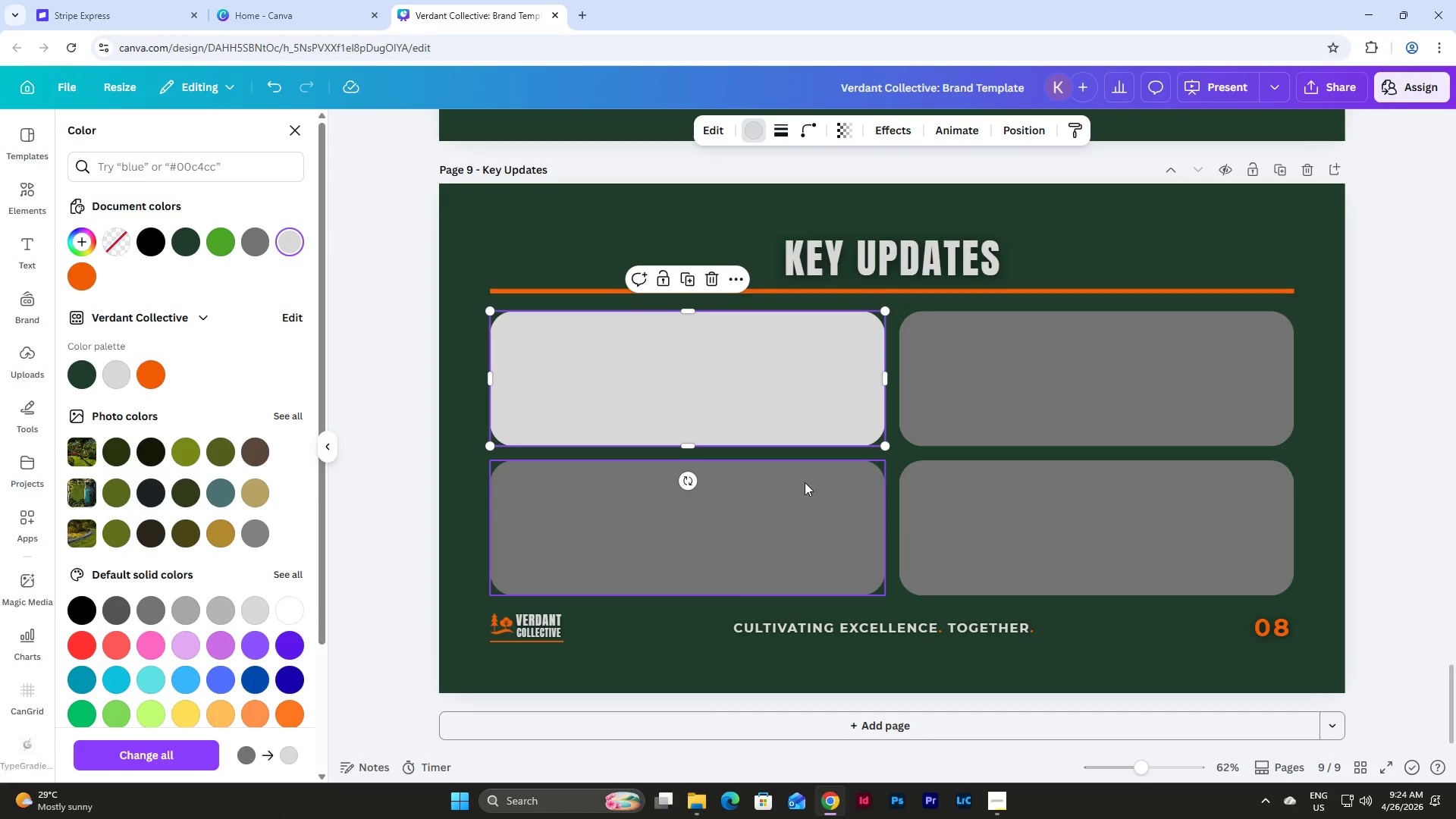 
left_click([810, 498])
 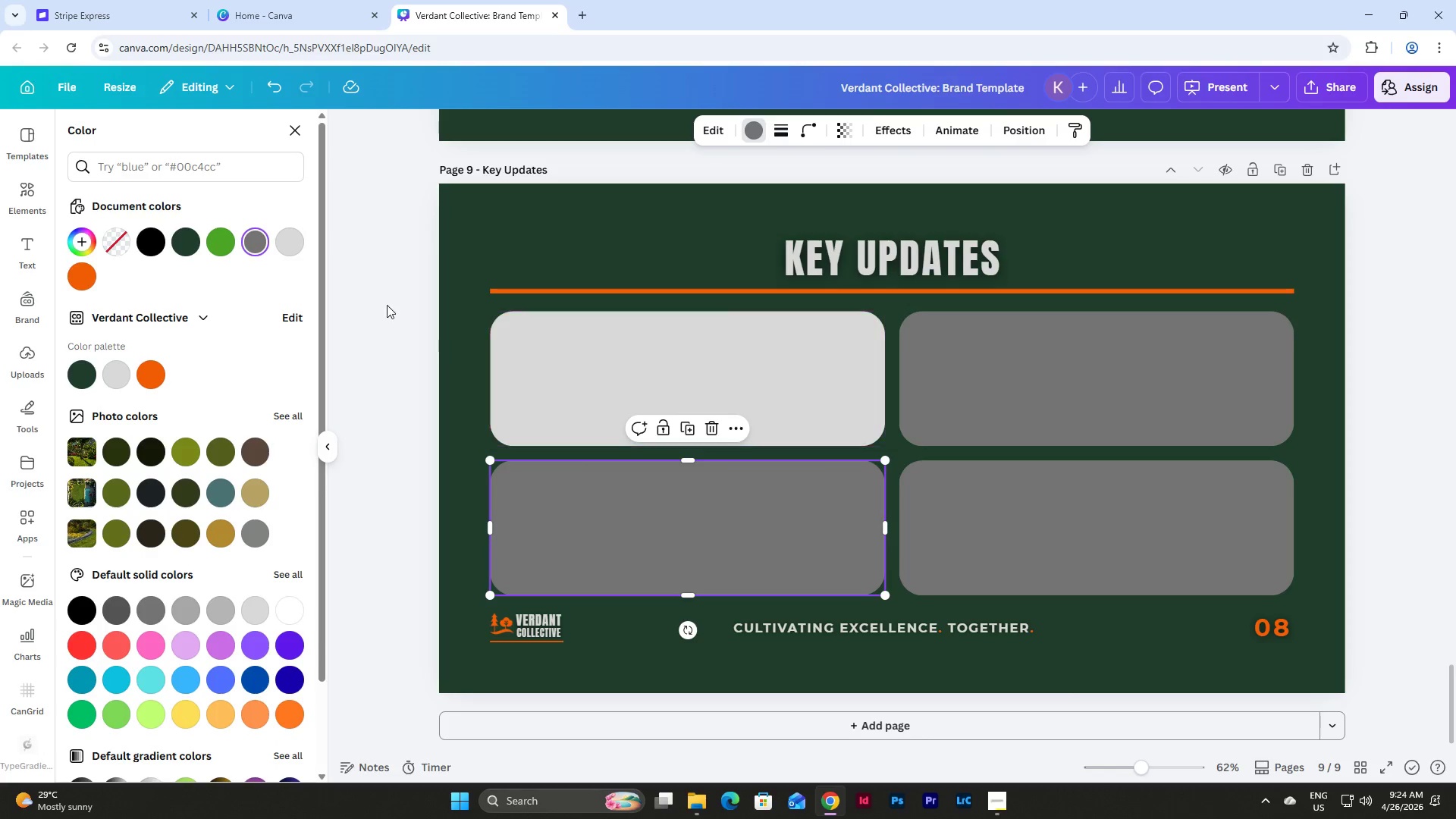 
left_click([288, 244])
 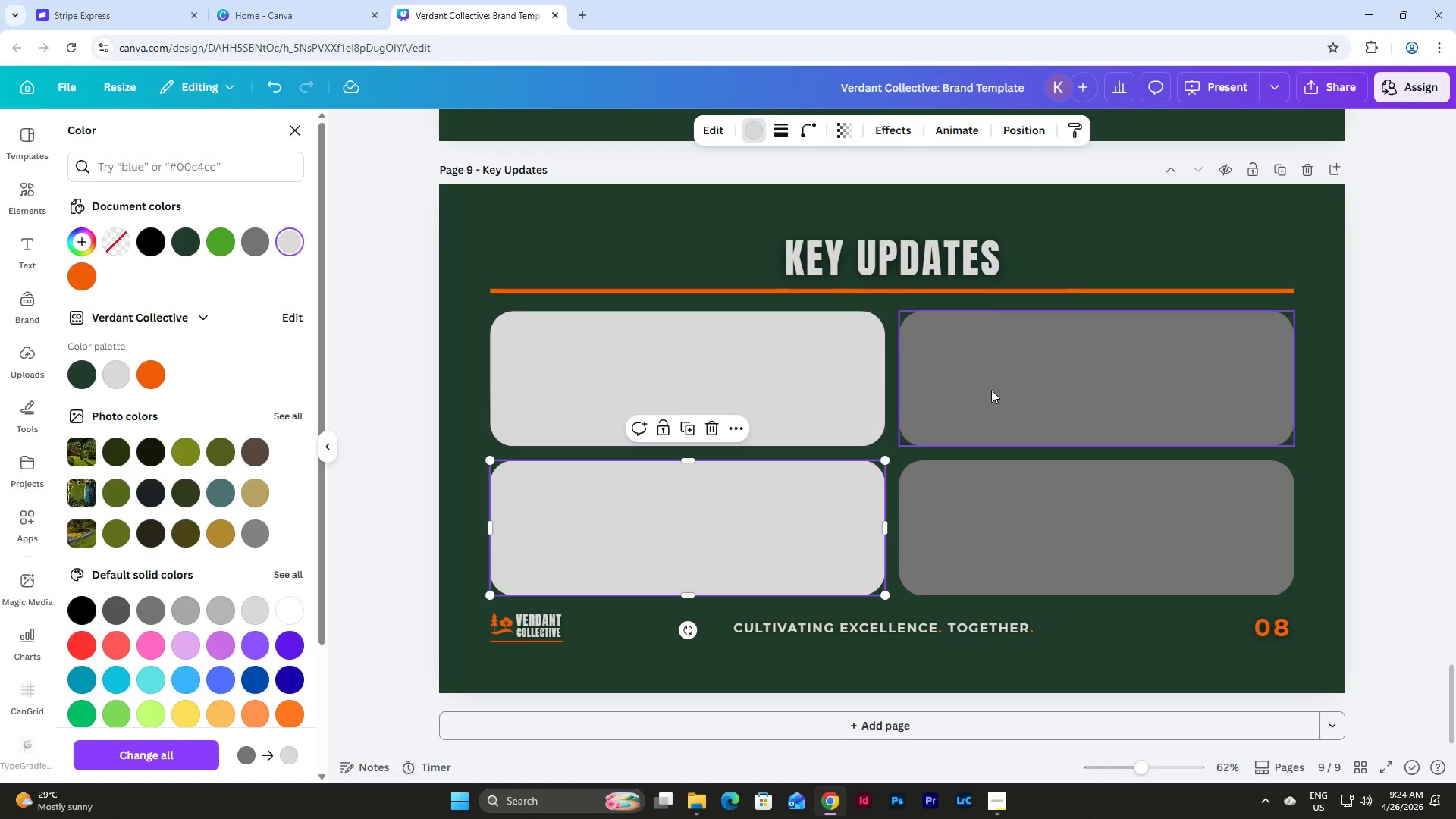 
left_click([991, 390])
 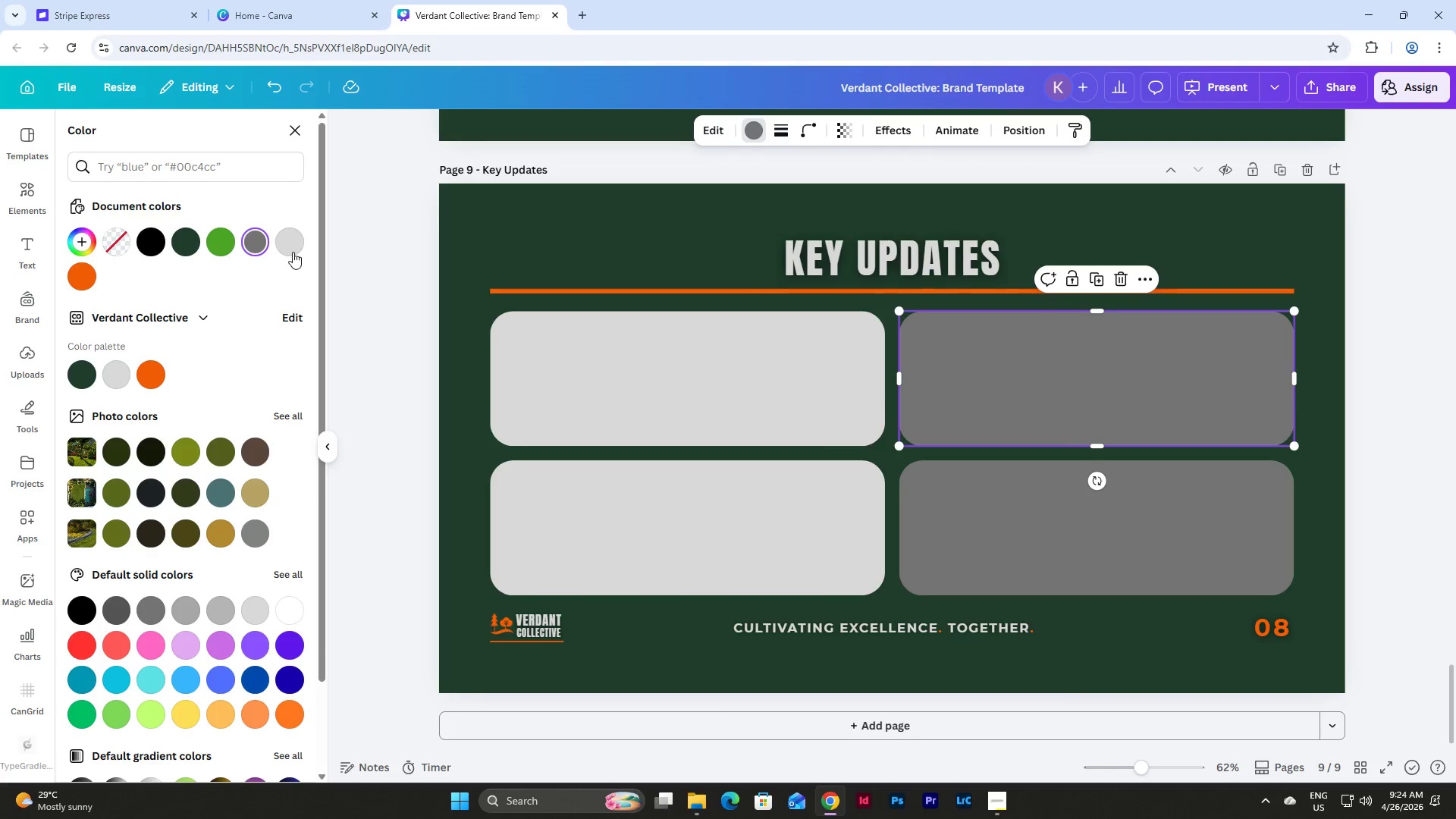 
left_click([286, 249])
 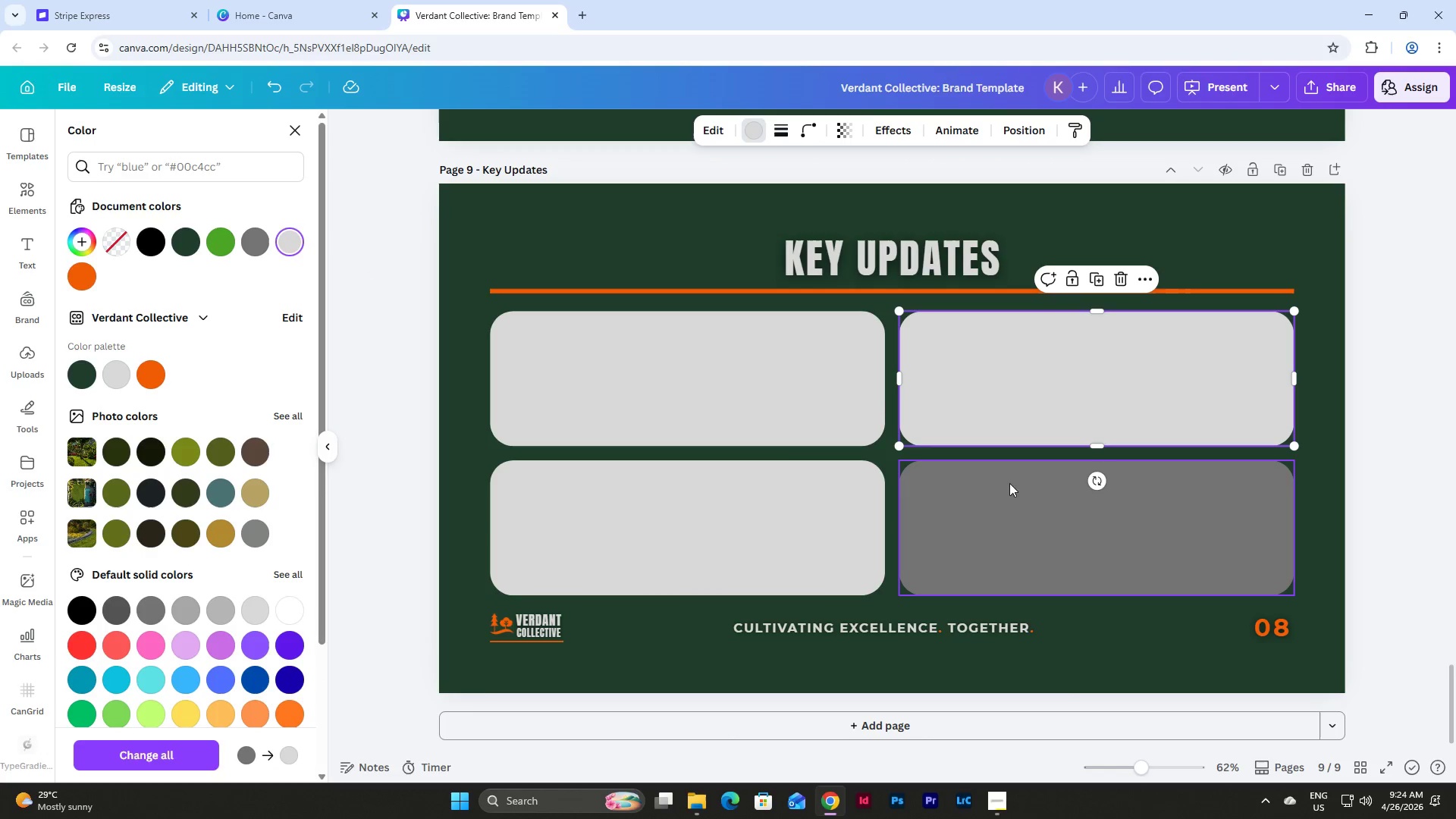 
left_click([1027, 502])
 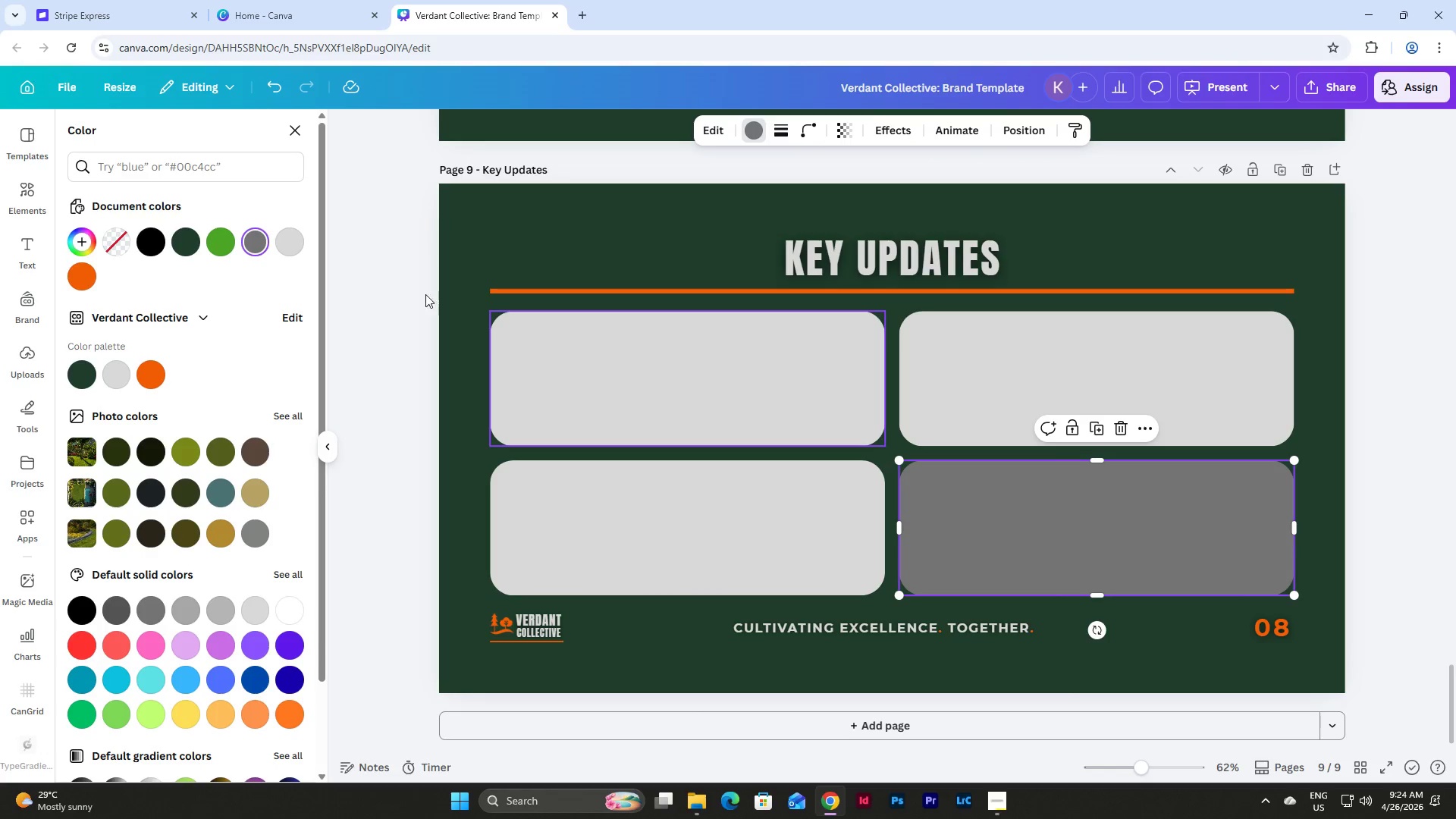 
left_click([293, 243])
 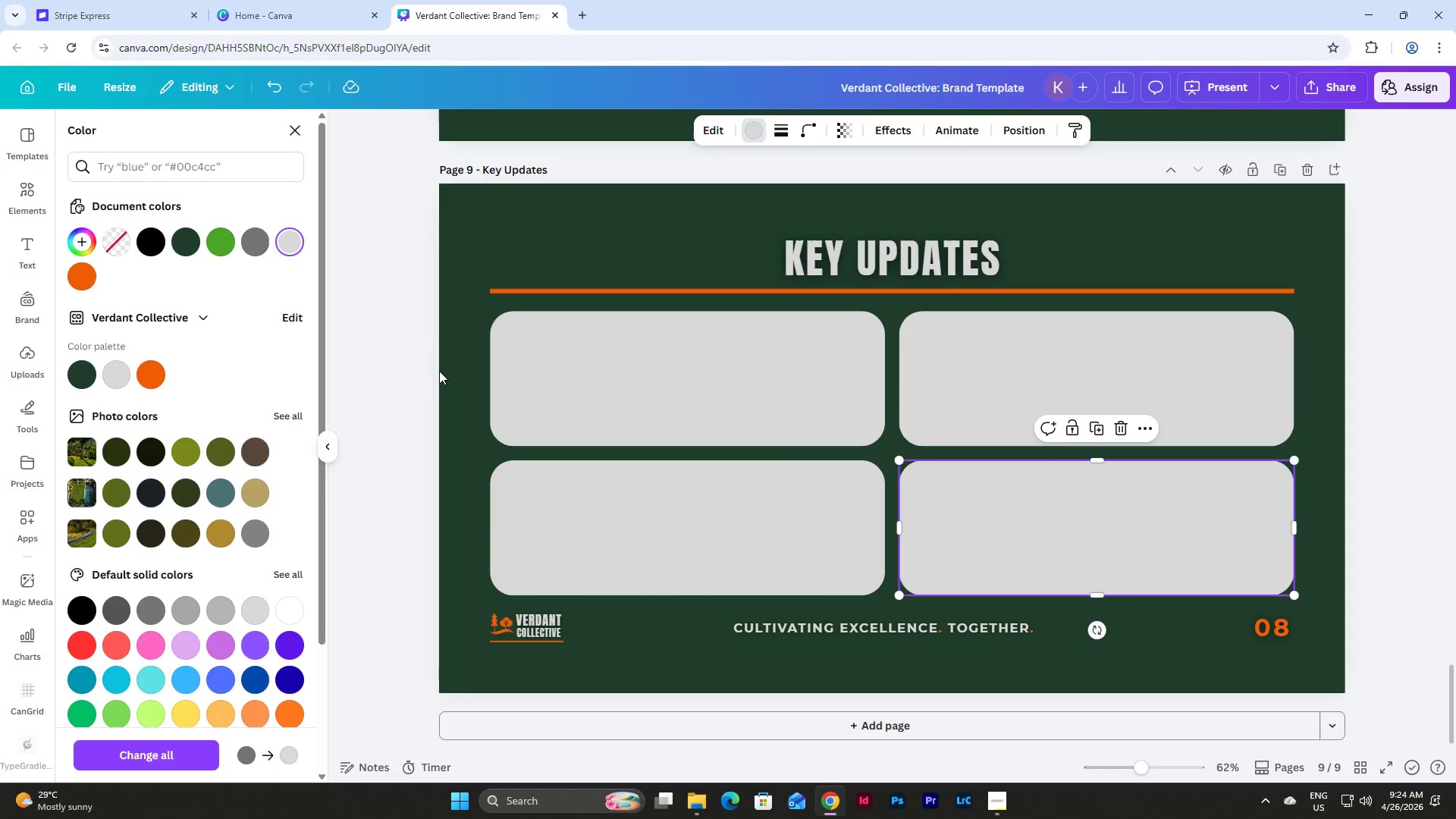 
left_click([453, 375])
 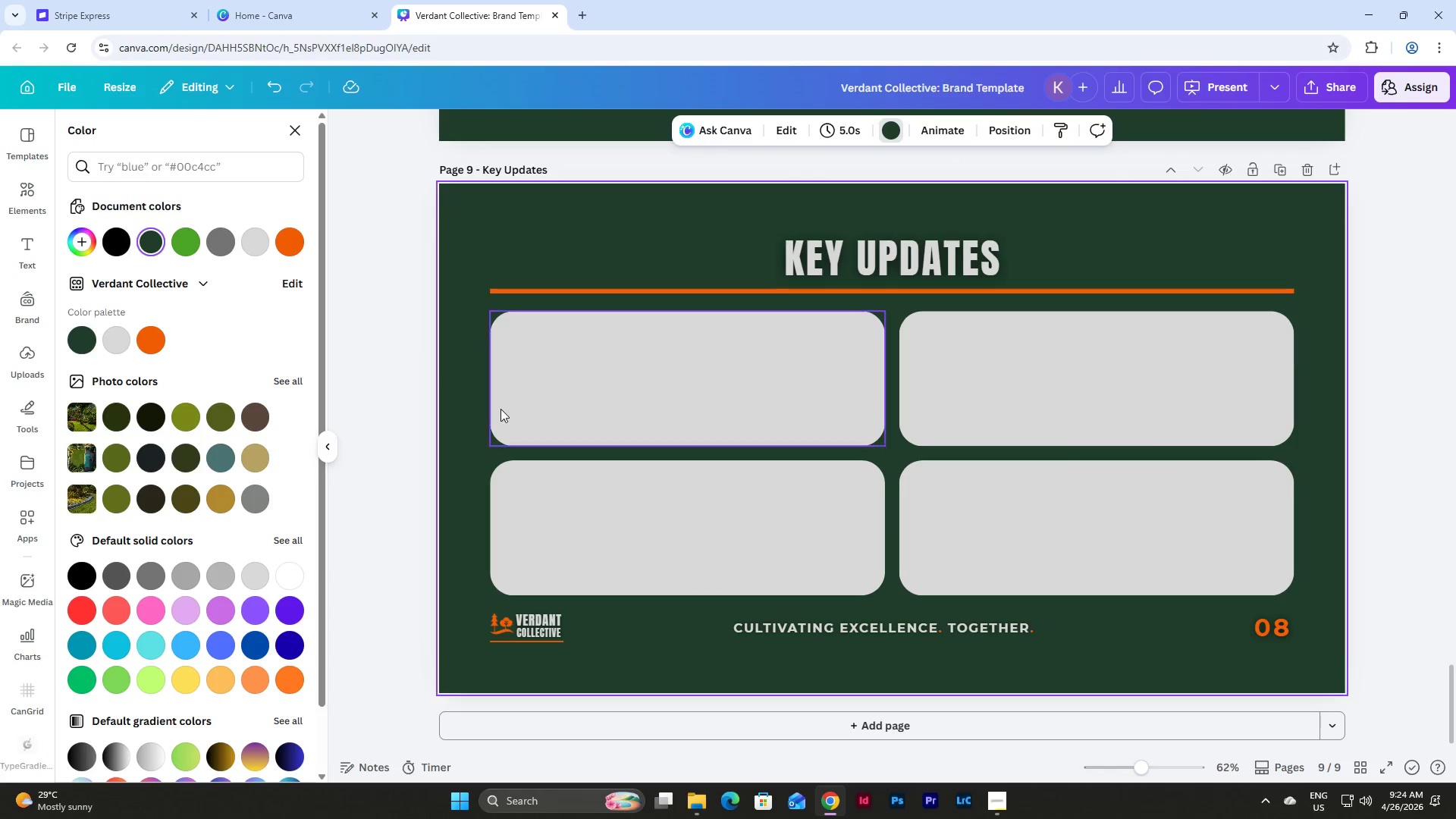 
scroll: coordinate [500, 409], scroll_direction: up, amount: 2.0
 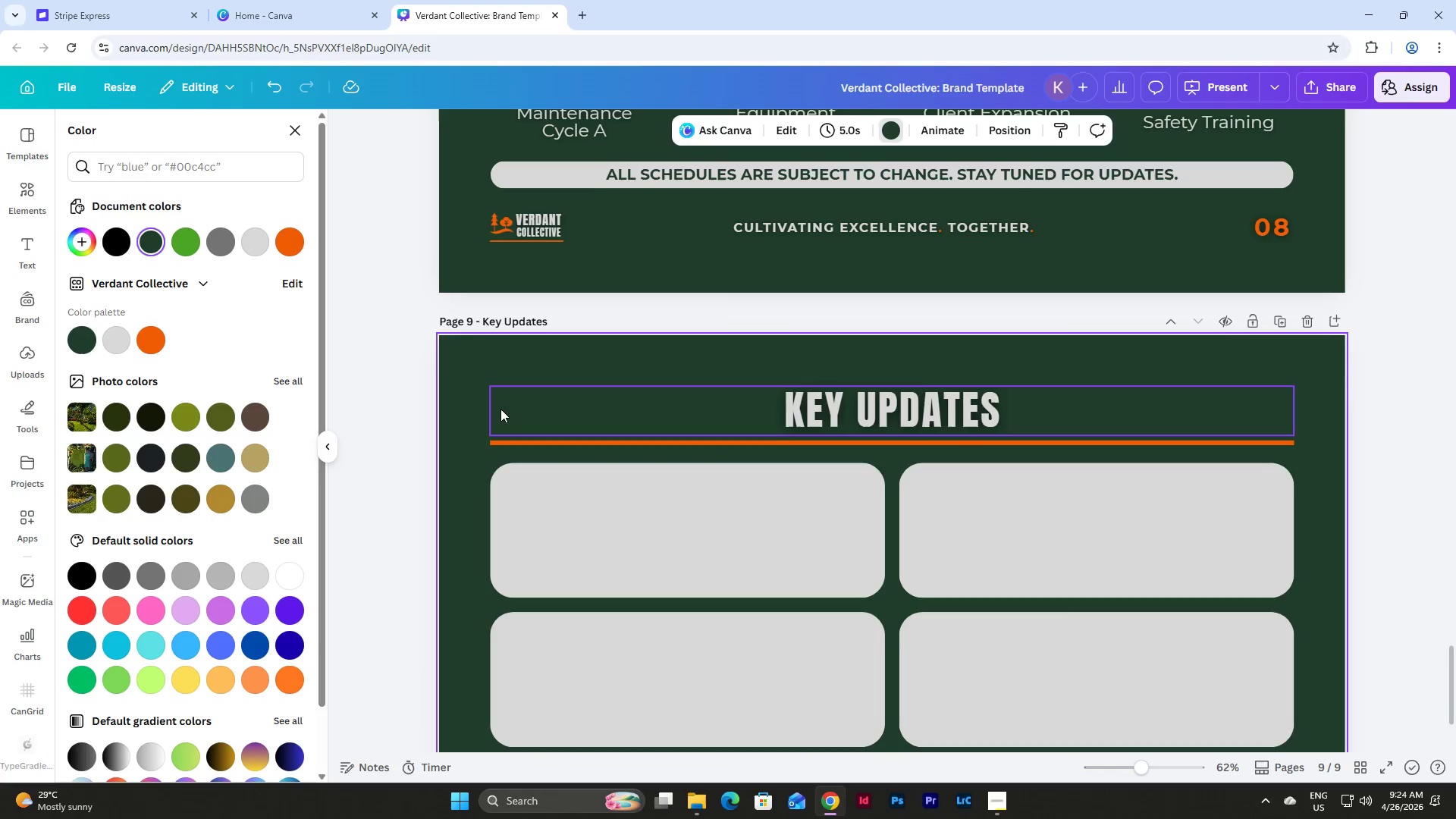 
scroll: coordinate [500, 409], scroll_direction: down, amount: 4.0
 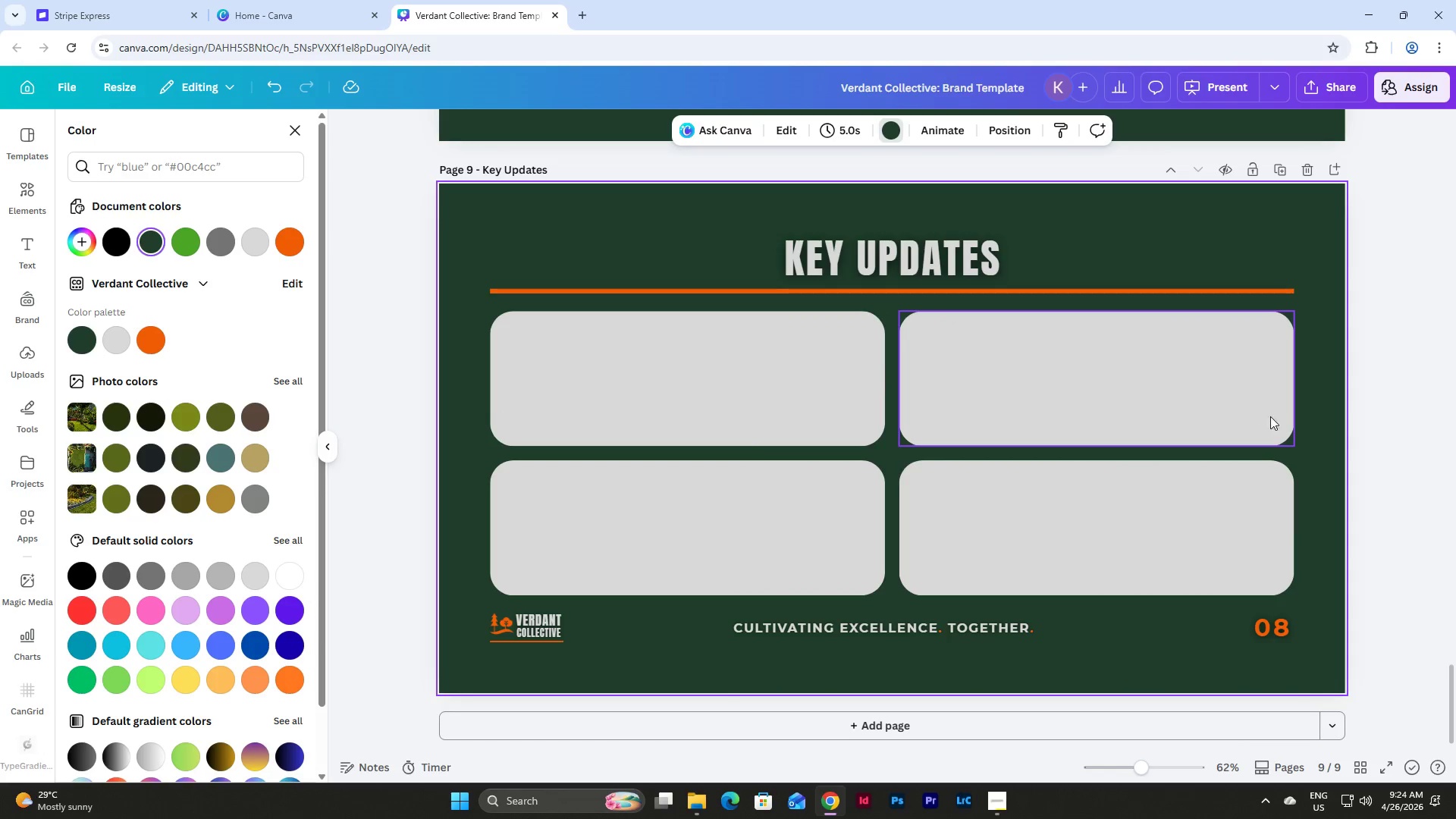 
left_click([1320, 413])
 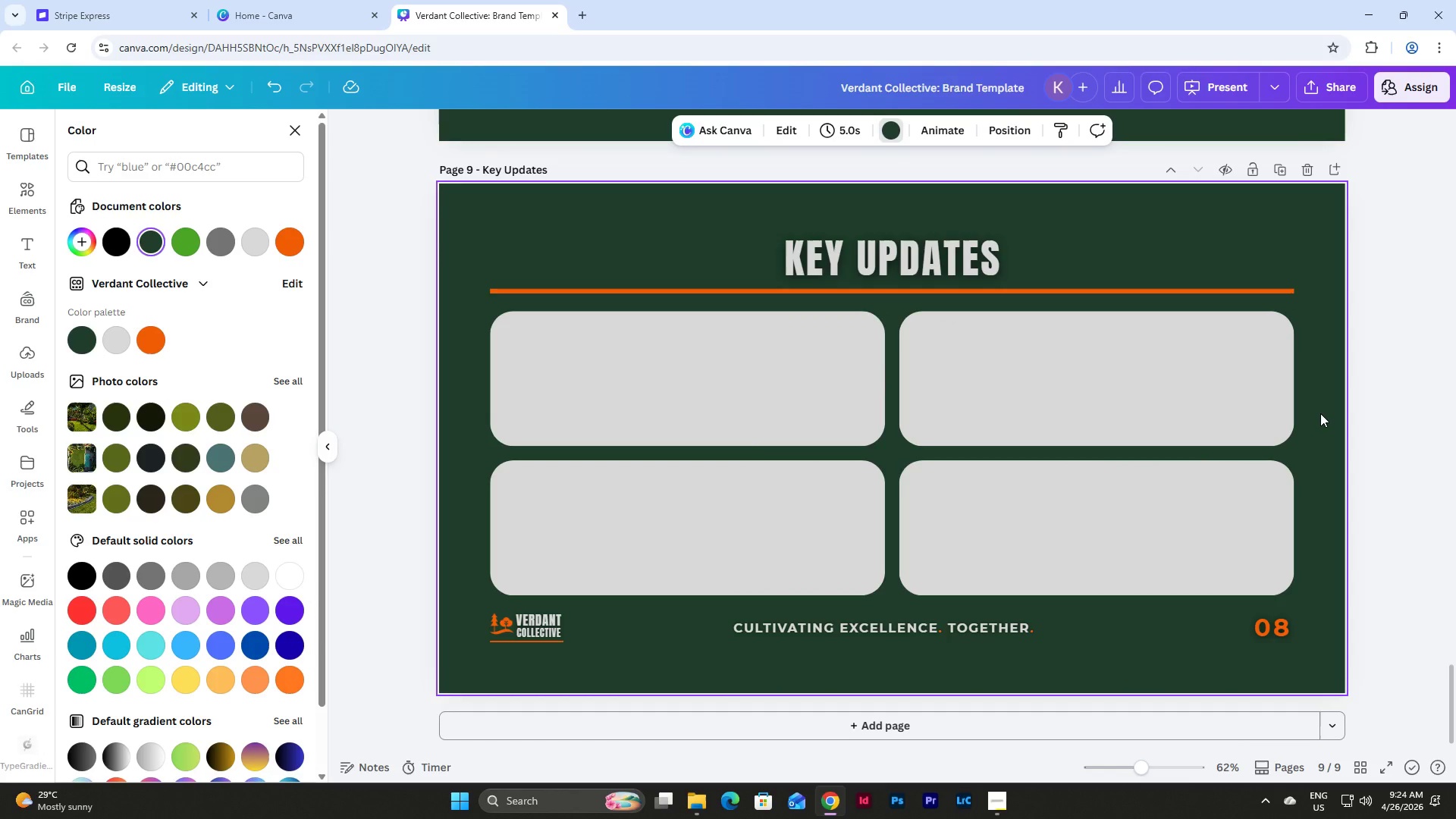 
scroll: coordinate [1320, 413], scroll_direction: down, amount: 1.0
 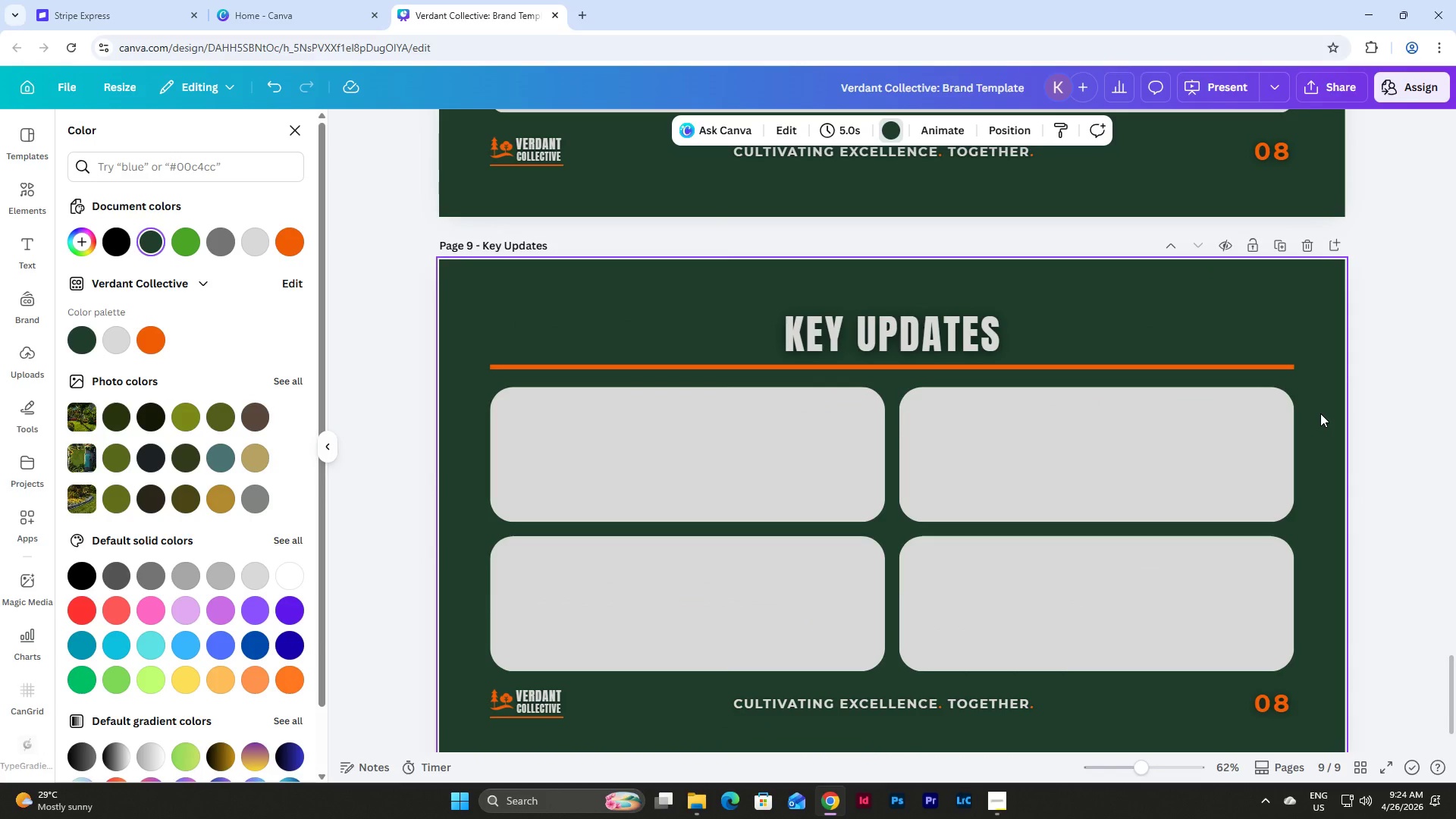 
wait(9.08)
 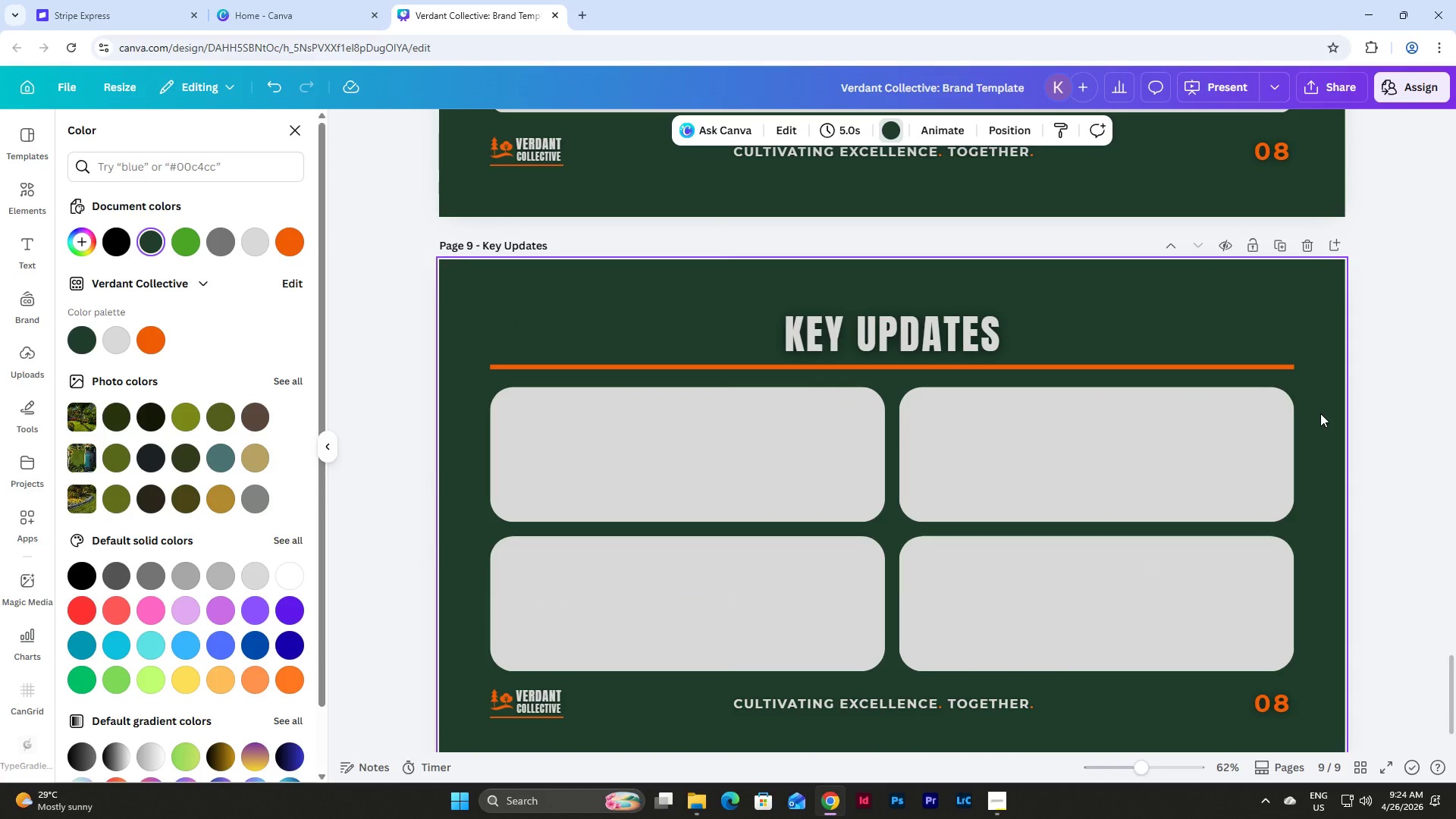 
left_click([151, 169])
 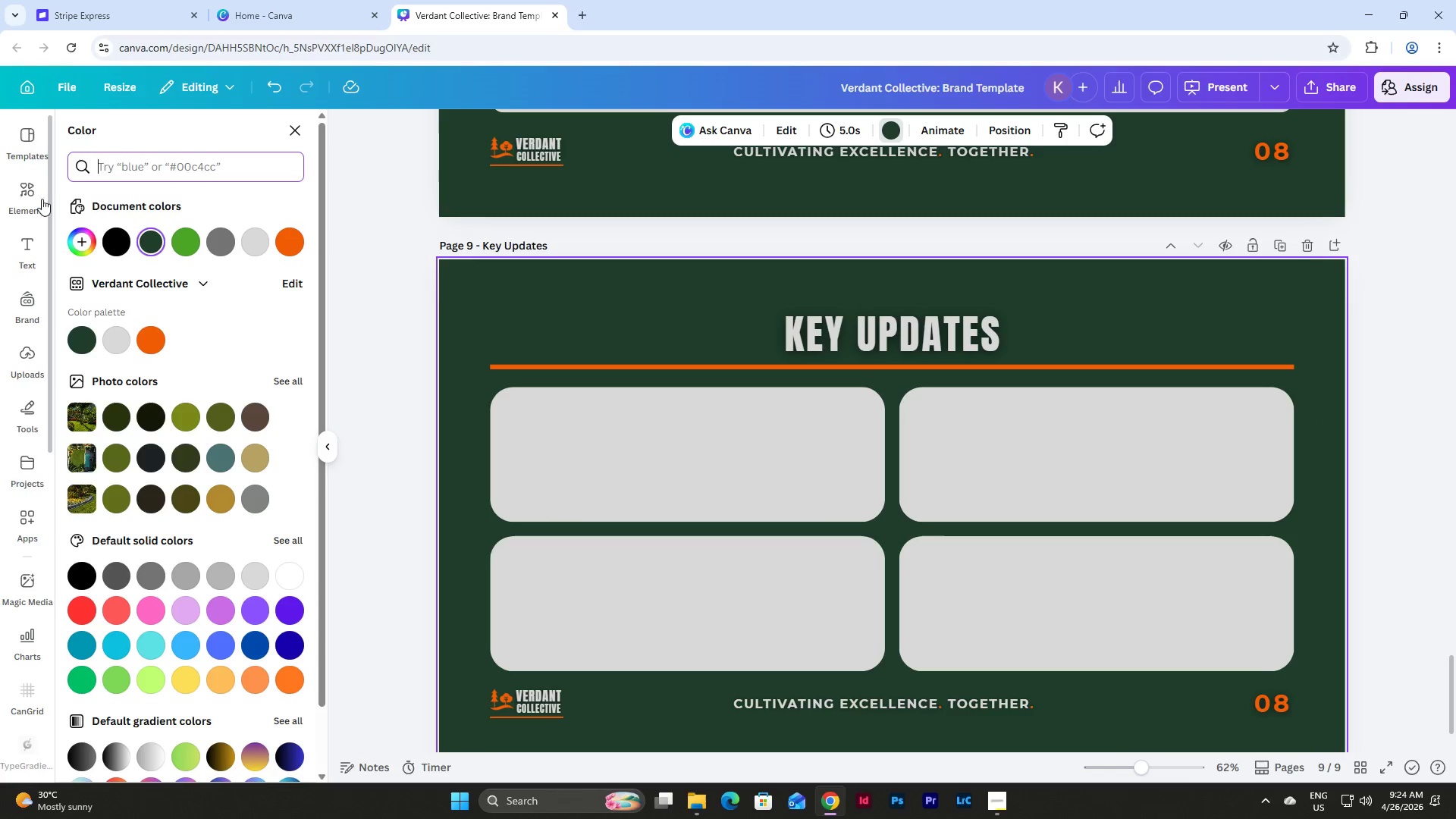 
left_click([36, 197])
 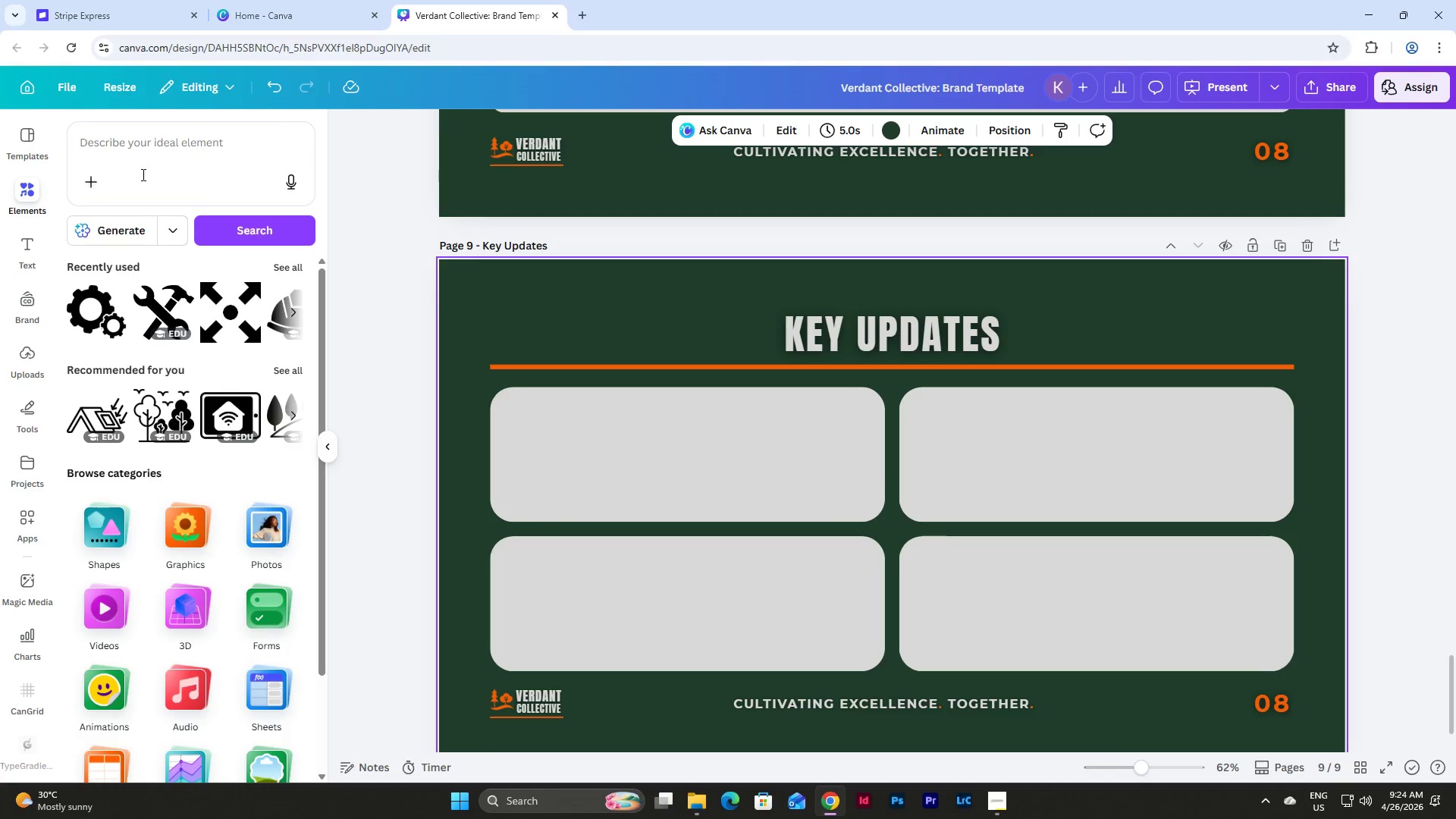 
left_click([180, 163])
 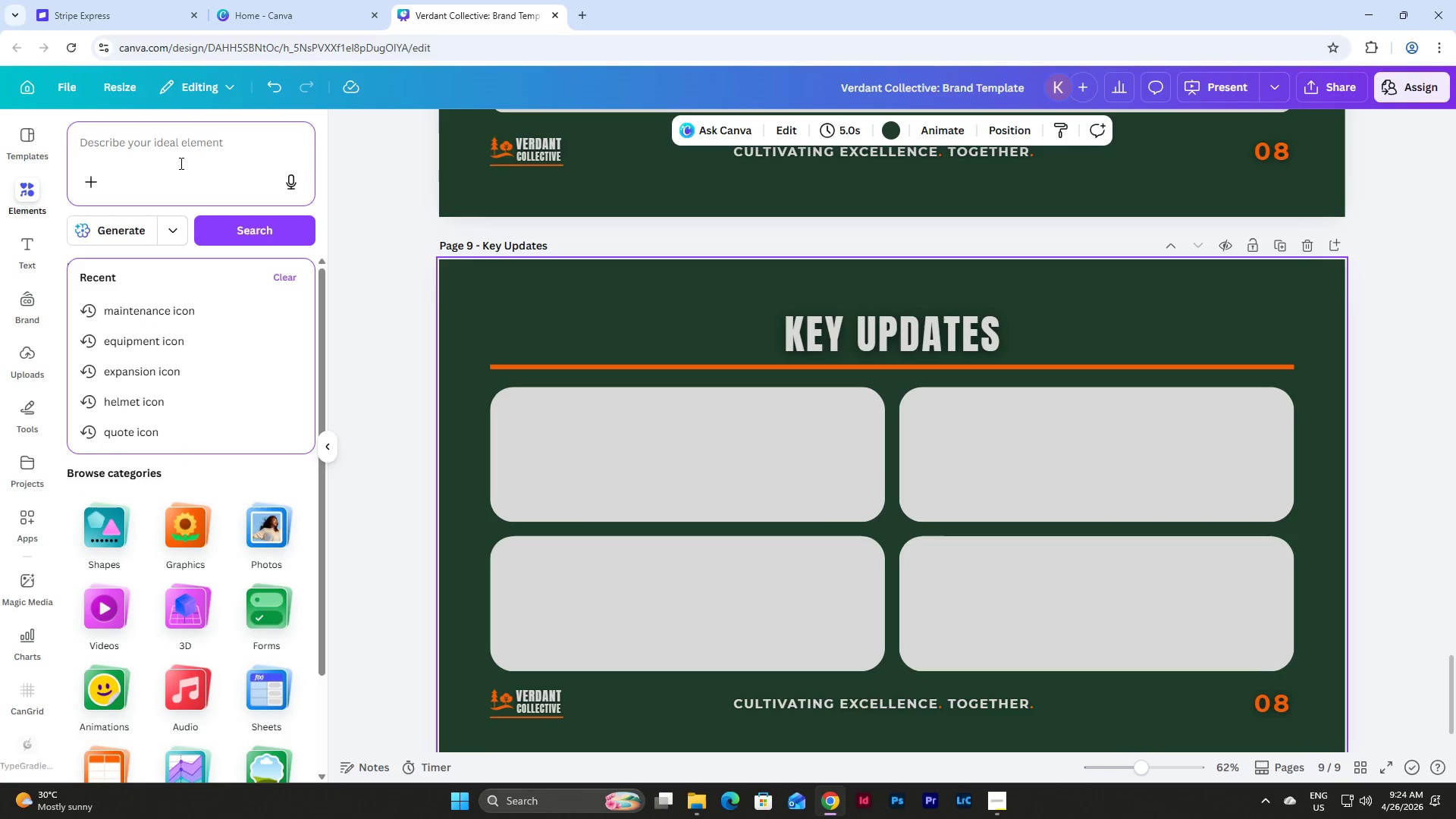 
key(C)
 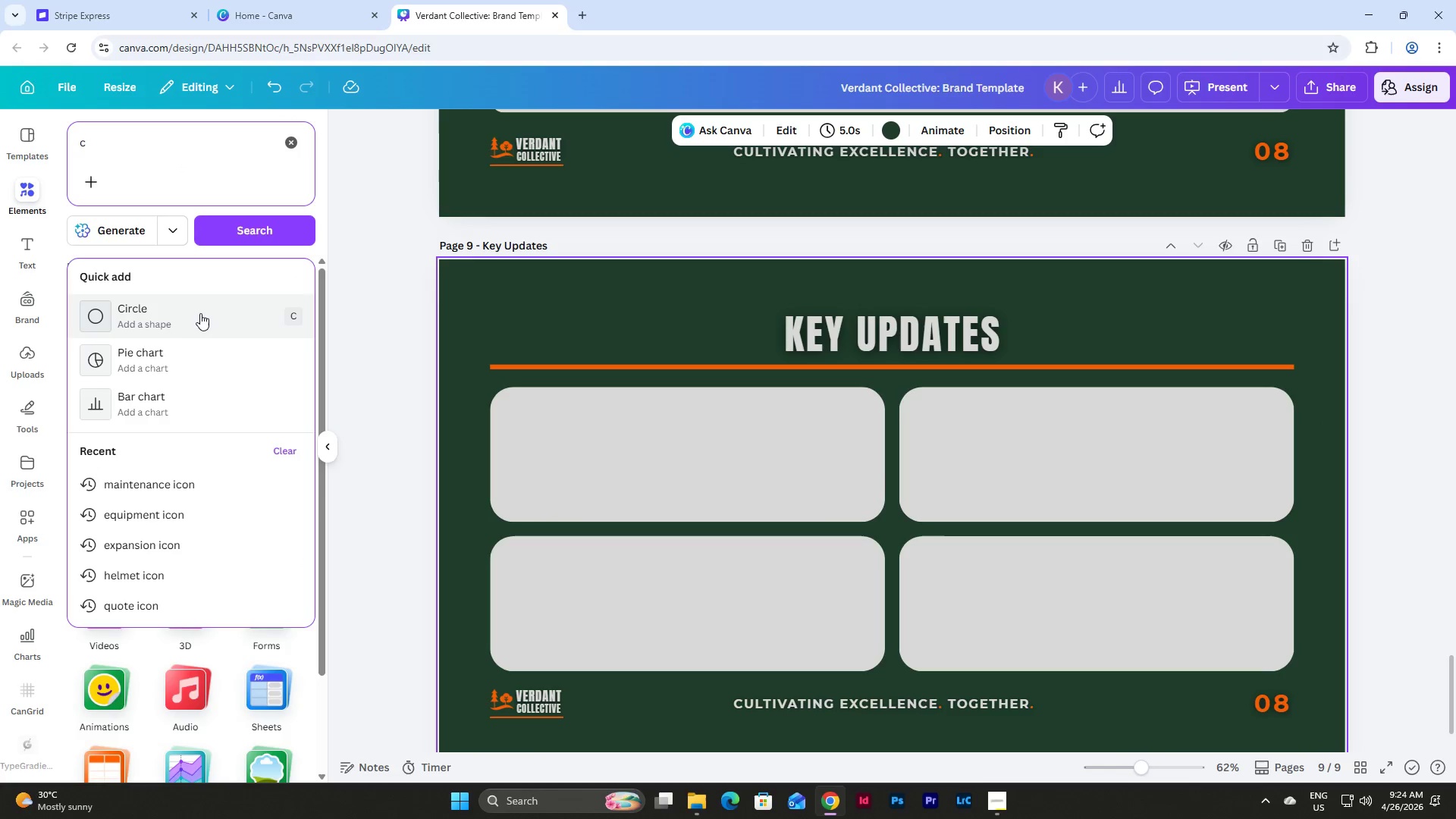 
left_click([200, 313])
 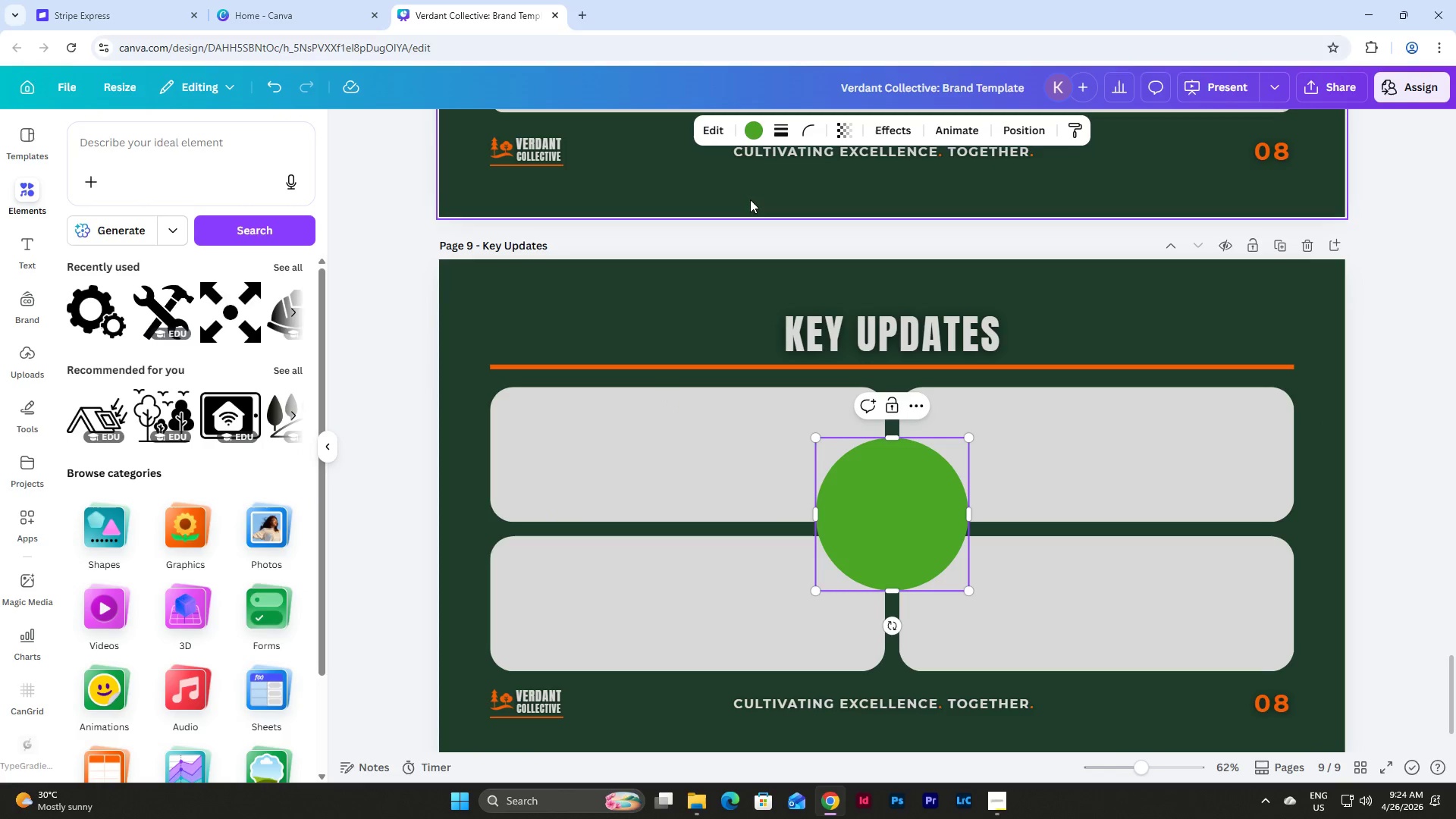 
left_click([756, 128])
 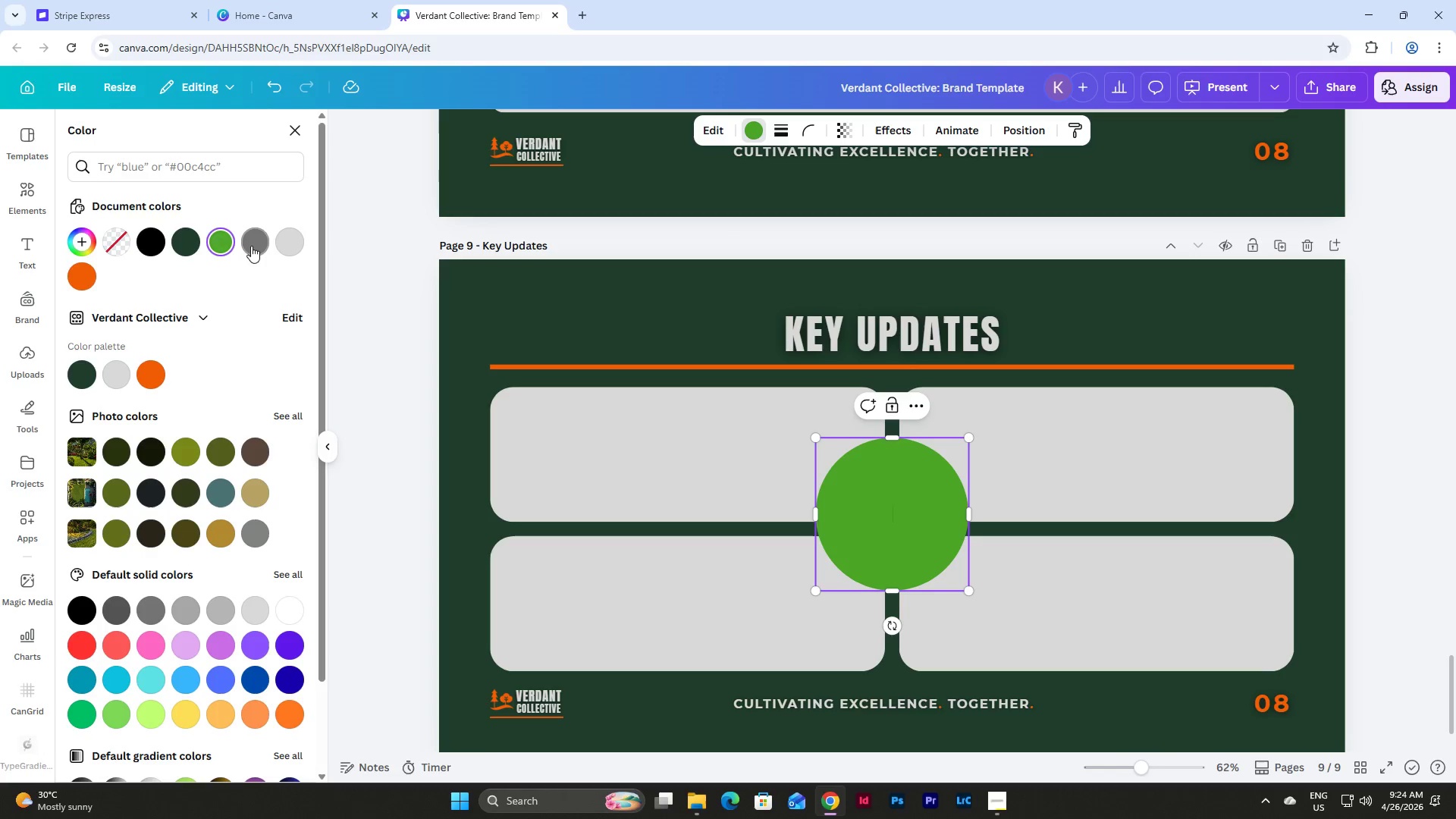 
left_click([289, 240])
 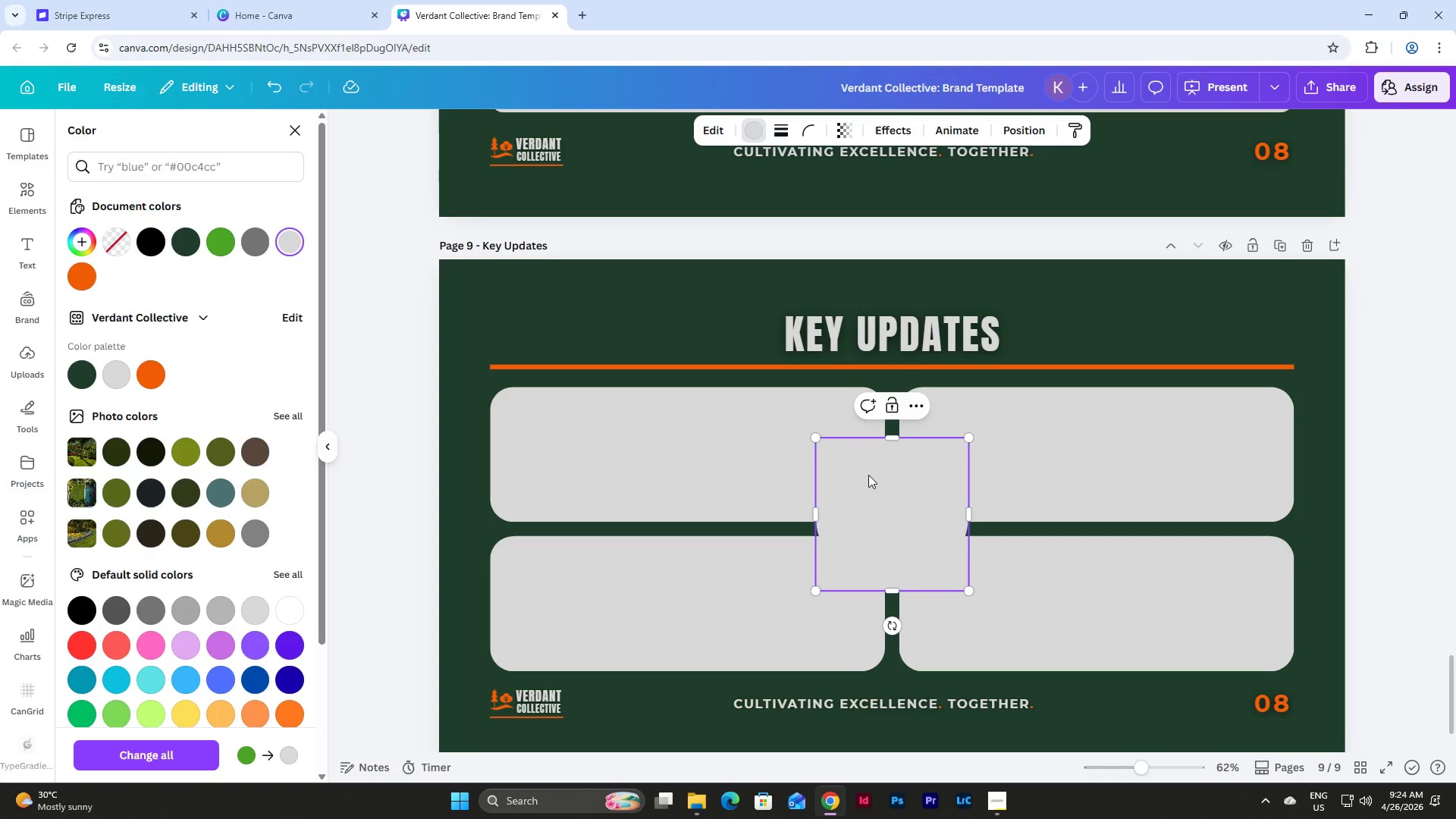 
left_click_drag(start_coordinate=[890, 515], to_coordinate=[581, 441])
 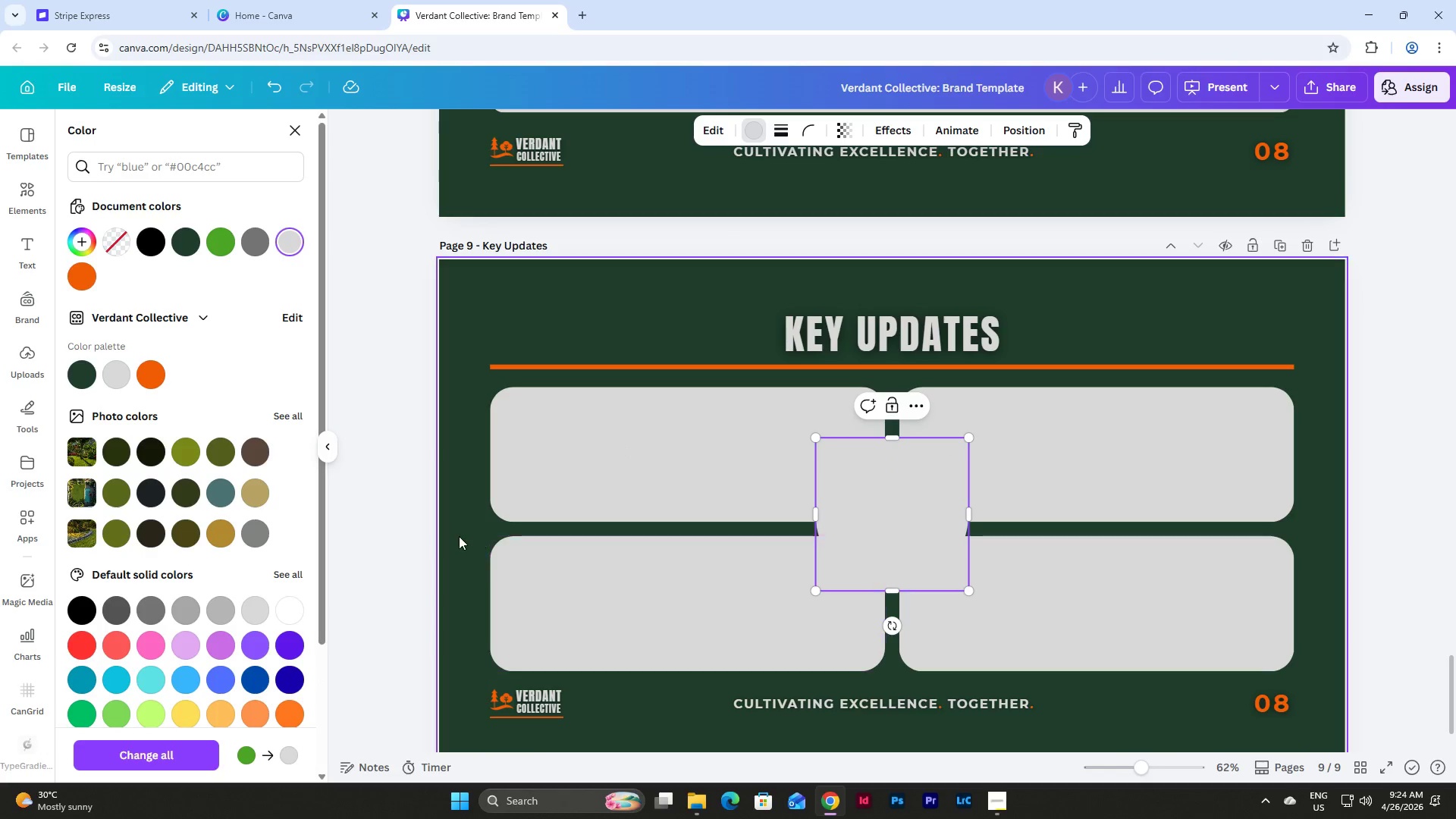 
left_click([459, 536])
 